 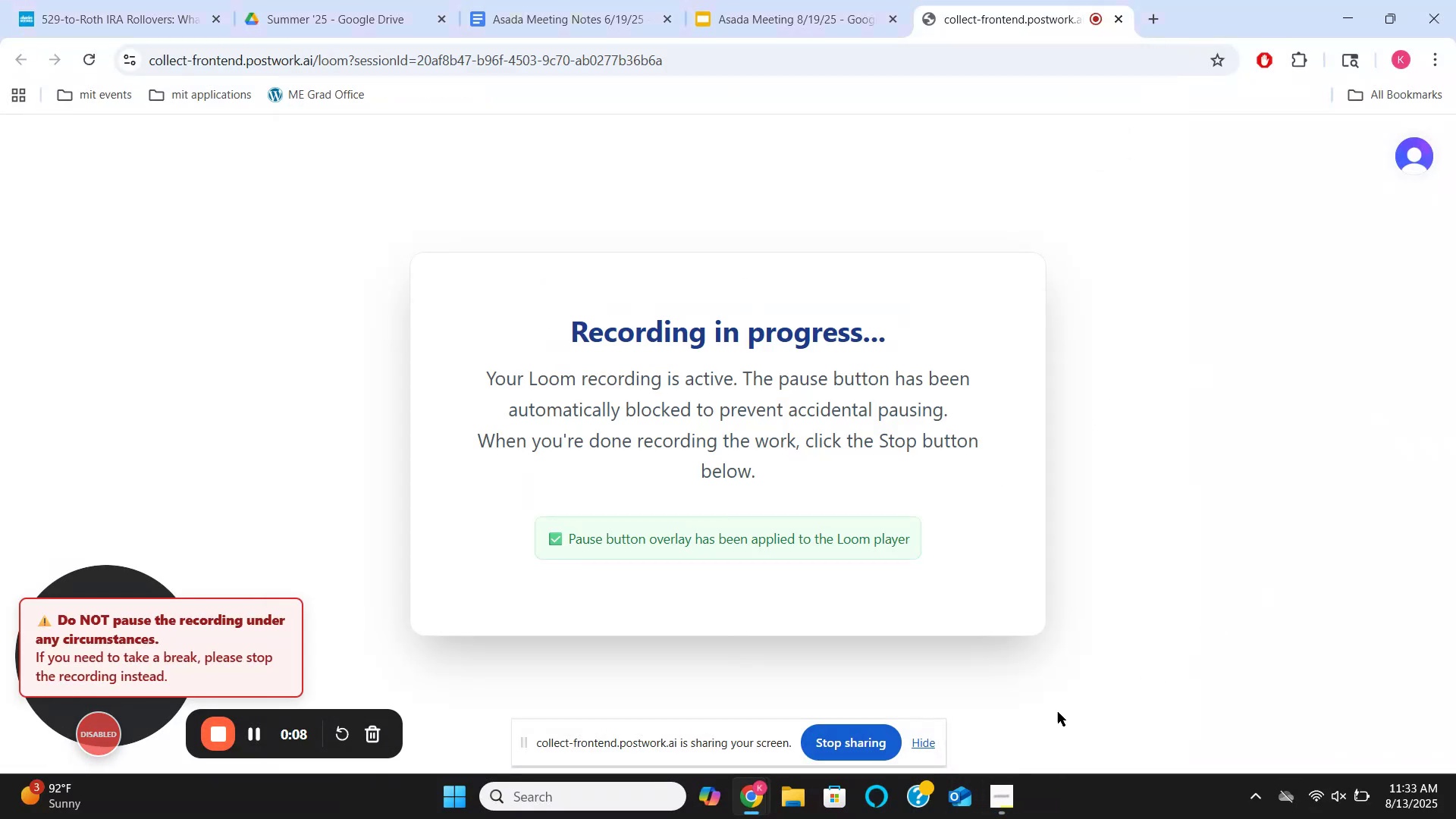 
type(ma)
 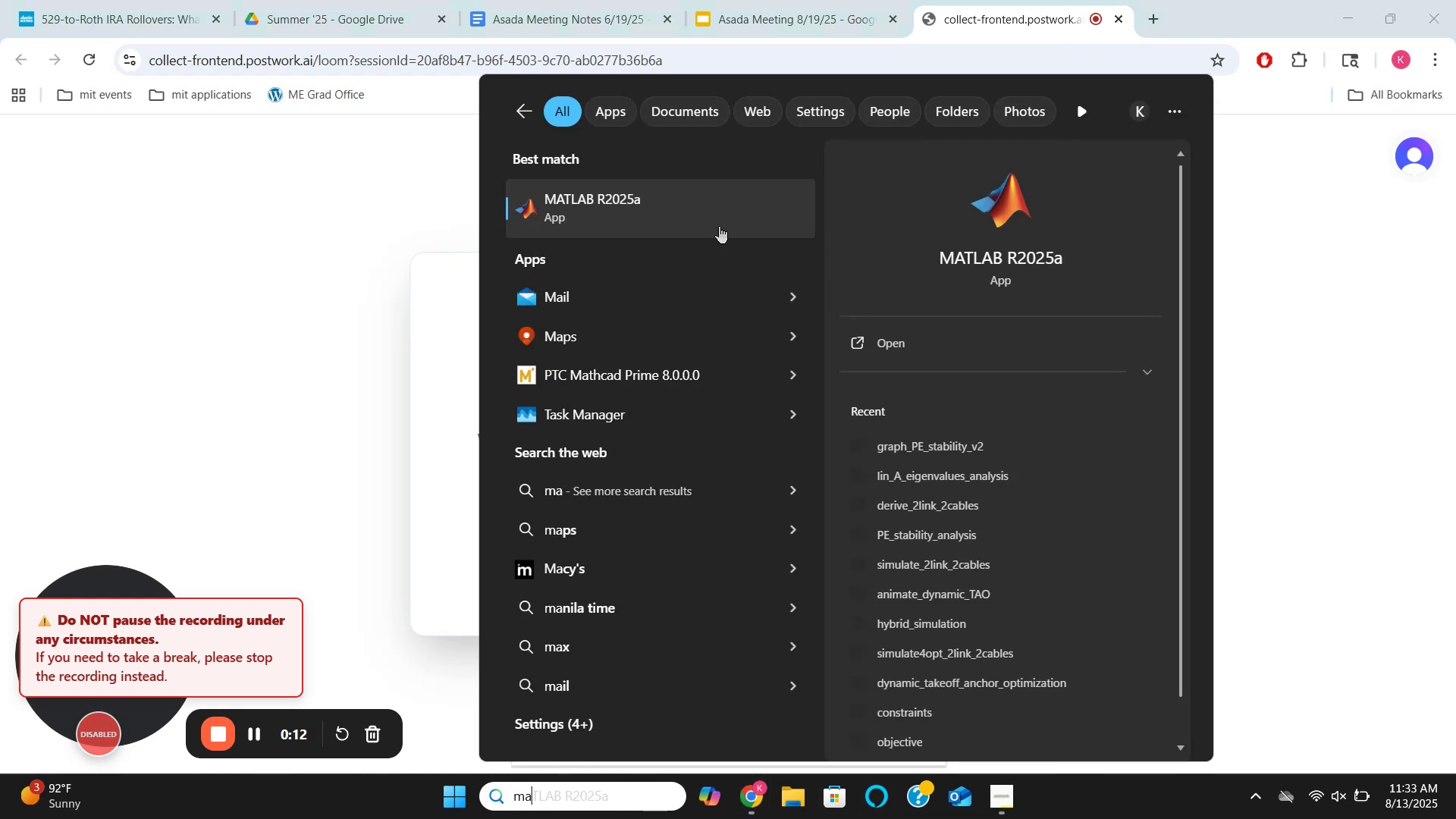 
left_click([707, 197])
 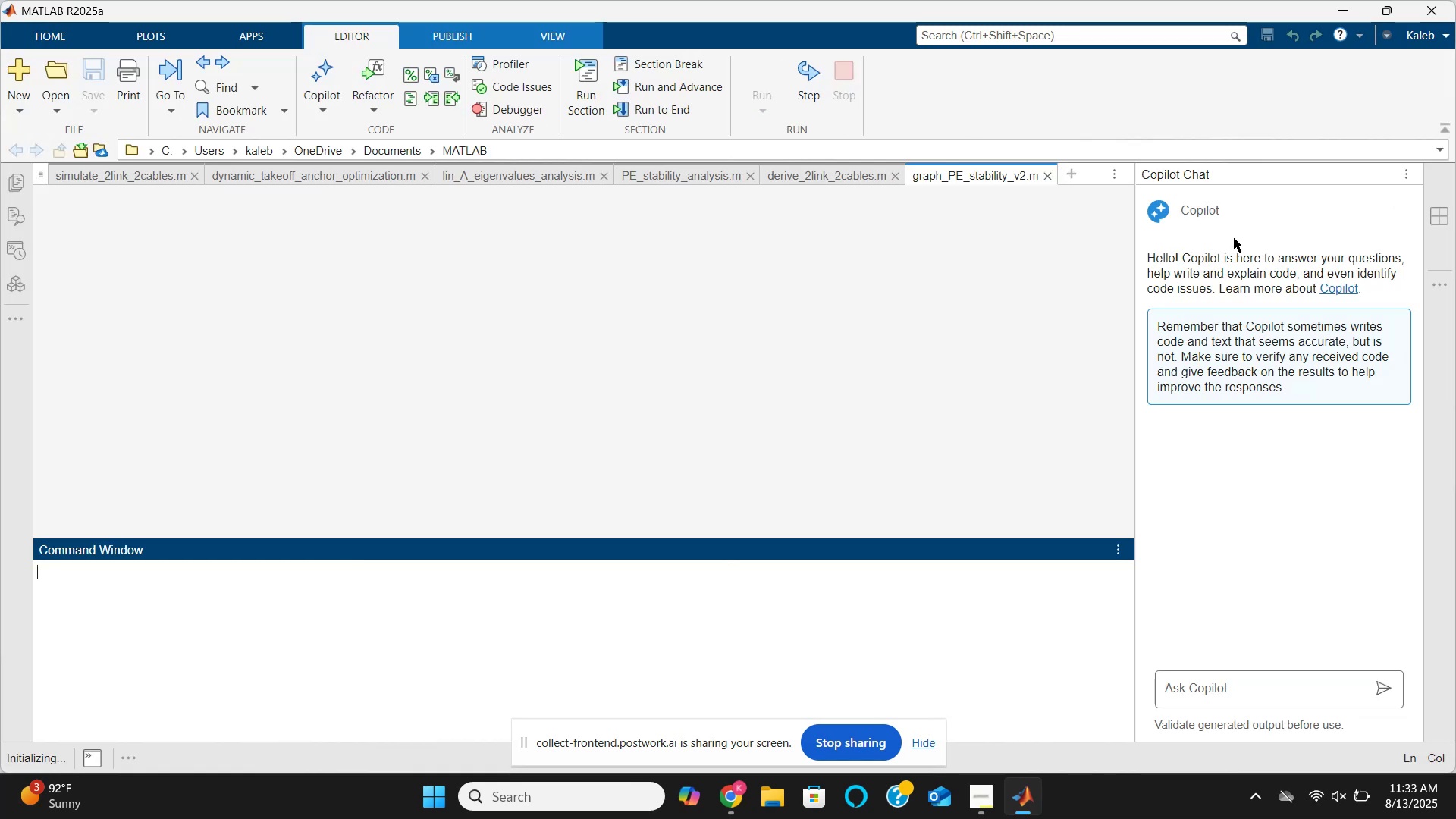 
wait(32.88)
 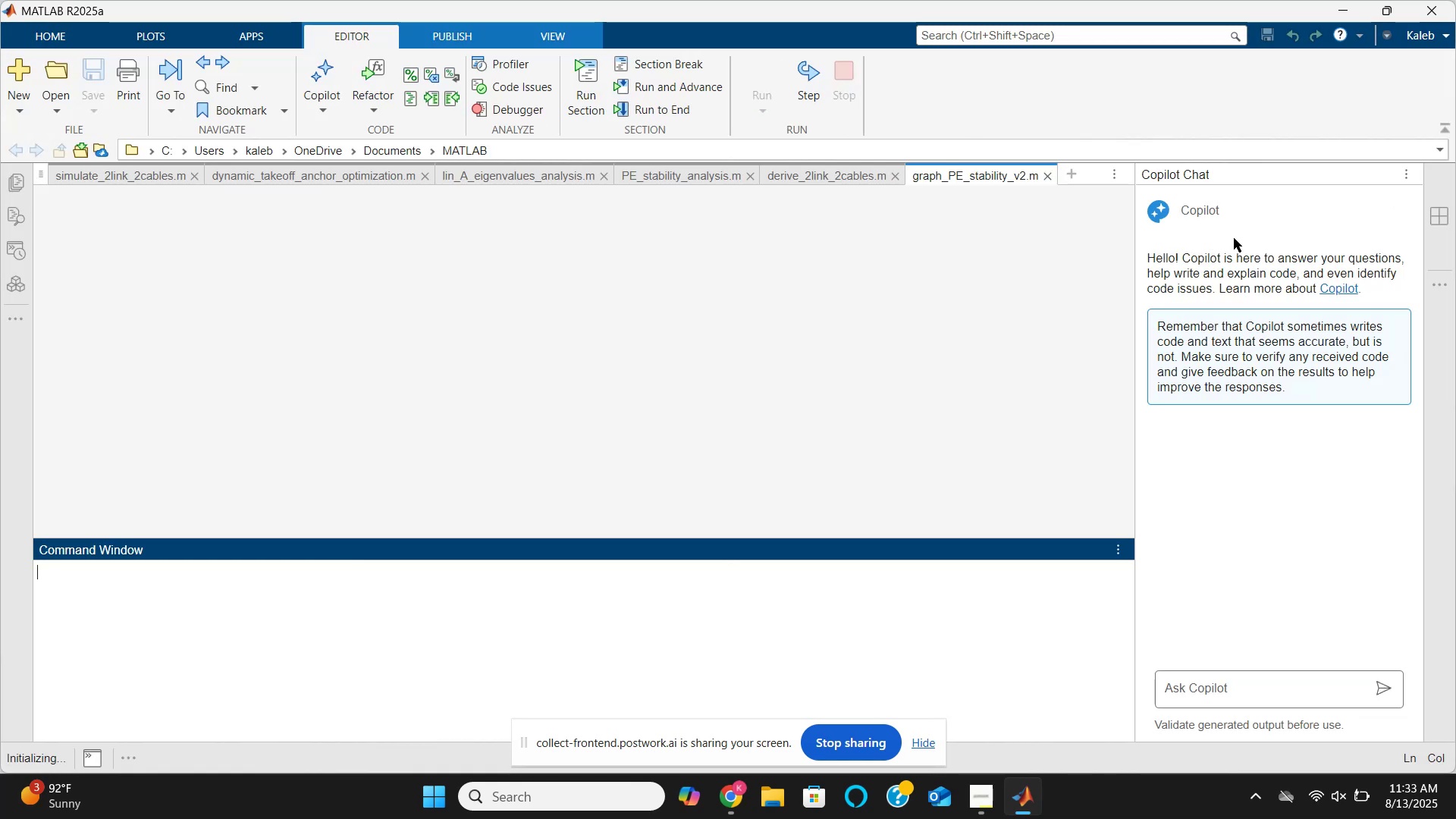 
left_click([1436, 222])
 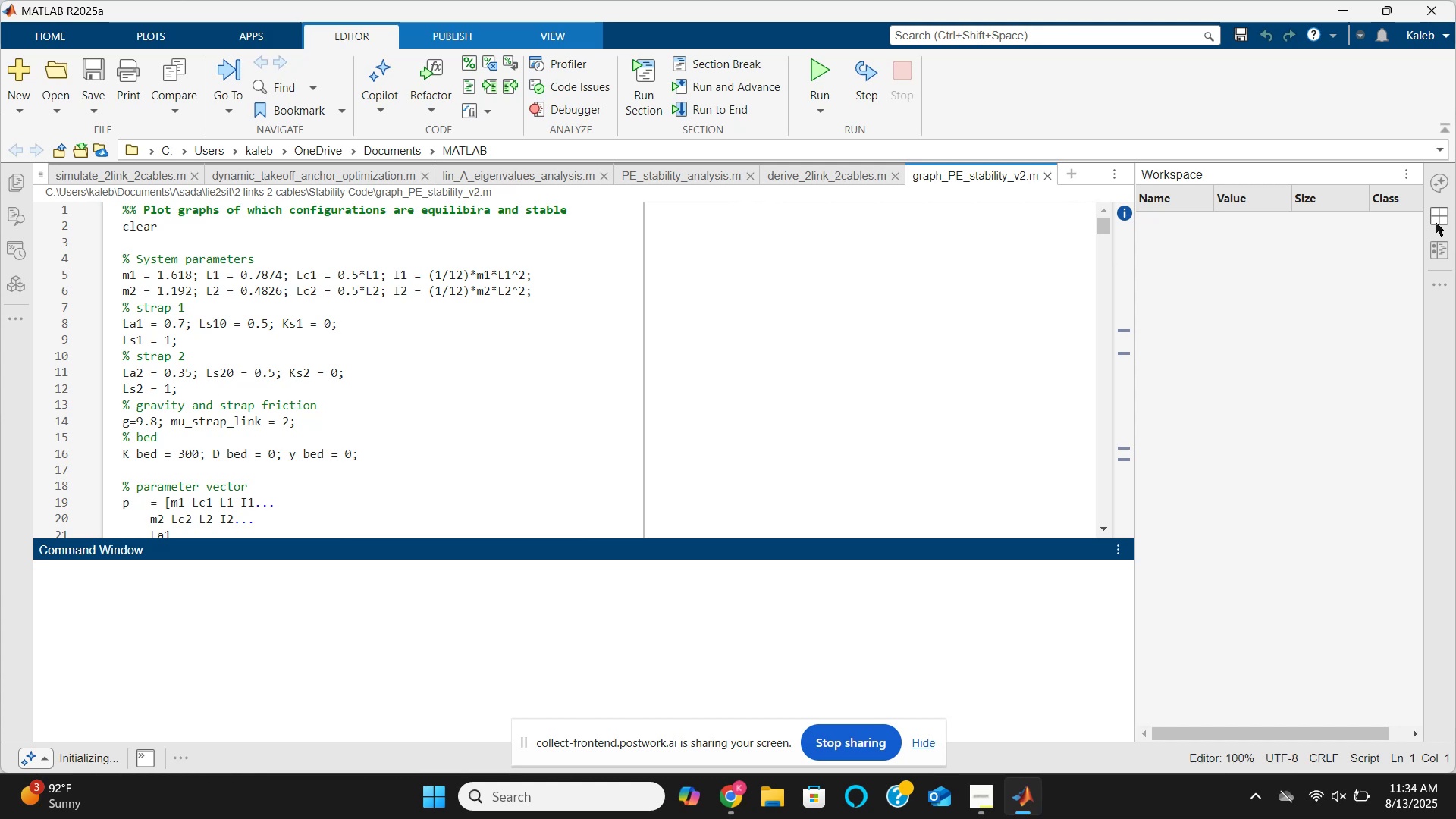 
wait(16.54)
 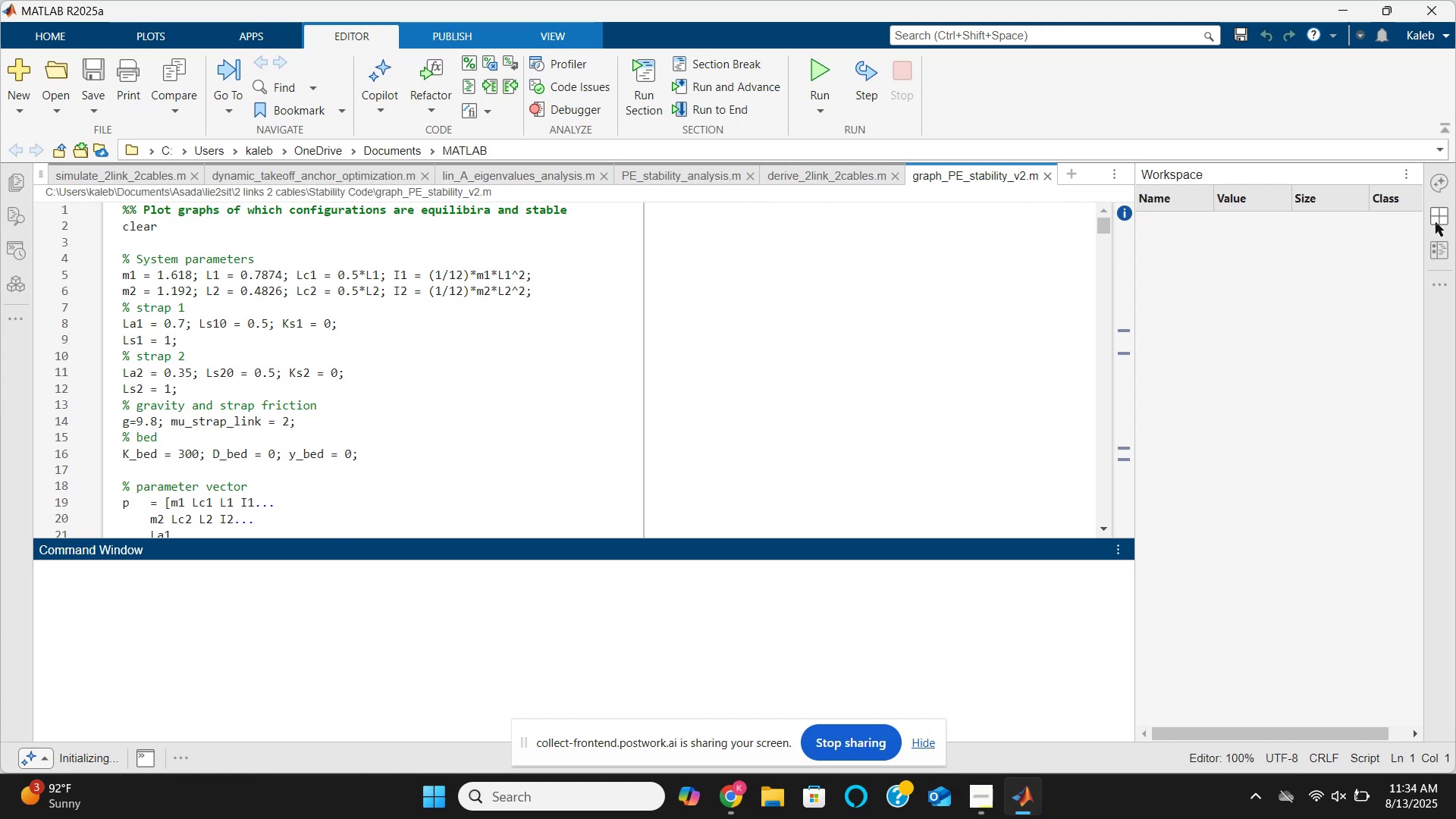 
scroll: coordinate [440, 353], scroll_direction: down, amount: 5.0
 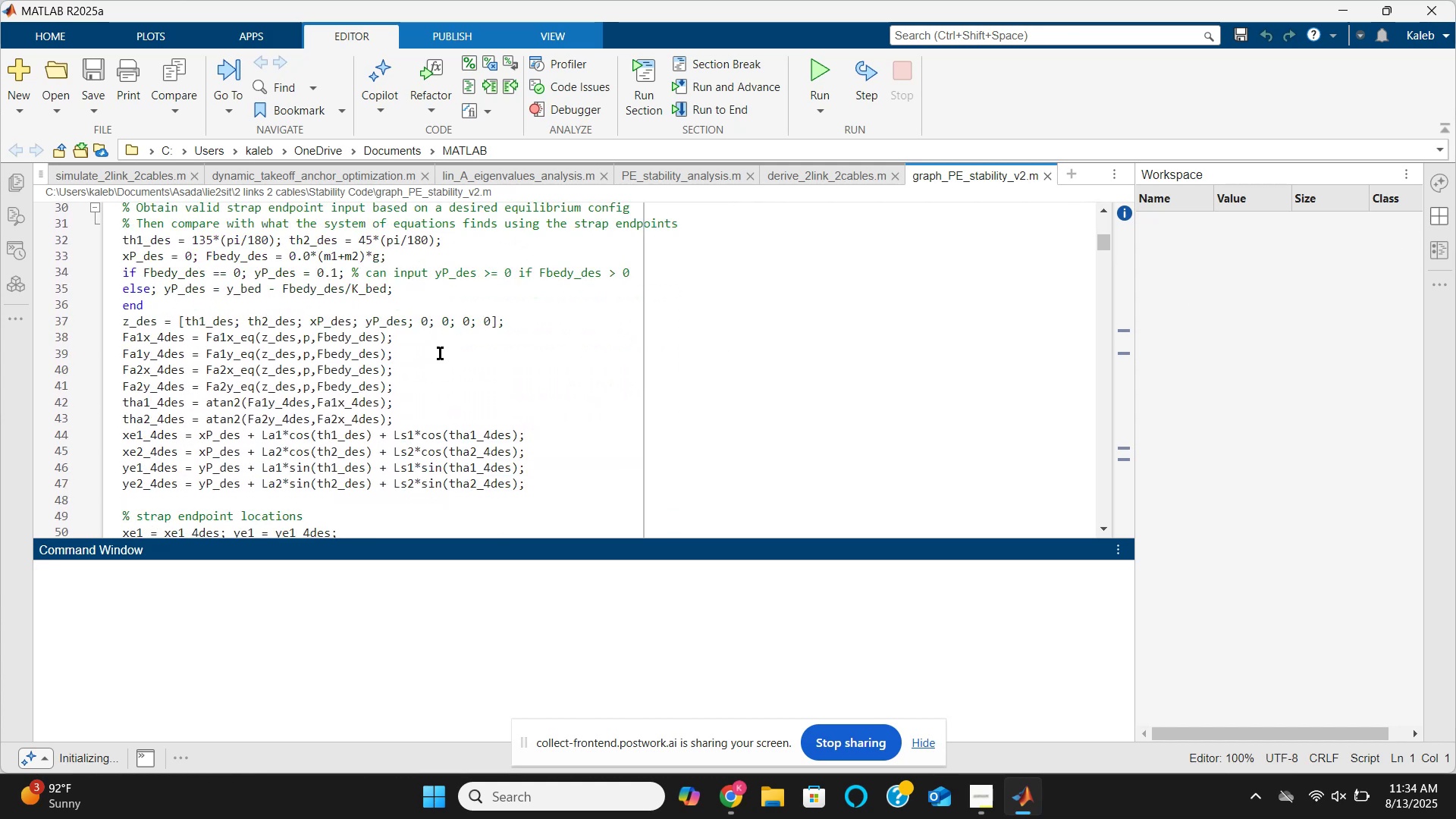 
scroll: coordinate [438, 353], scroll_direction: up, amount: 2.0
 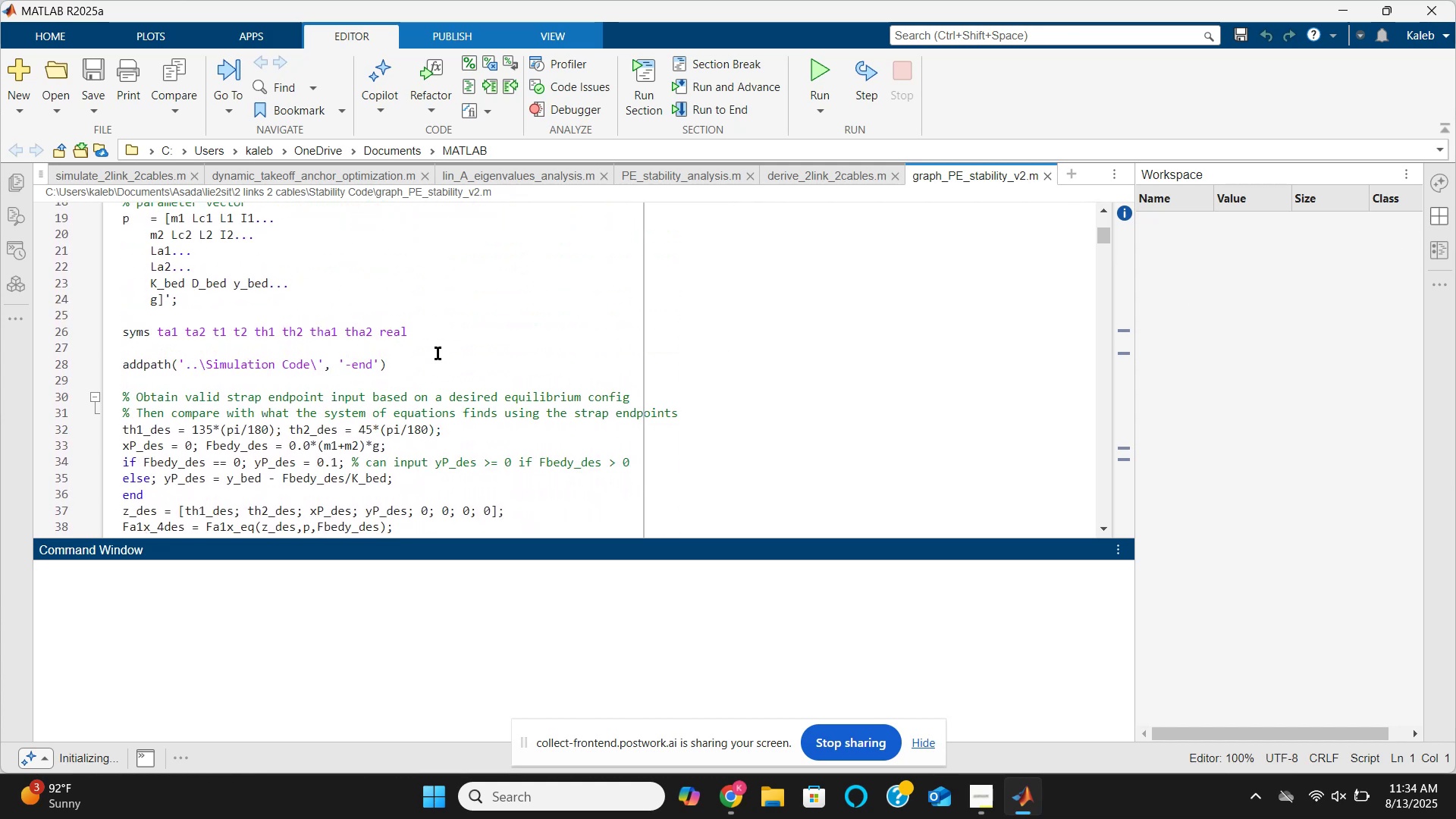 
scroll: coordinate [437, 353], scroll_direction: down, amount: 6.0
 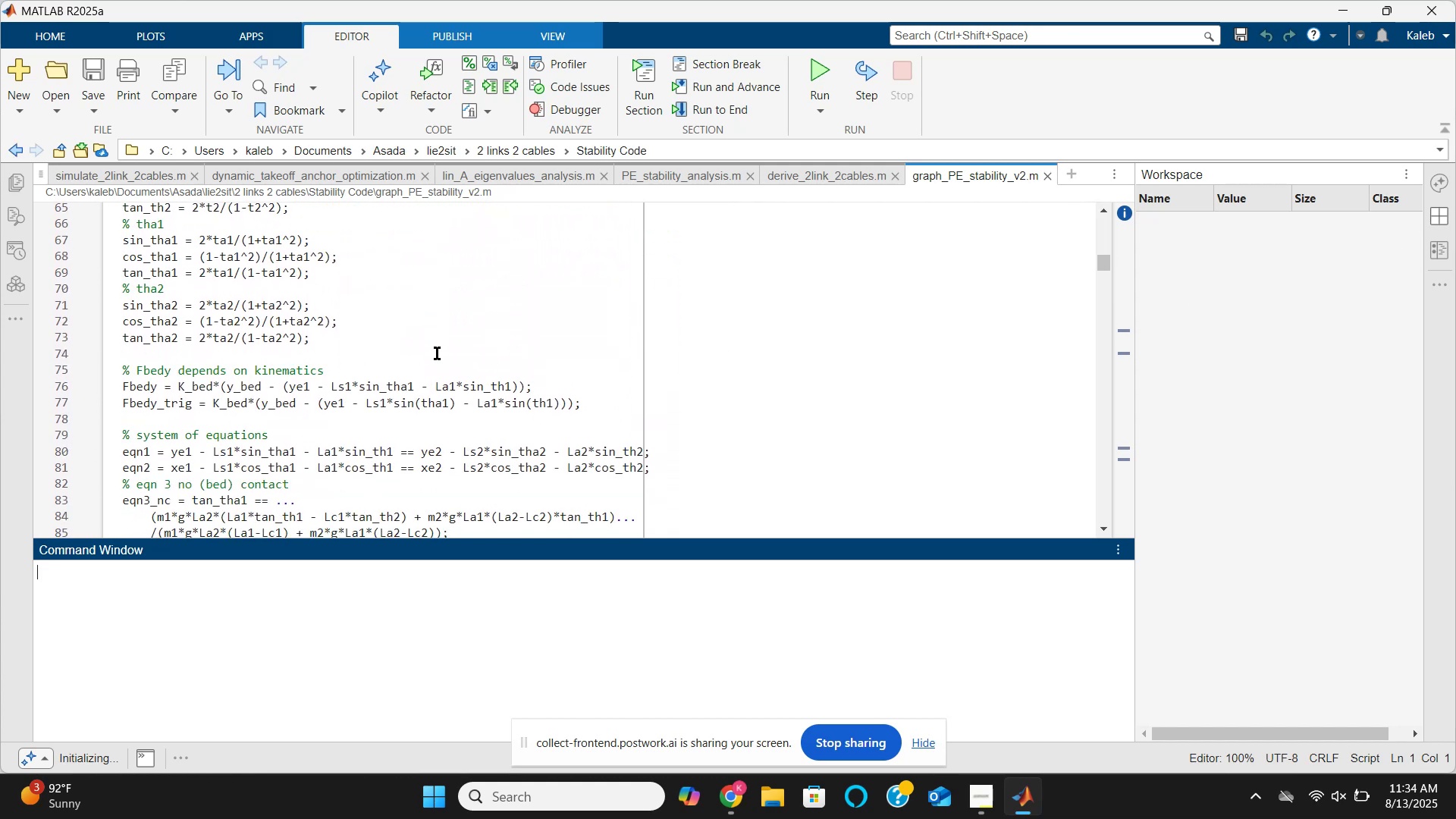 
scroll: coordinate [399, 362], scroll_direction: up, amount: 2.0
 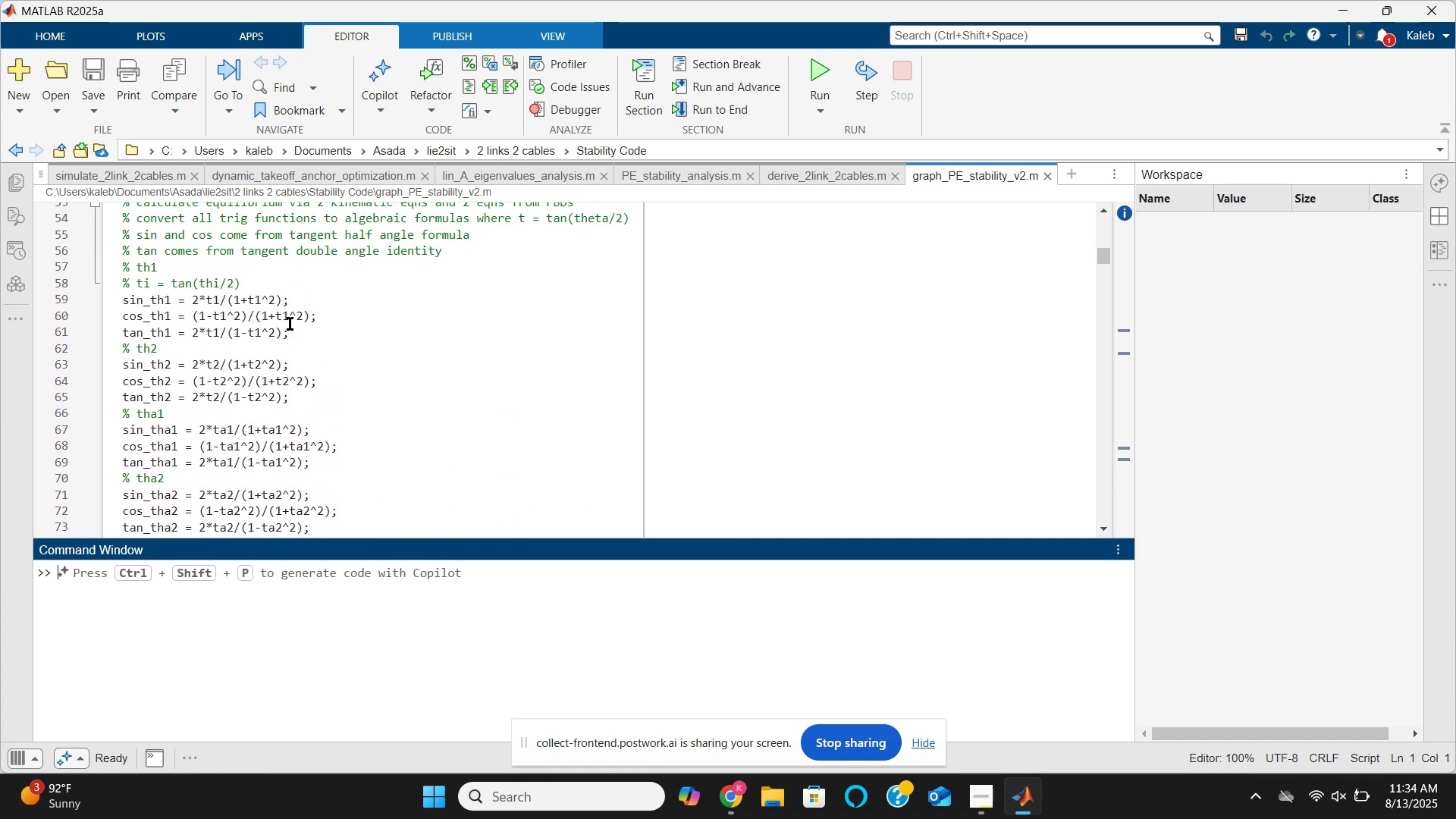 
wait(6.78)
 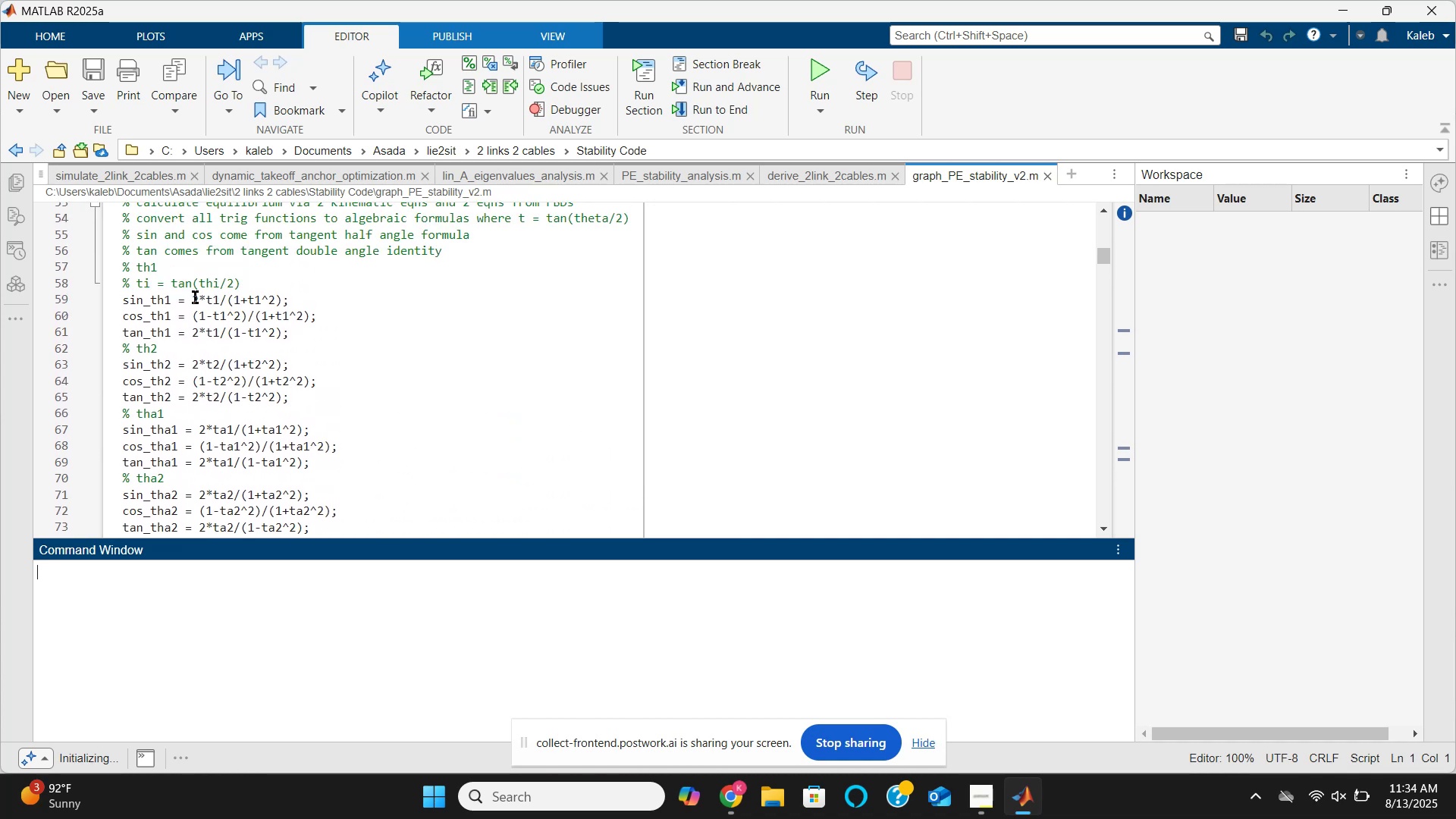 
key(Alt+Tab)
 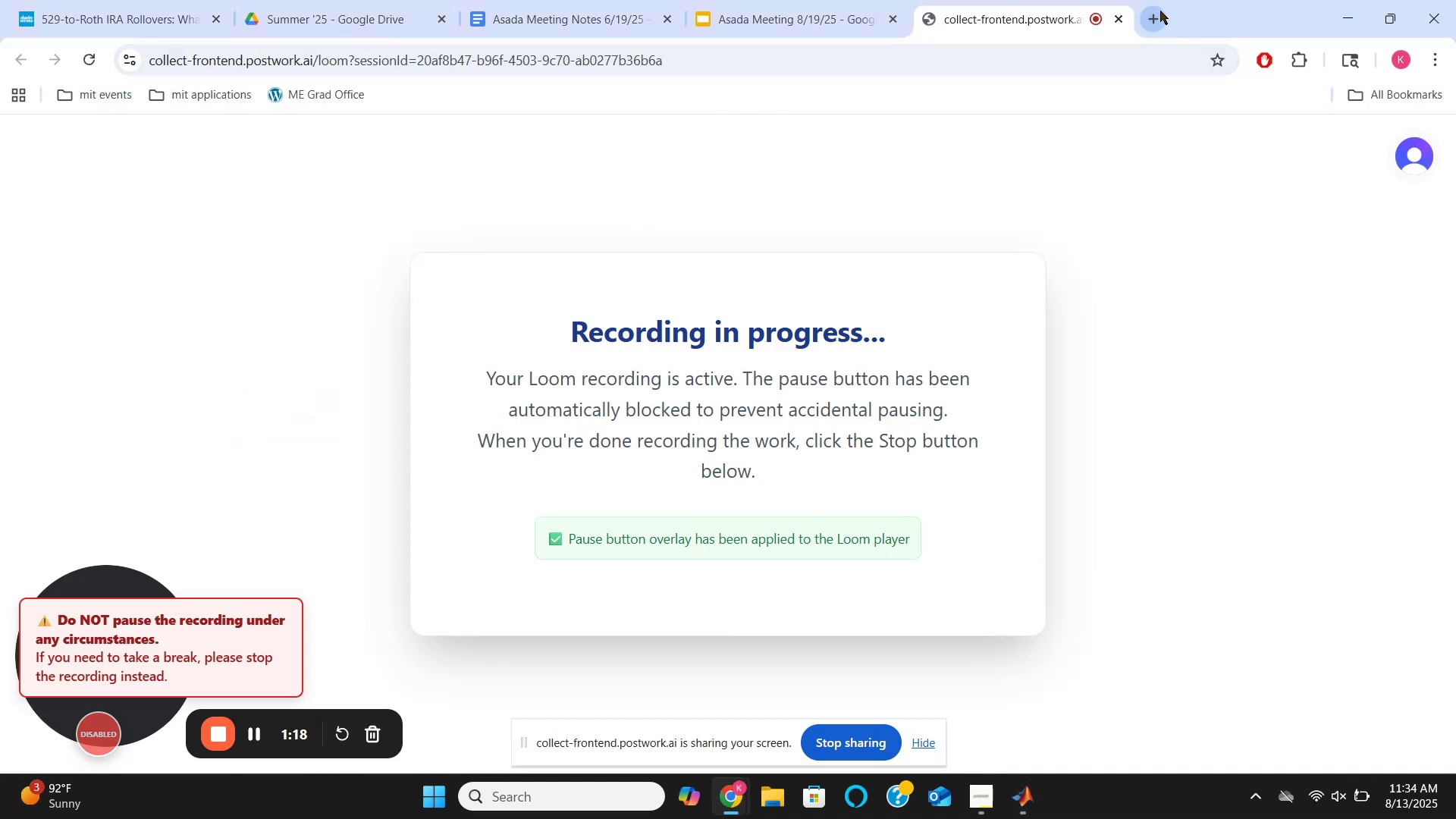 
type(tangent hald)
key(Backspace)
 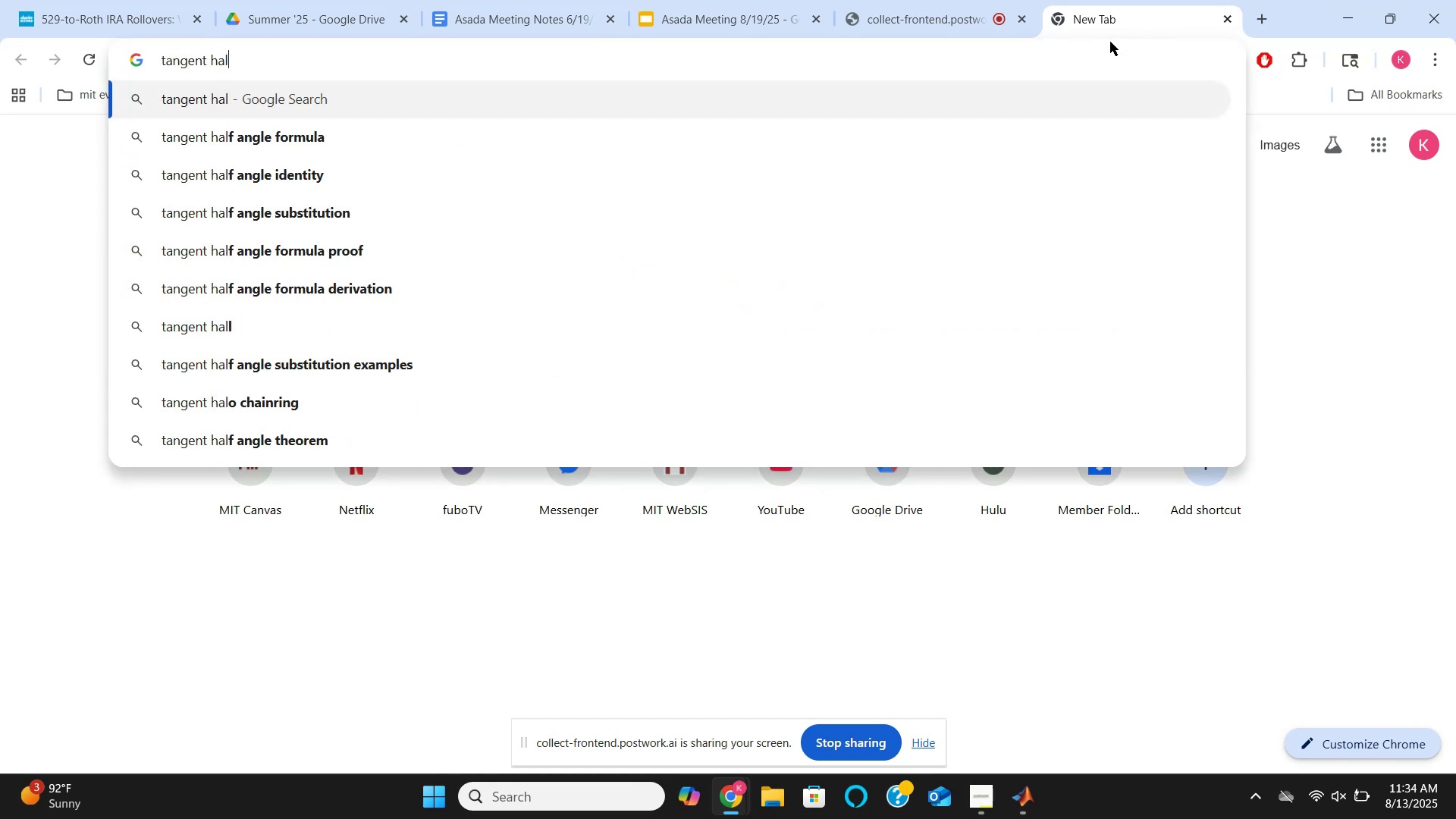 
key(ArrowDown)
 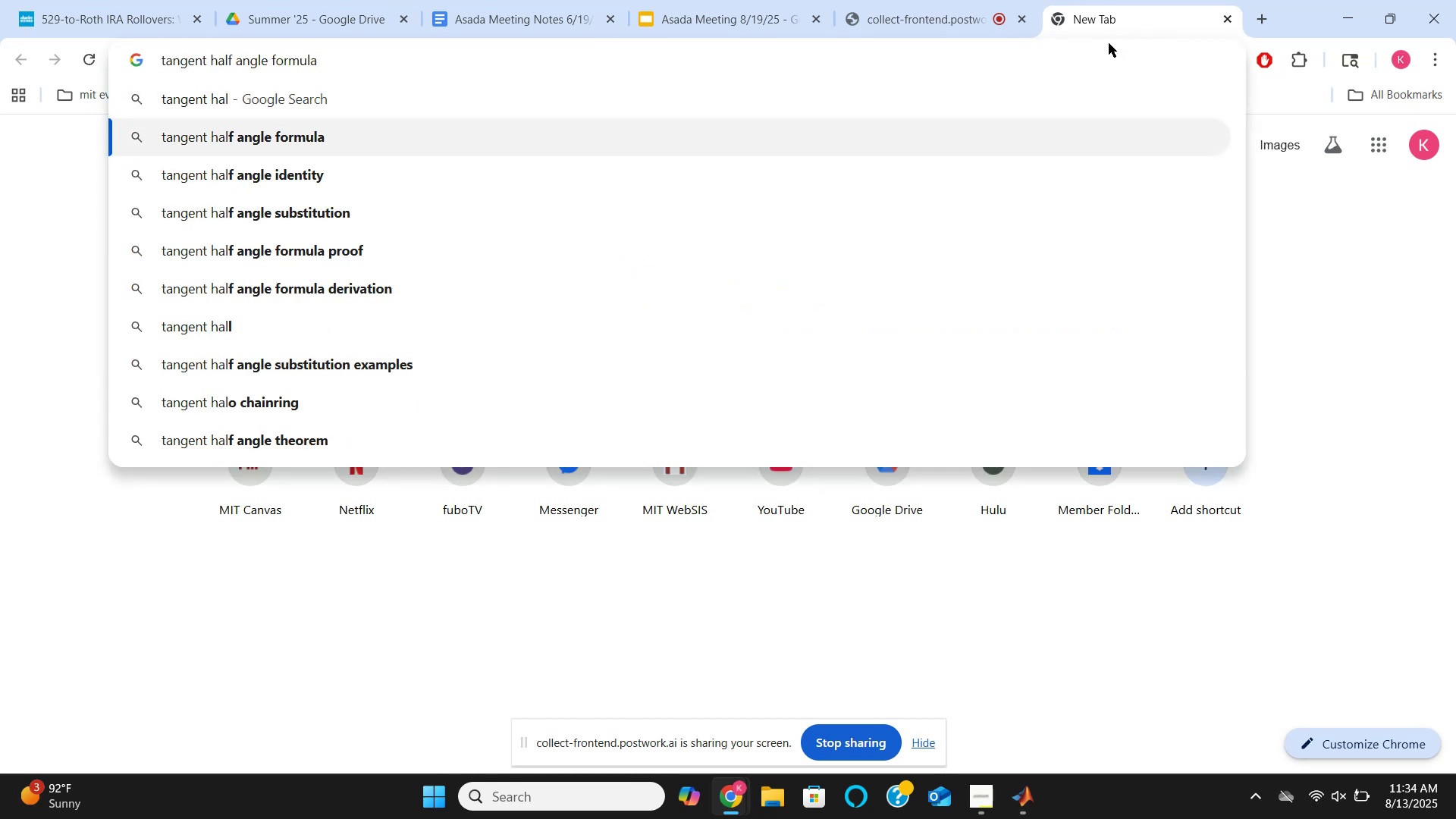 
key(Enter)
 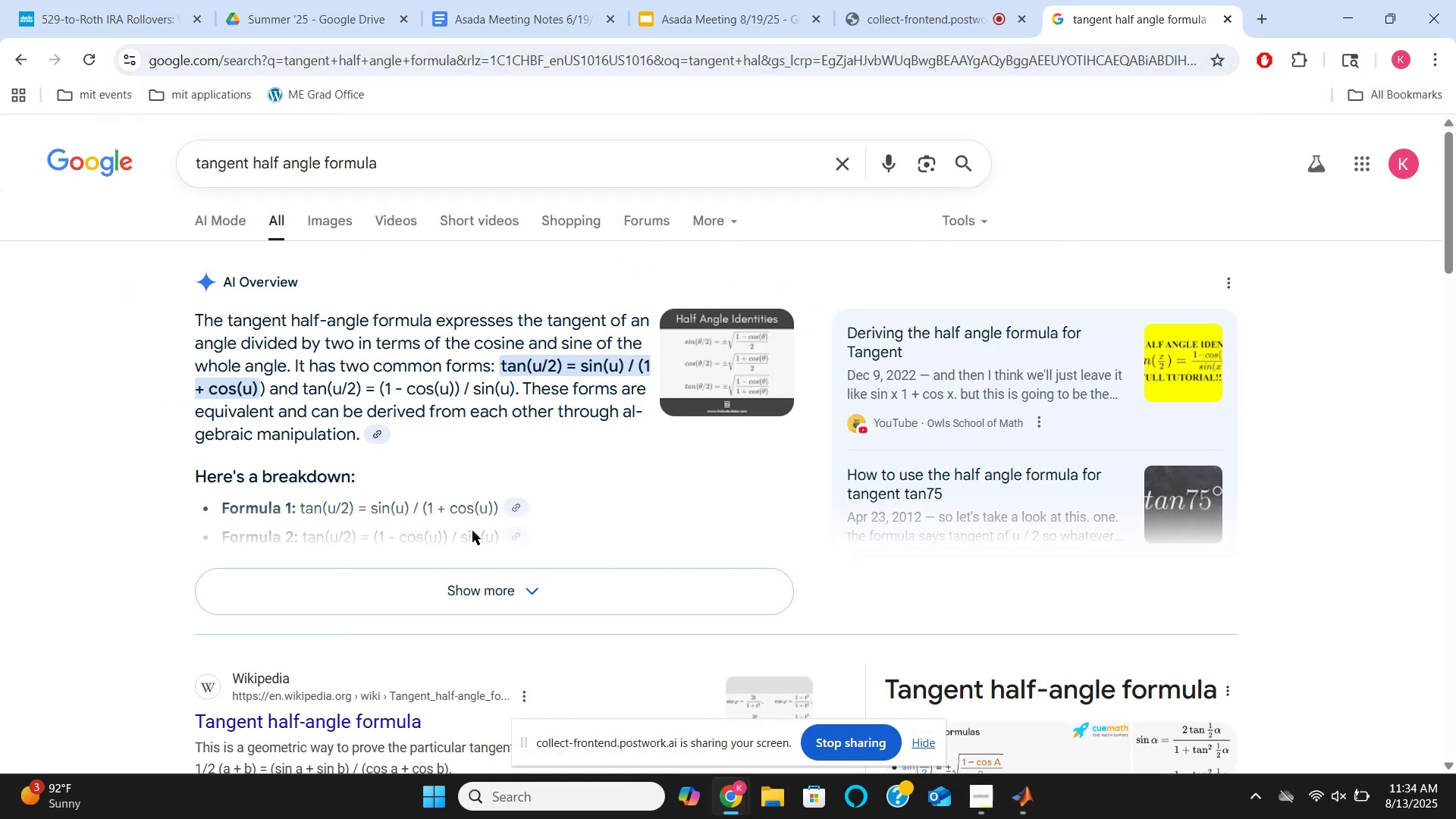 
scroll: coordinate [442, 573], scroll_direction: down, amount: 1.0
 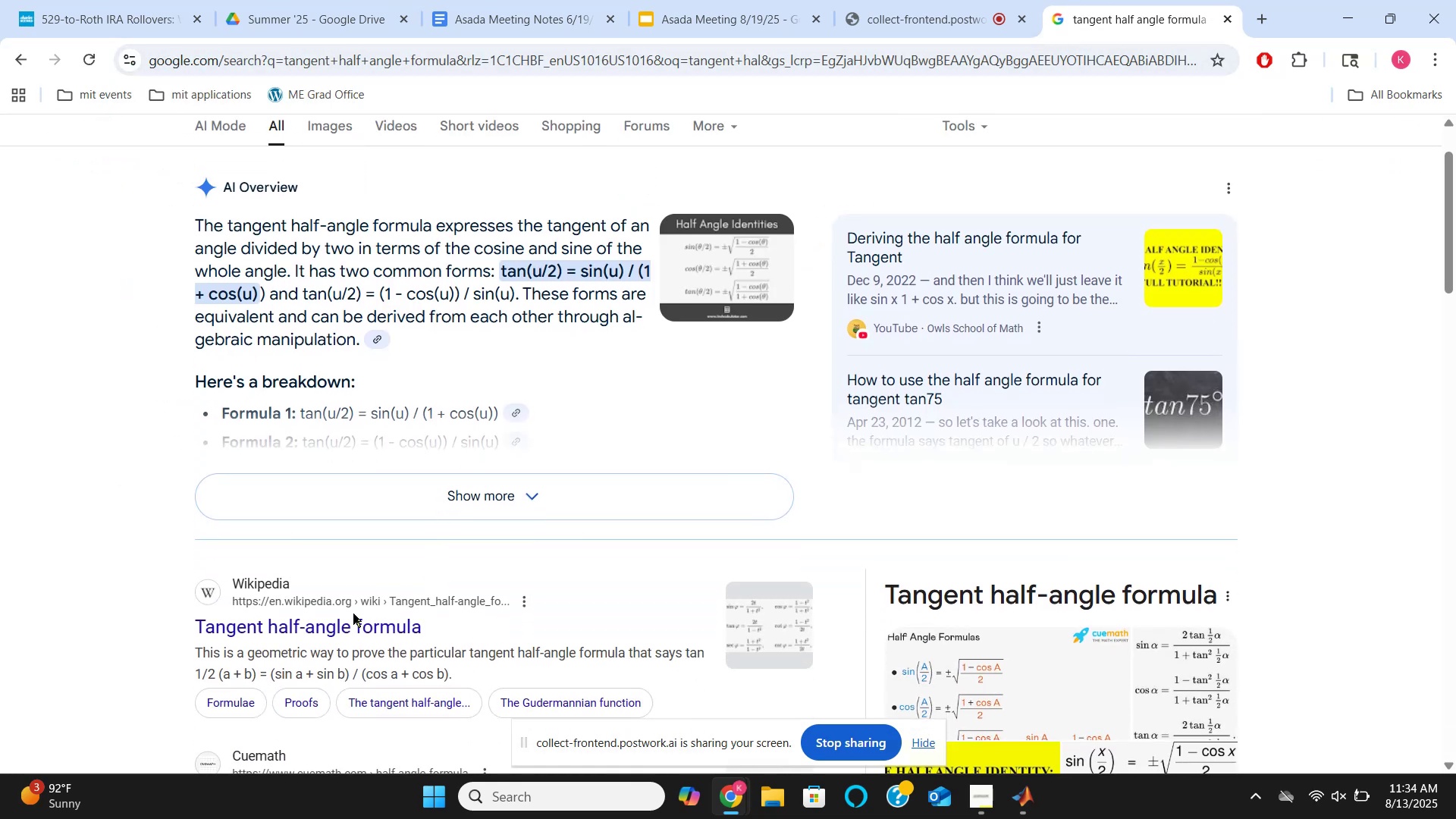 
left_click([353, 615])
 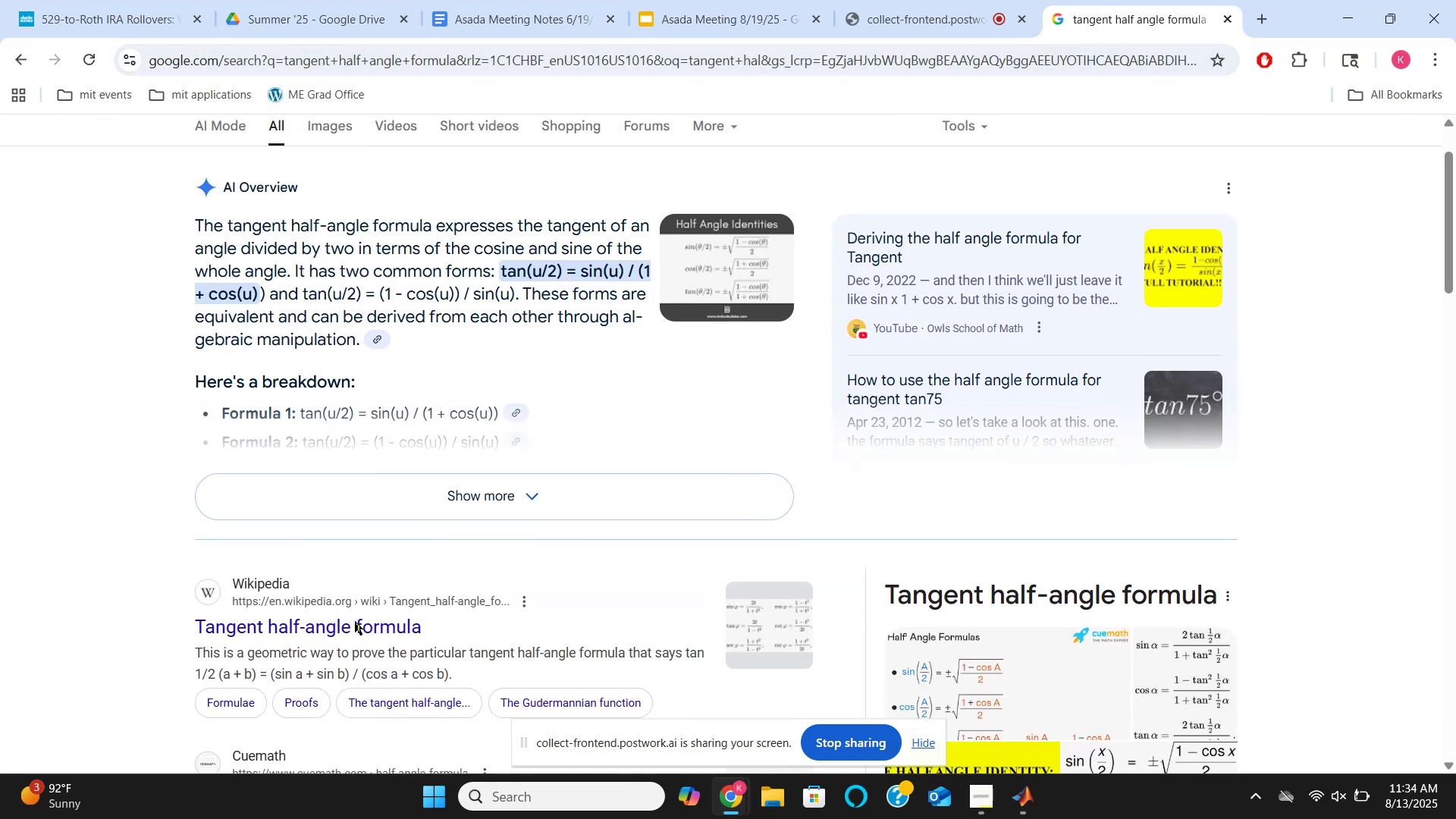 
left_click([355, 623])
 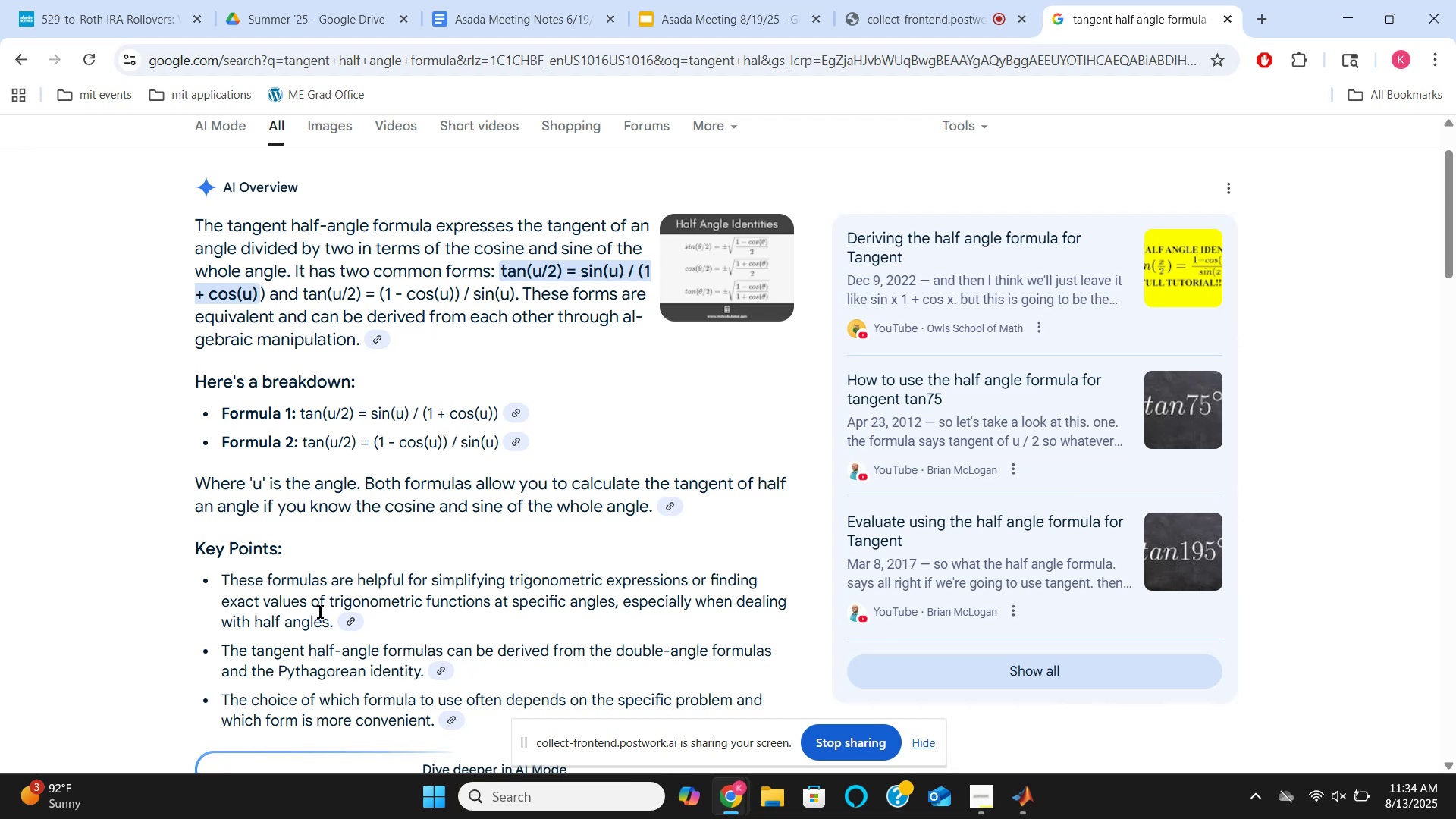 
scroll: coordinate [350, 590], scroll_direction: down, amount: 3.0
 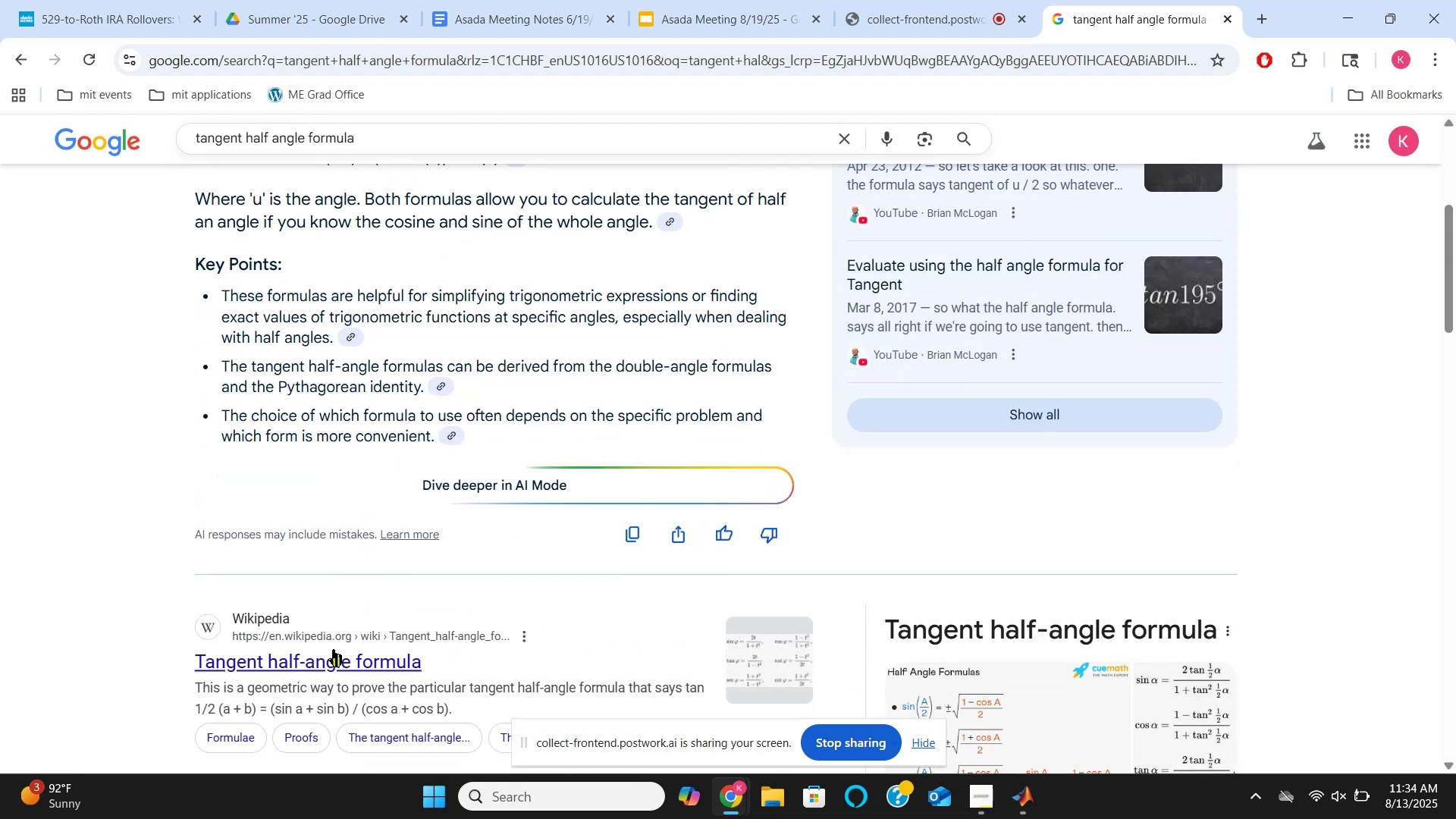 
left_click([337, 661])
 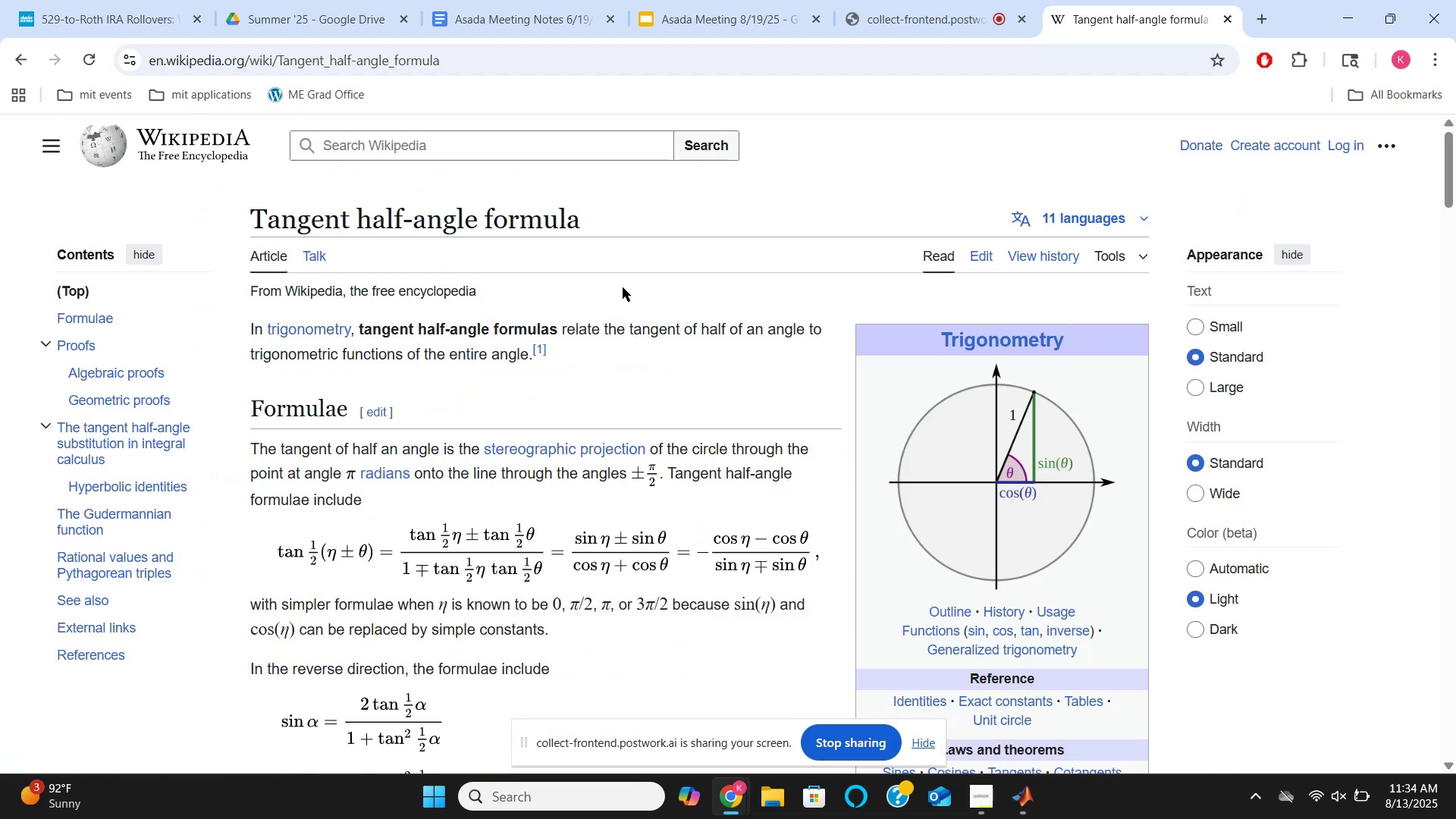 
scroll: coordinate [610, 293], scroll_direction: down, amount: 18.0
 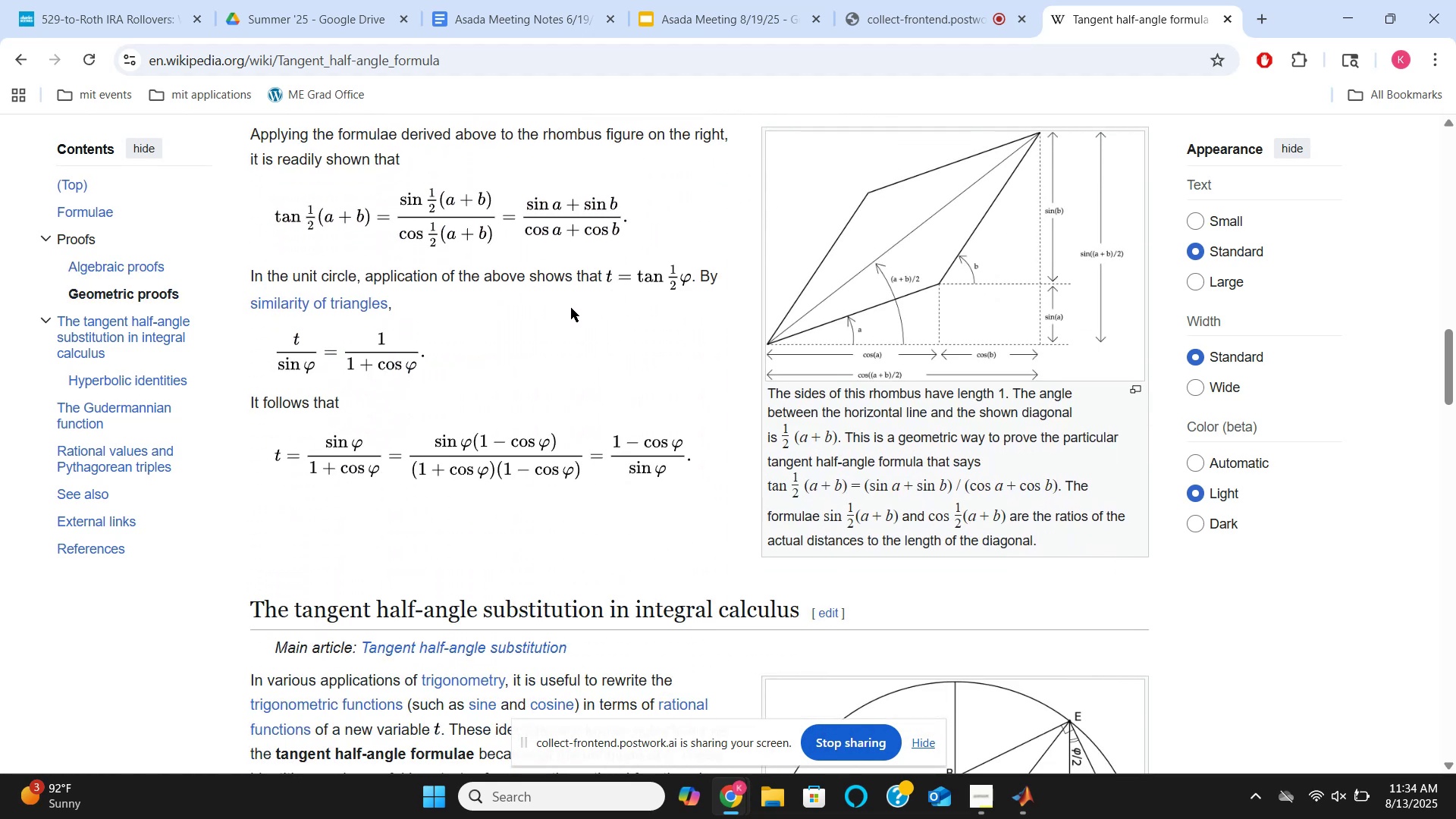 
wait(12.74)
 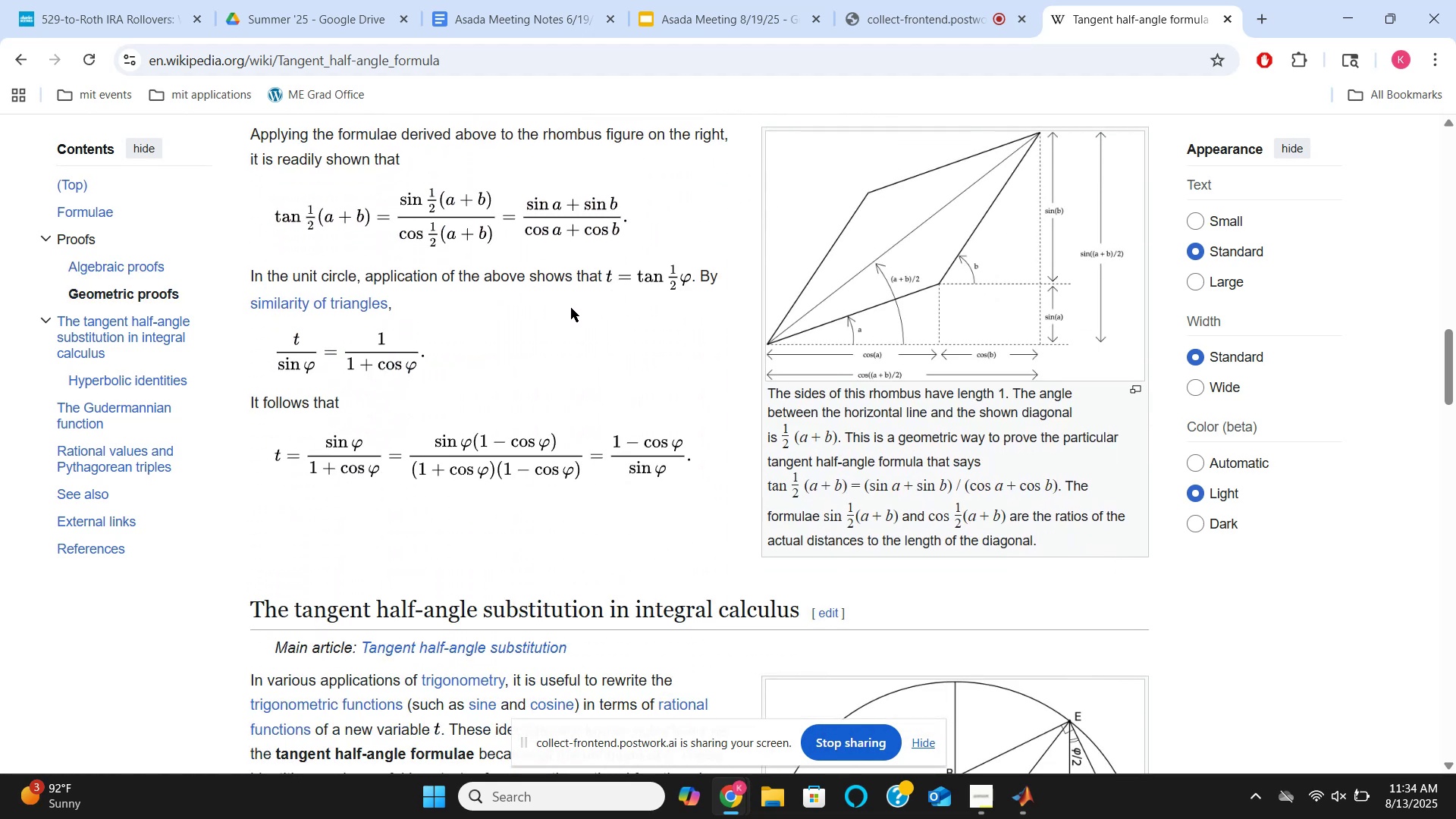 
scroll: coordinate [356, 361], scroll_direction: down, amount: 8.0
 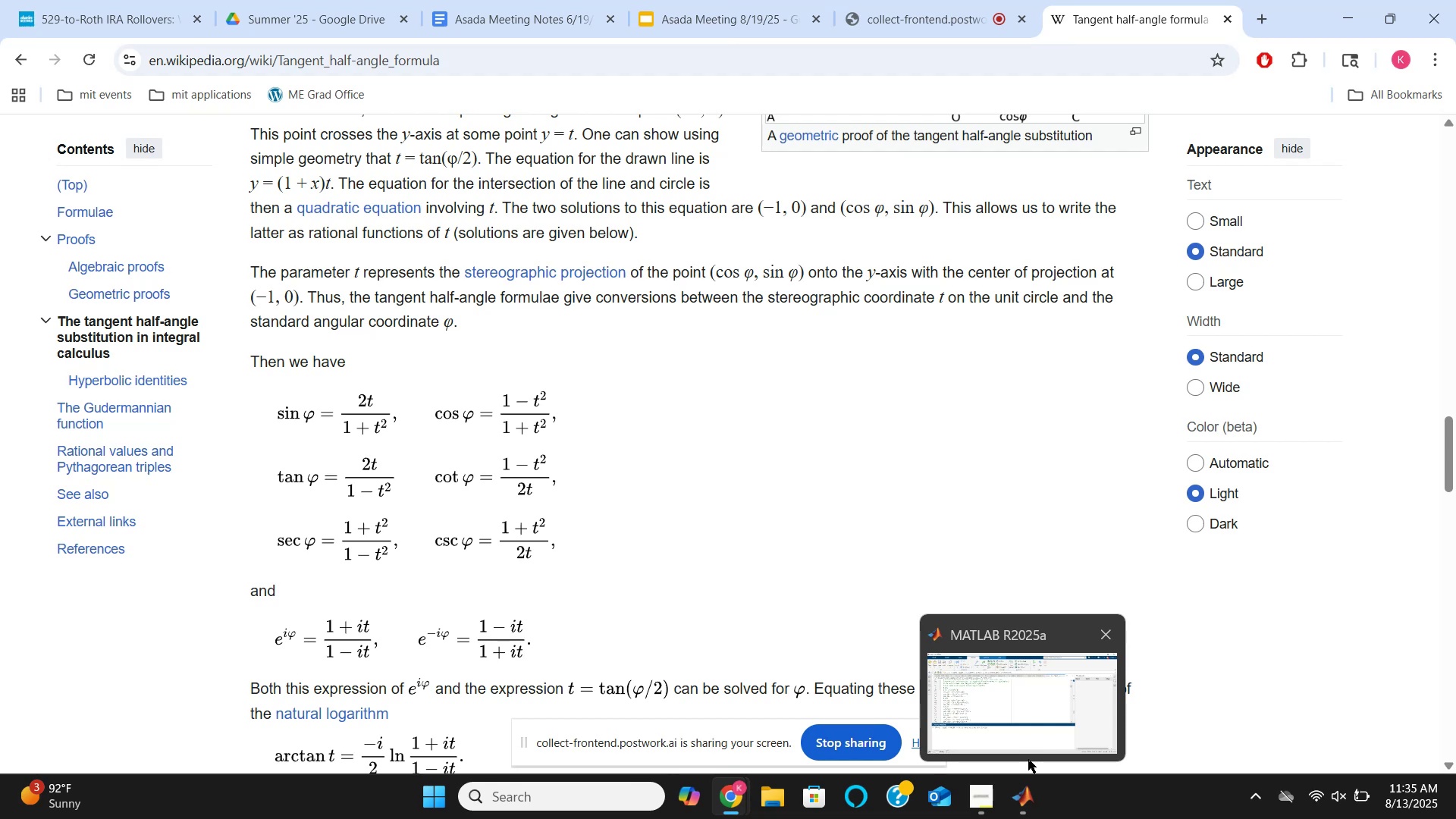 
wait(15.54)
 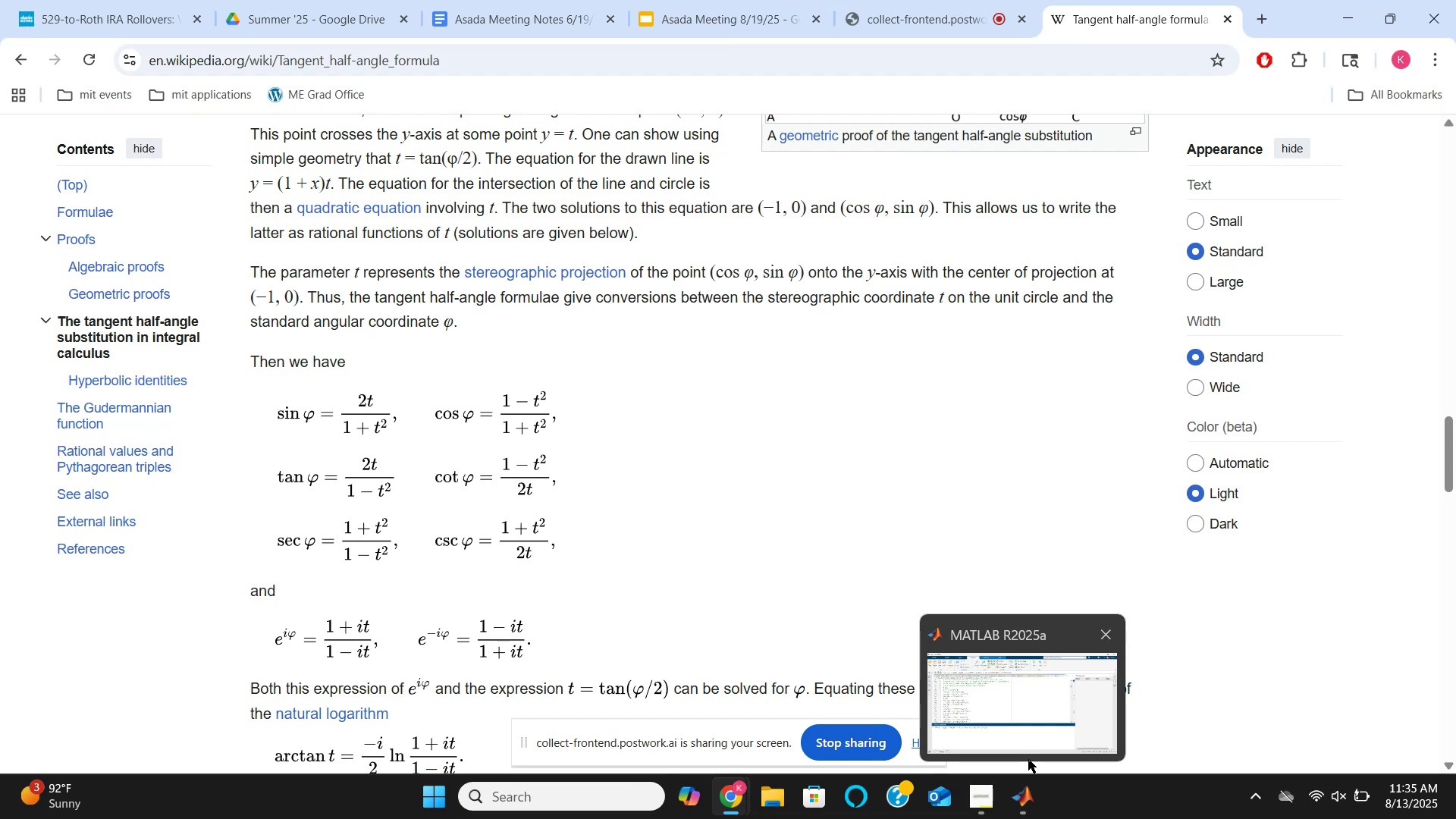 
mouse_move([1009, 795])
 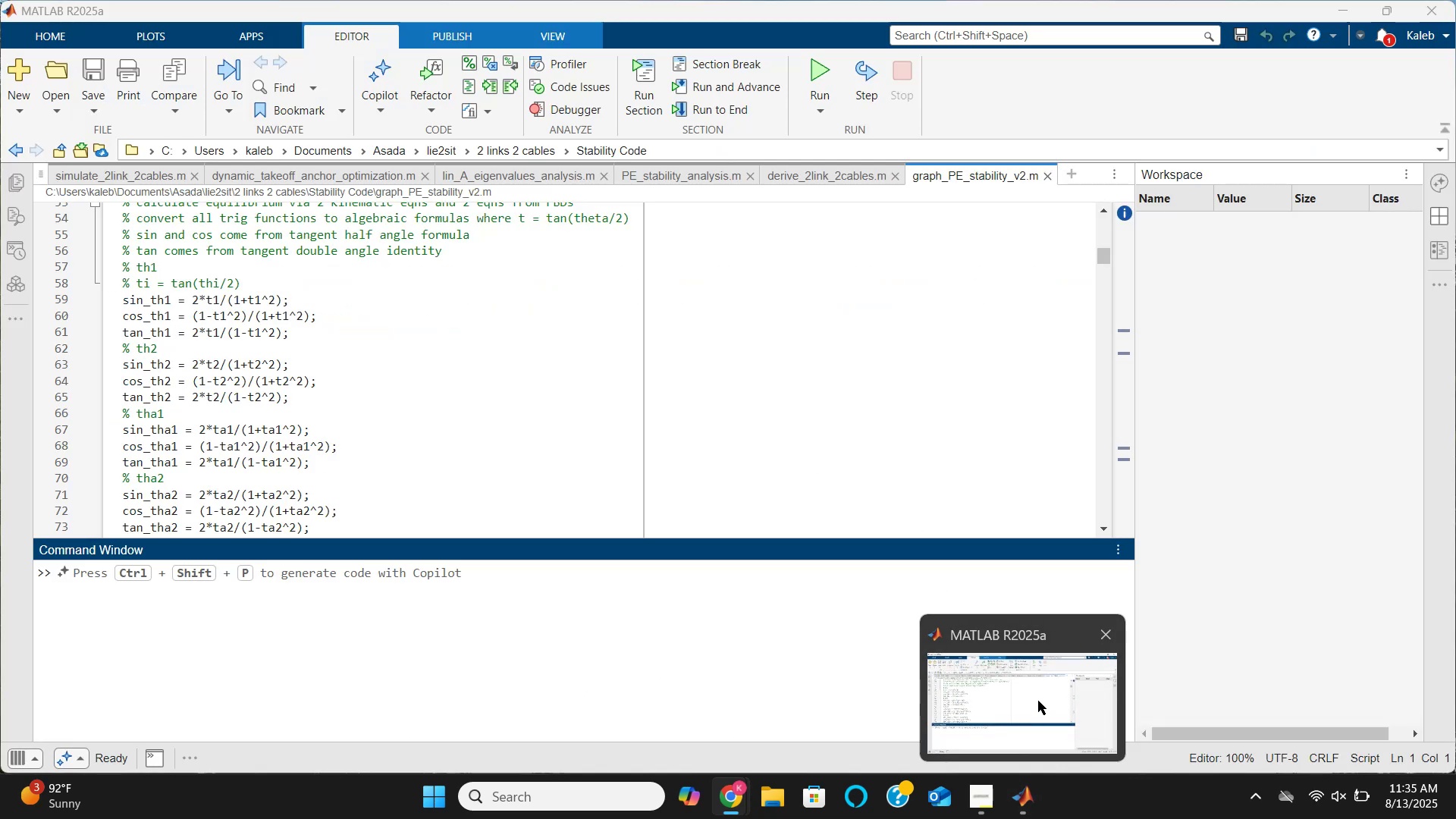 
wait(11.64)
 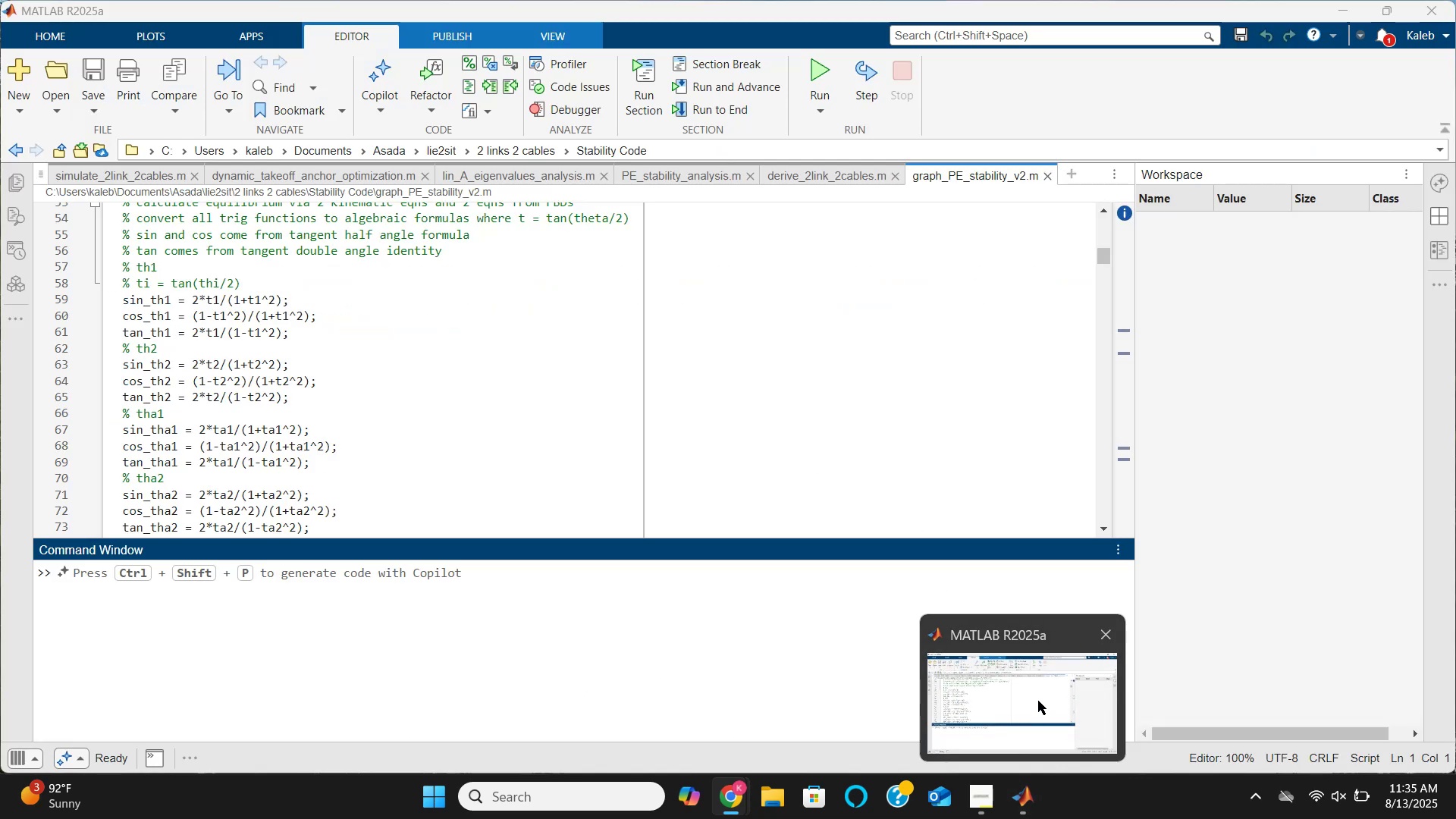 
mouse_move([1012, 787])
 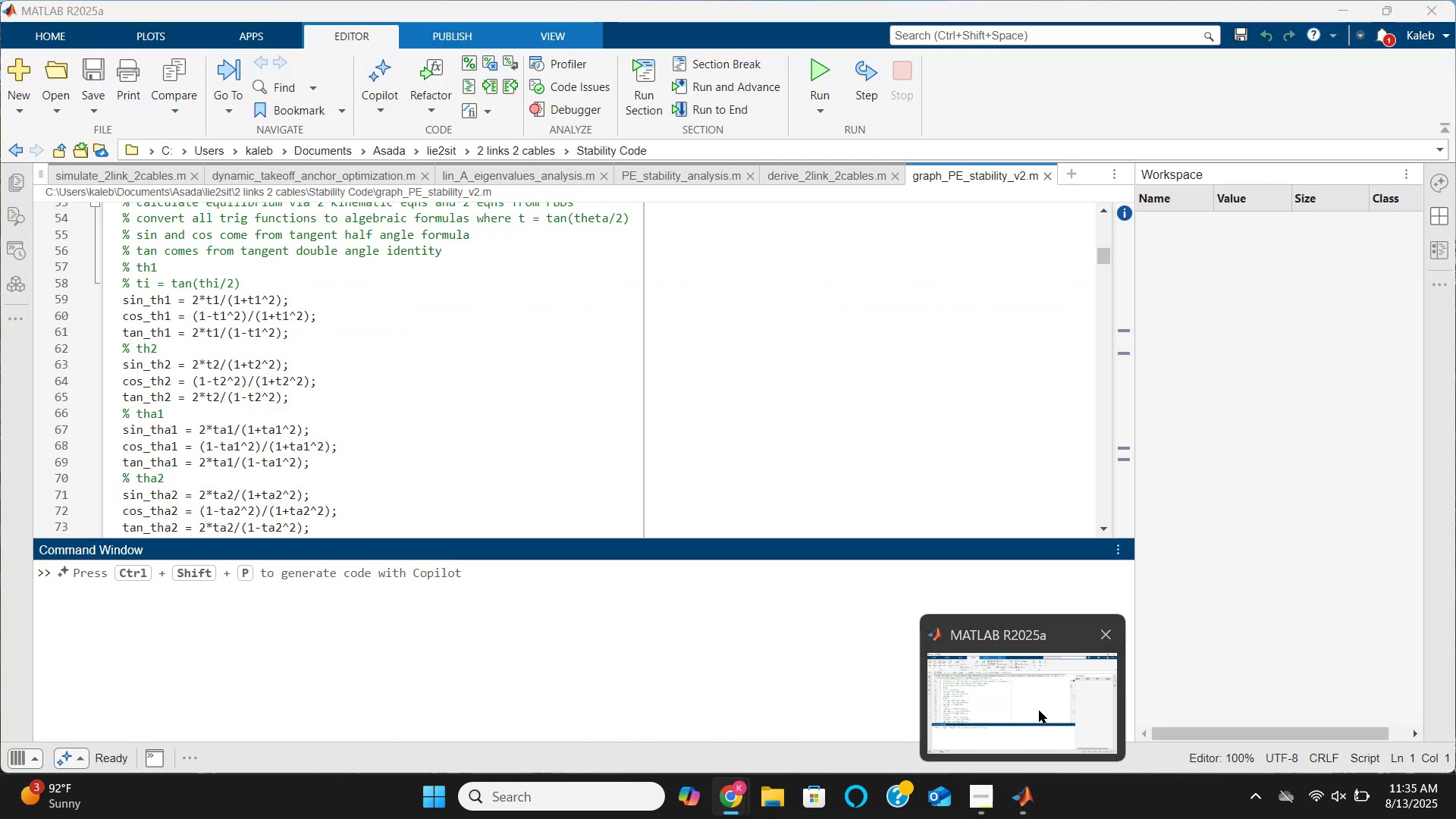 
wait(12.76)
 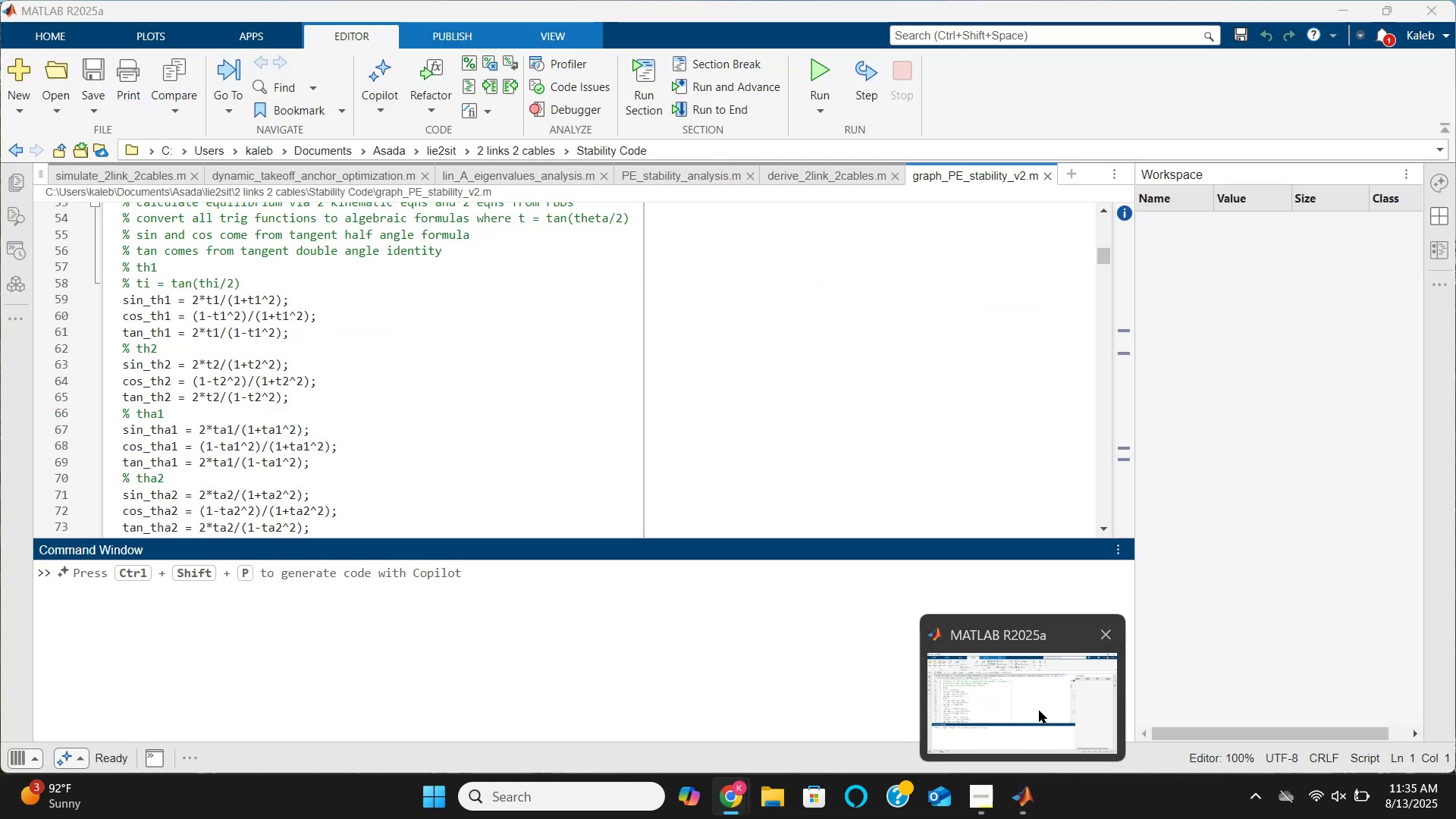 
mouse_move([1042, 792])
 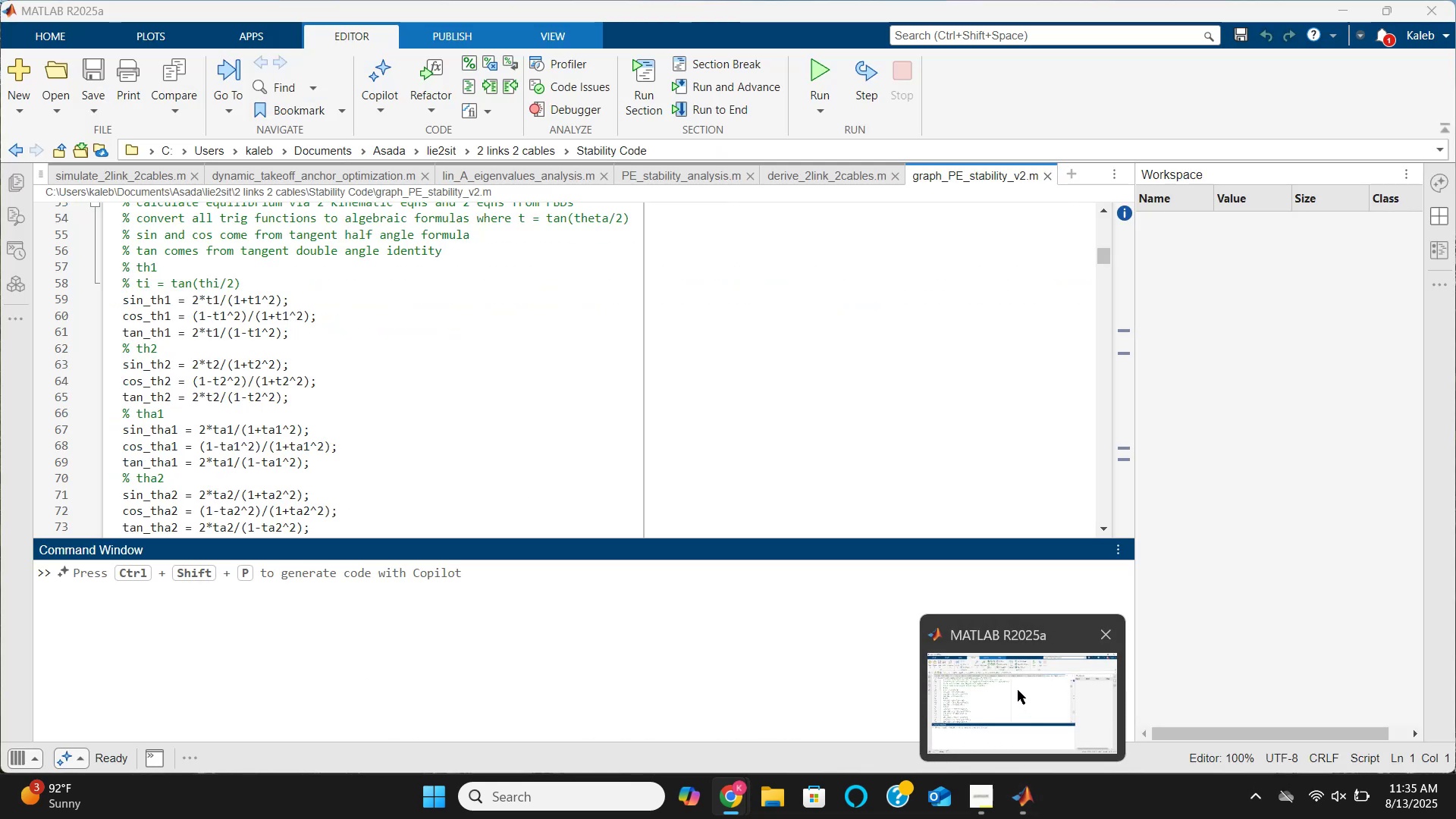 
left_click([1018, 690])
 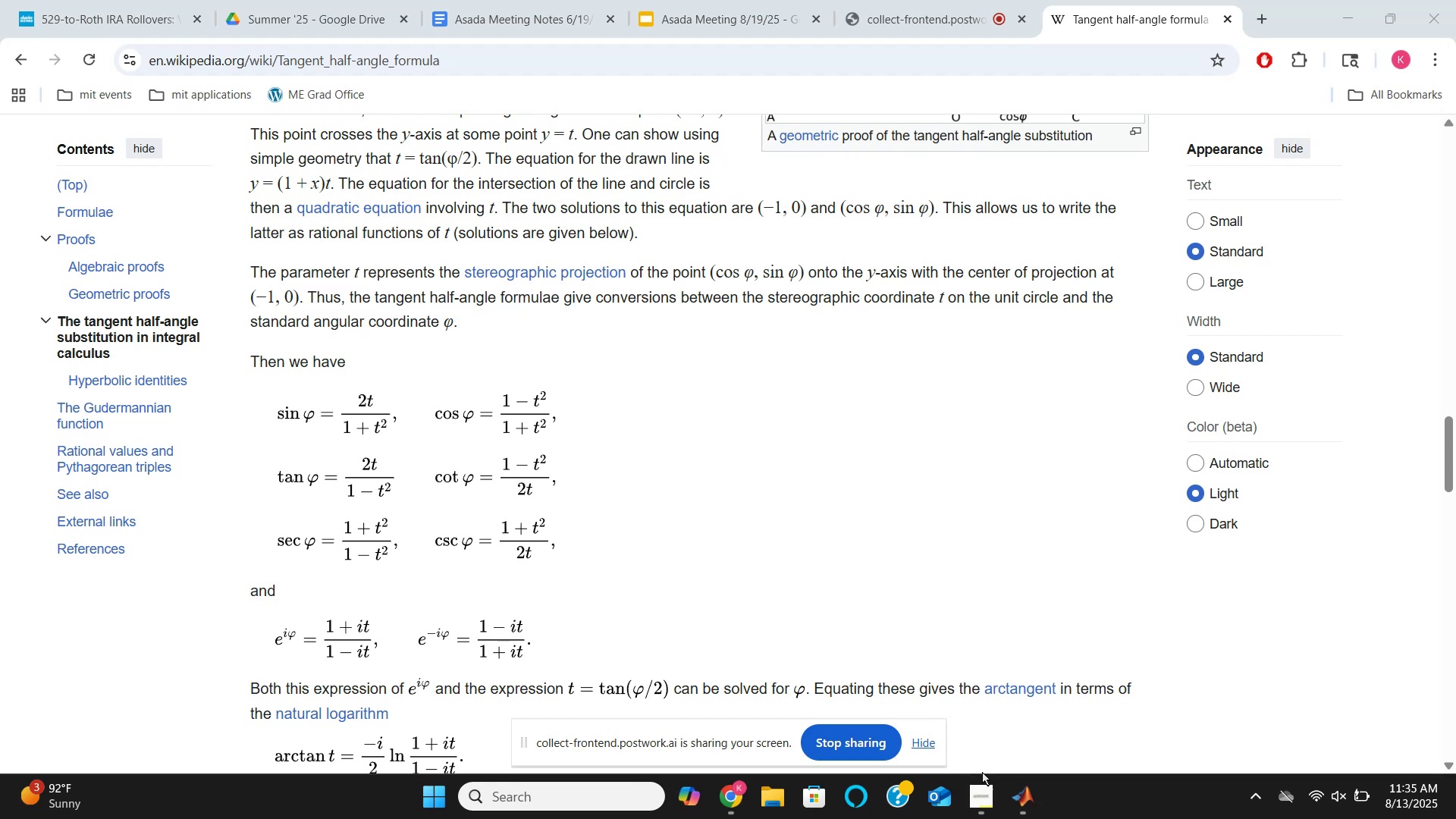 
left_click([1014, 804])
 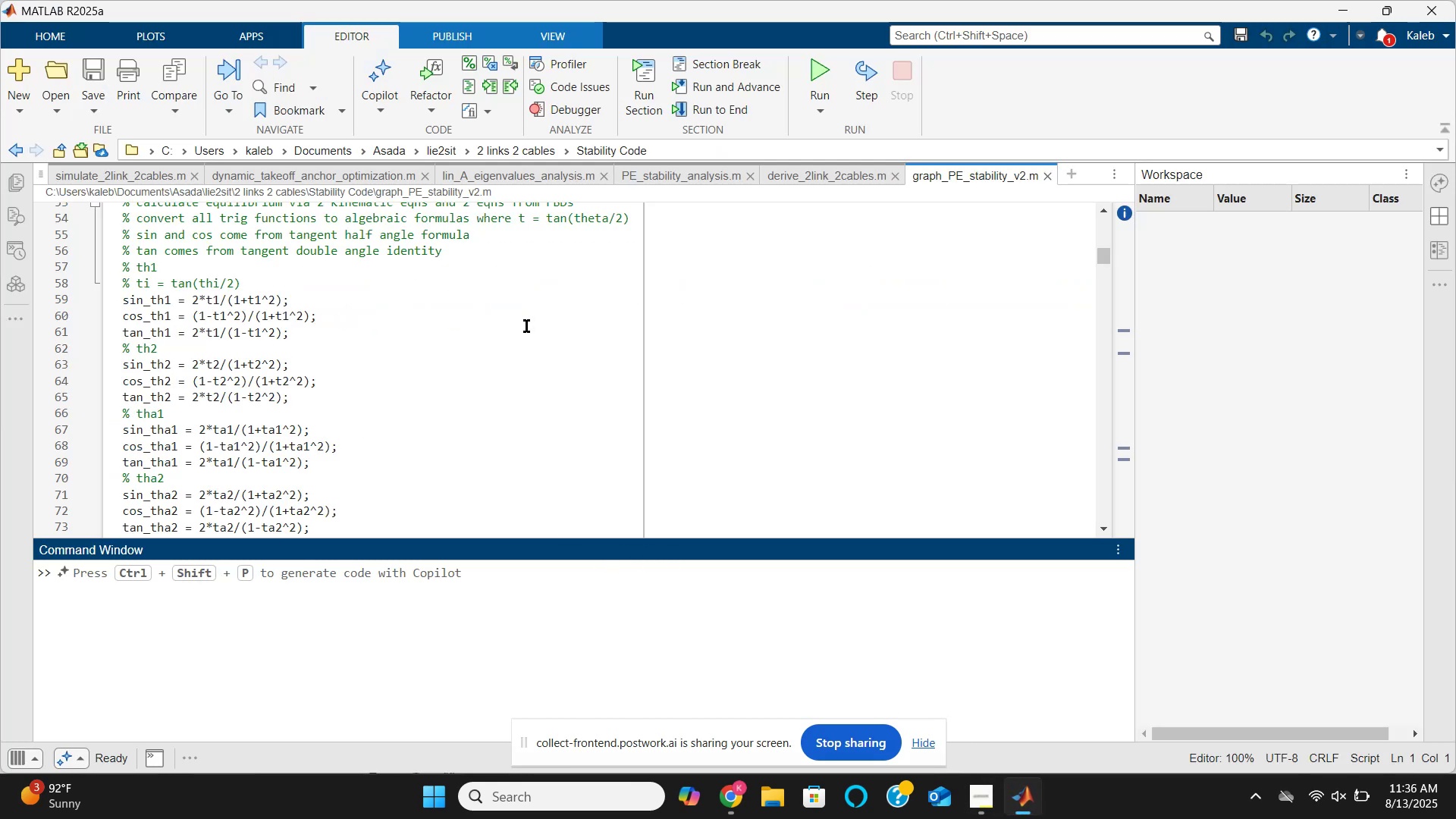 
wait(9.77)
 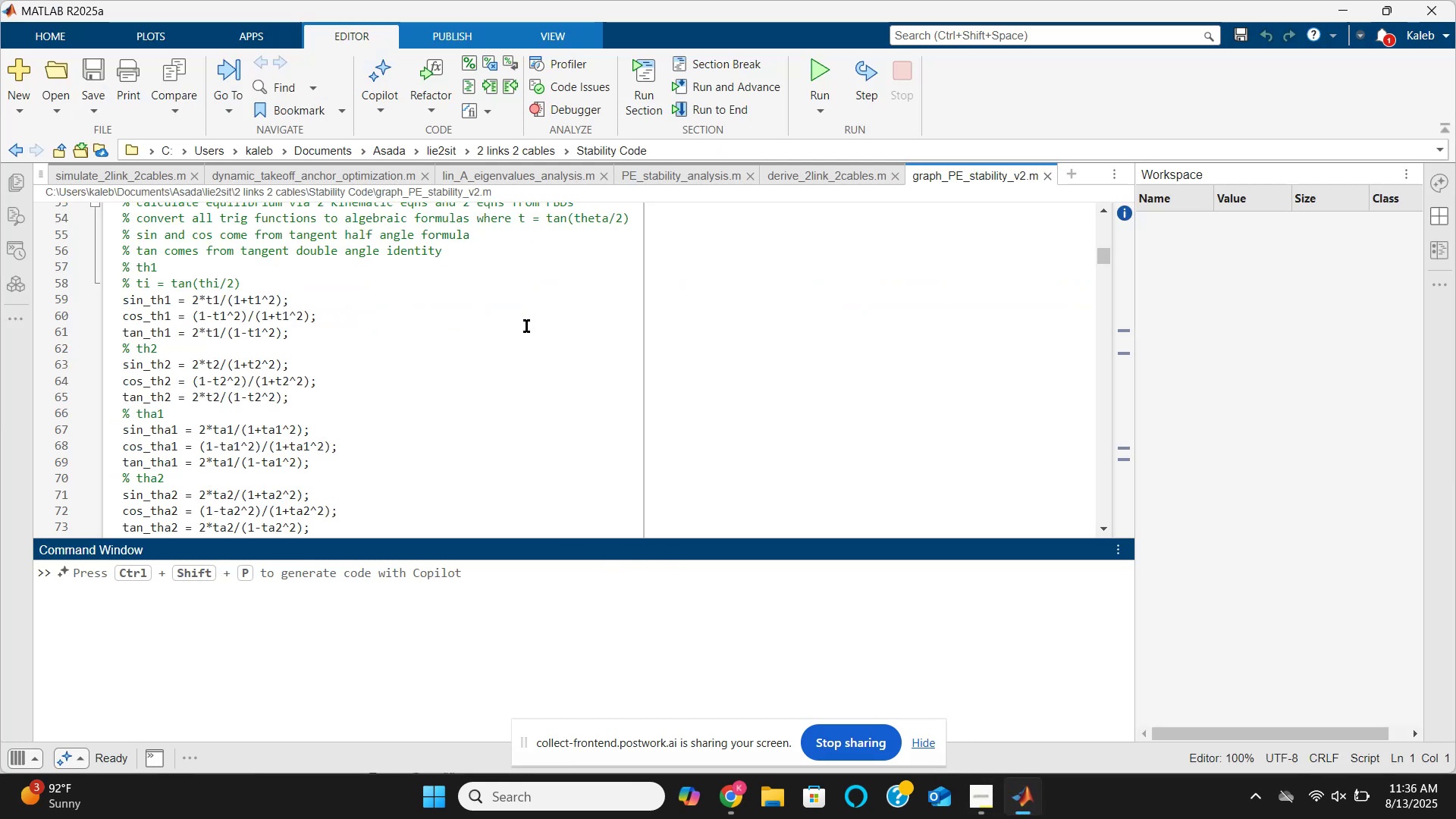 
left_click([365, 369])
 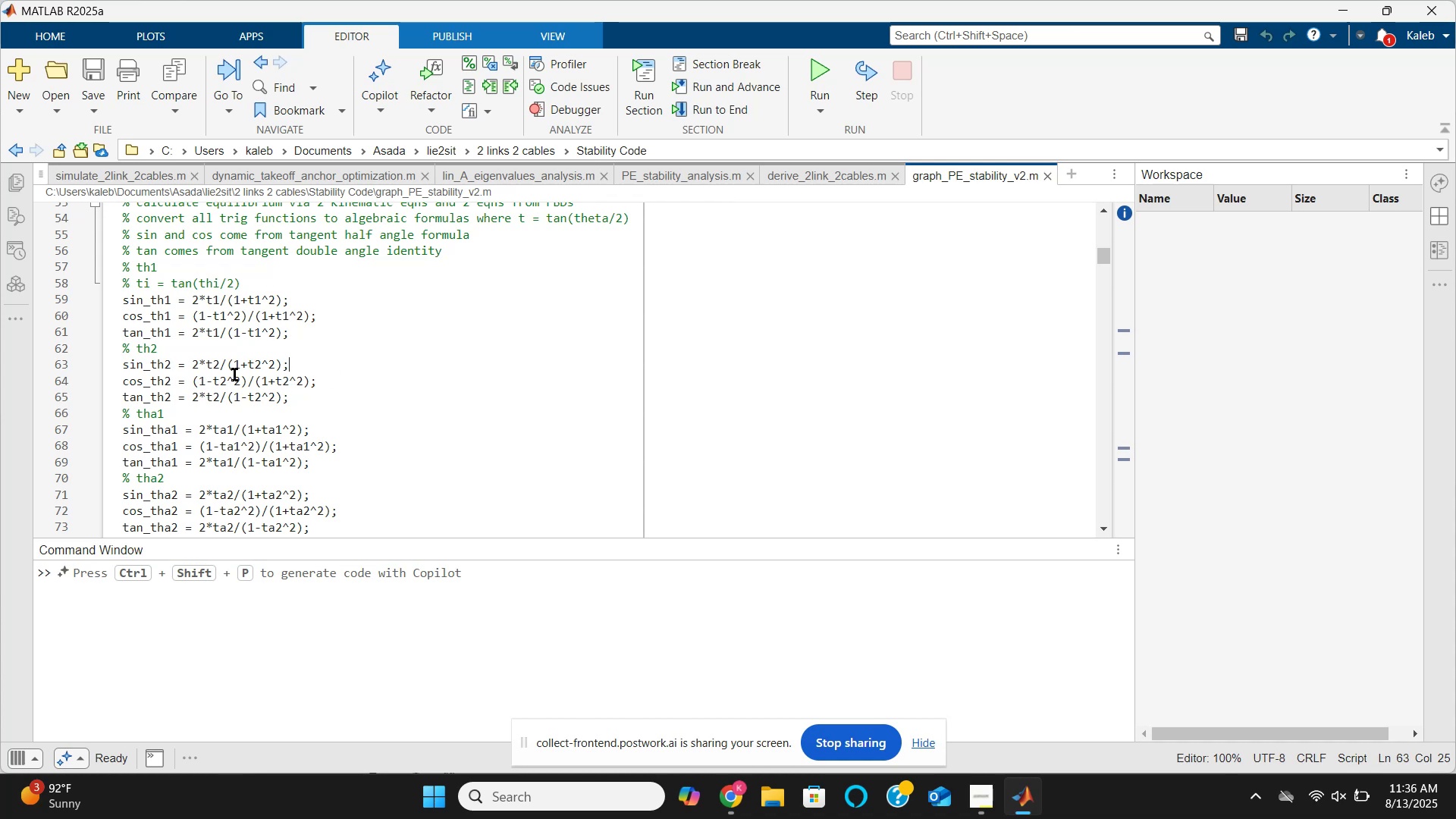 
wait(9.35)
 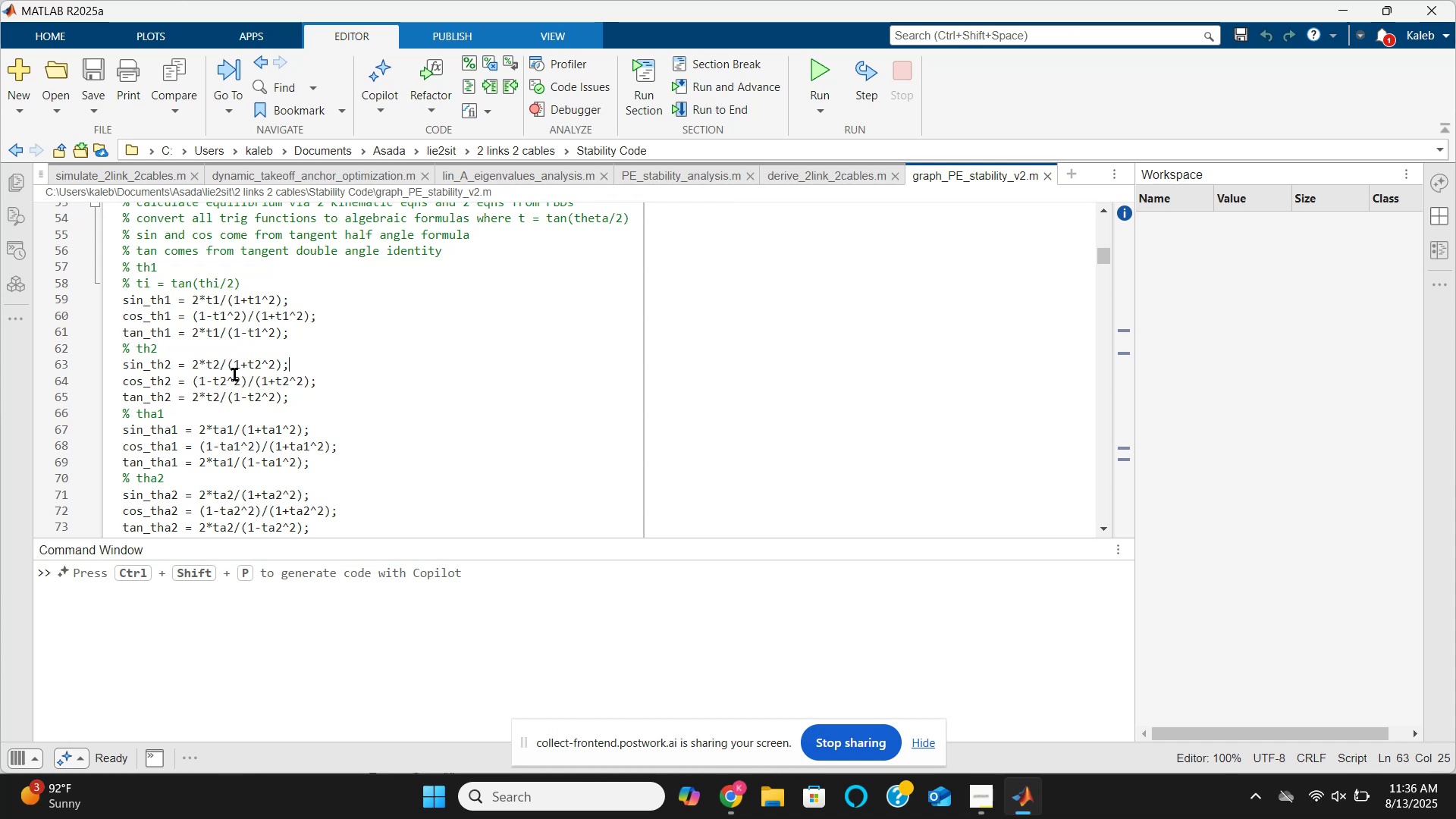 
scroll: coordinate [300, 402], scroll_direction: down, amount: 1.0
 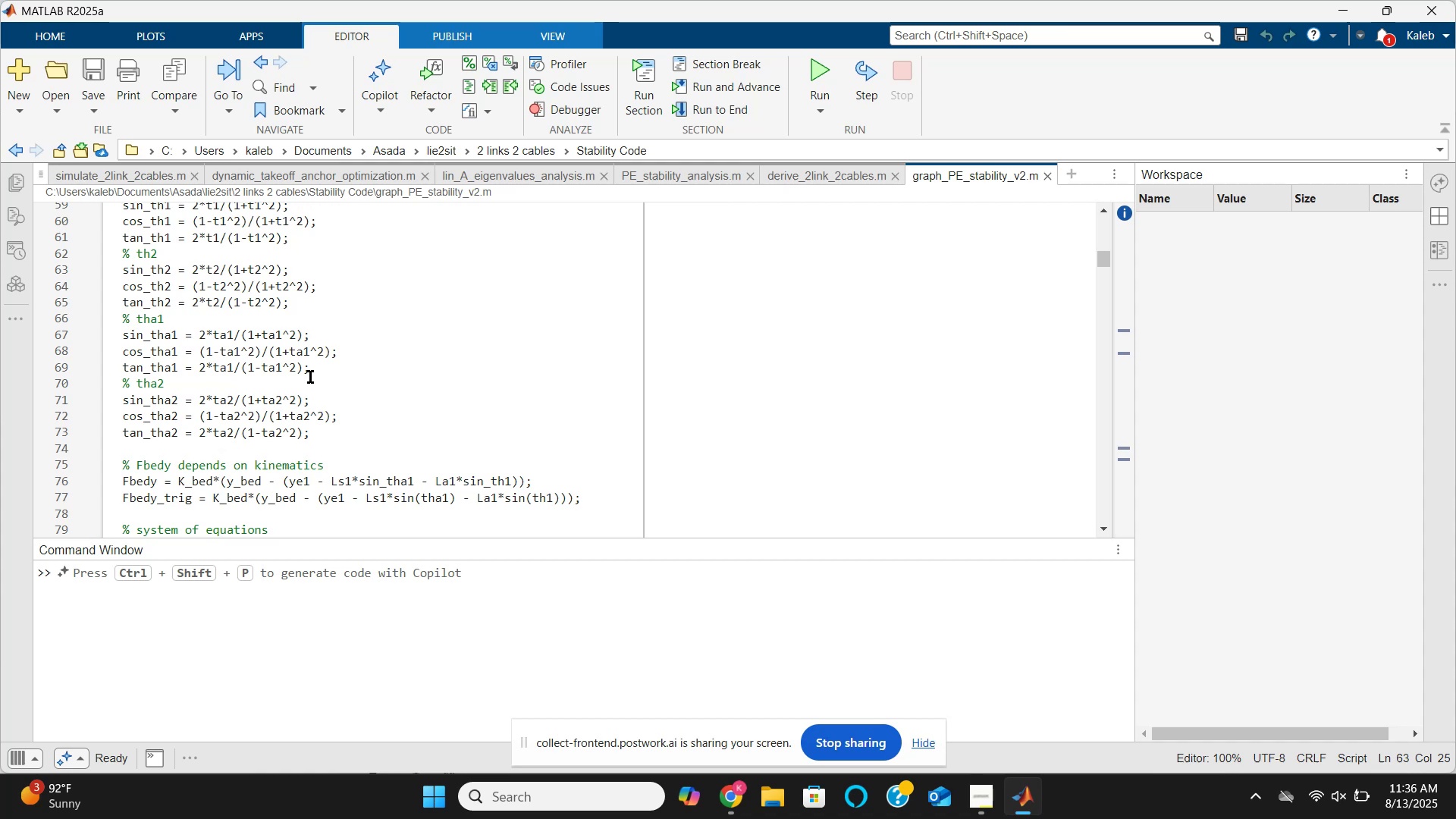 
wait(24.59)
 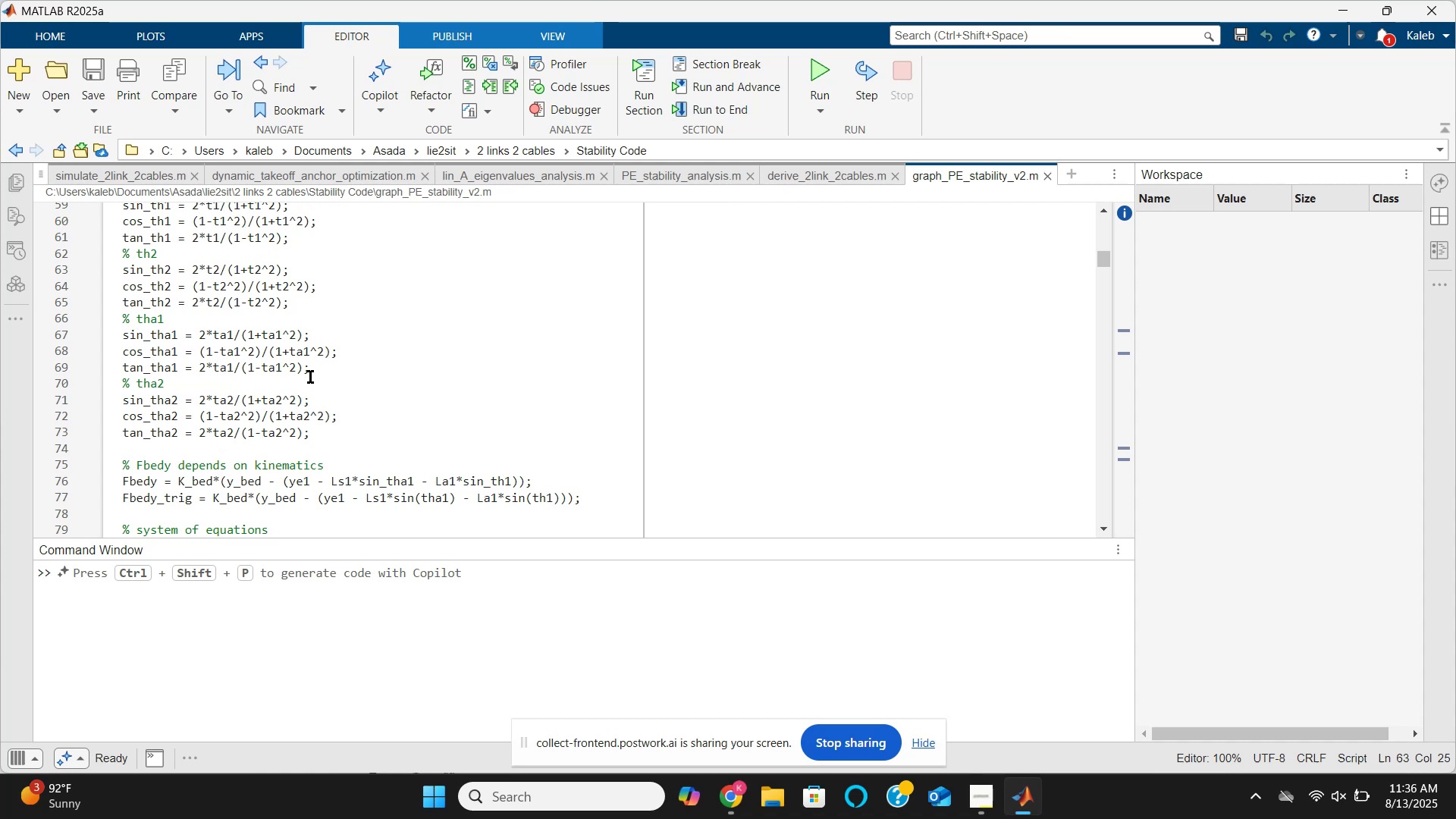 
scroll: coordinate [309, 376], scroll_direction: up, amount: 2.0
 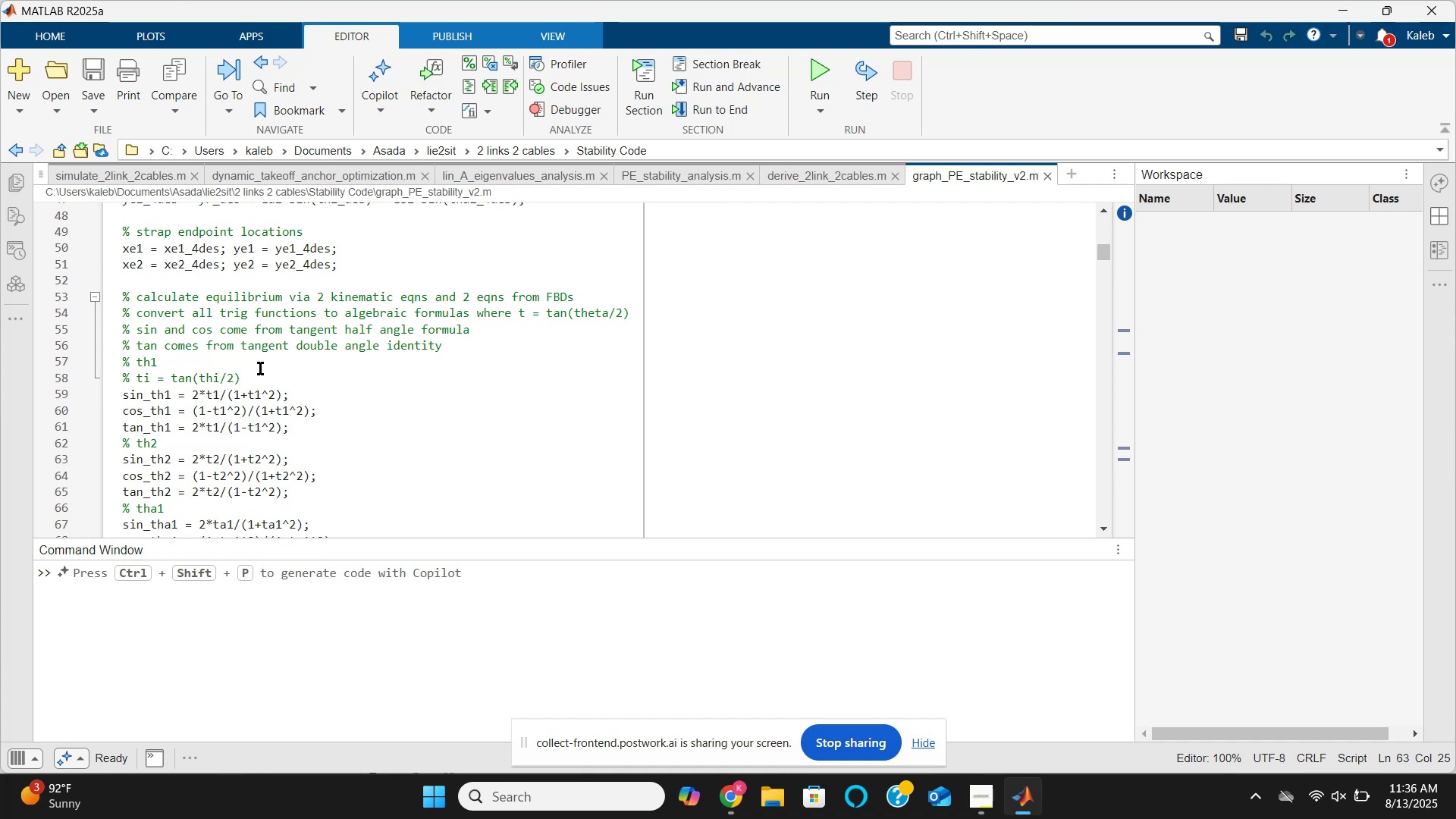 
wait(5.05)
 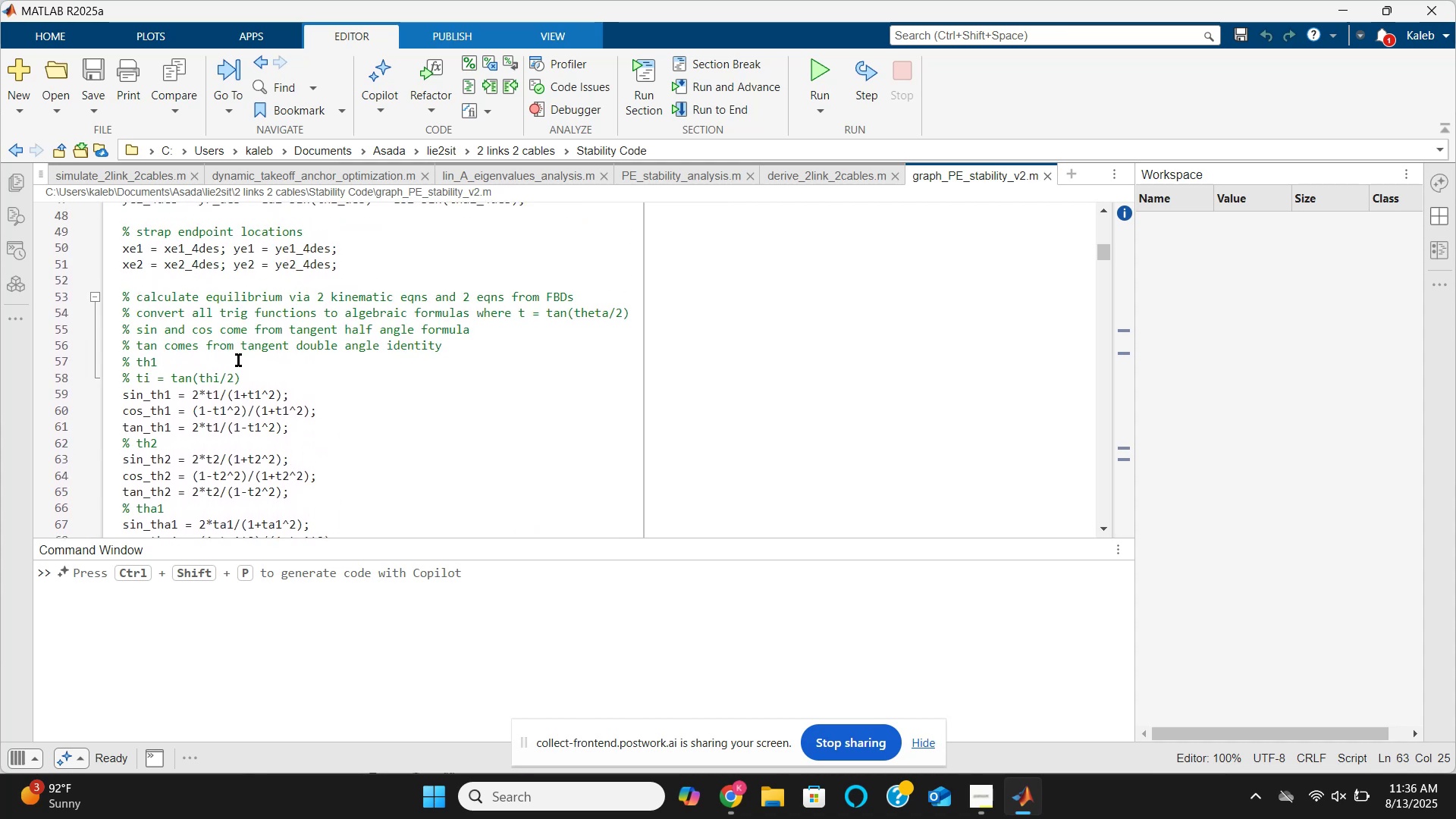 
scroll: coordinate [260, 369], scroll_direction: down, amount: 1.0
 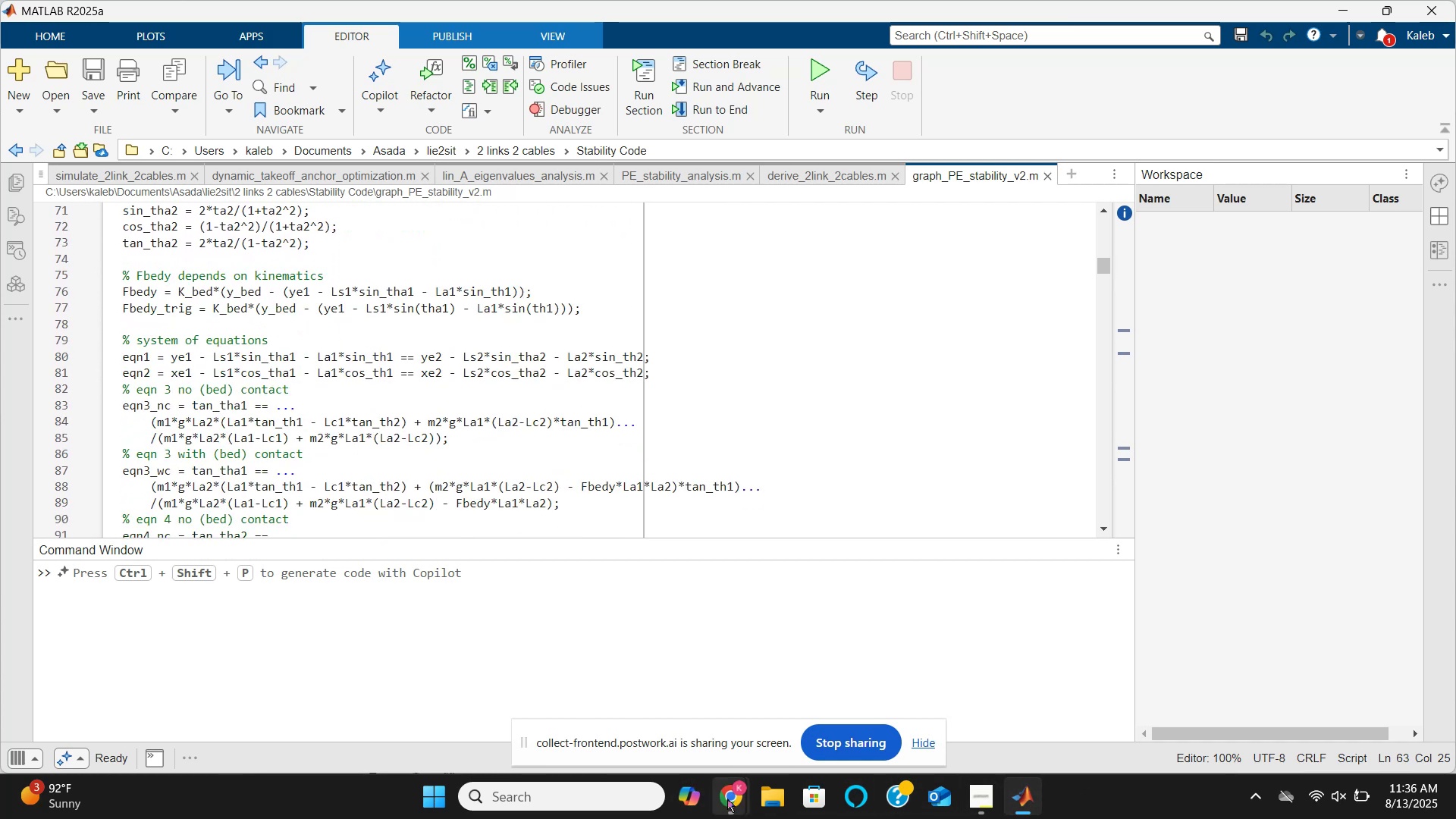 
wait(6.23)
 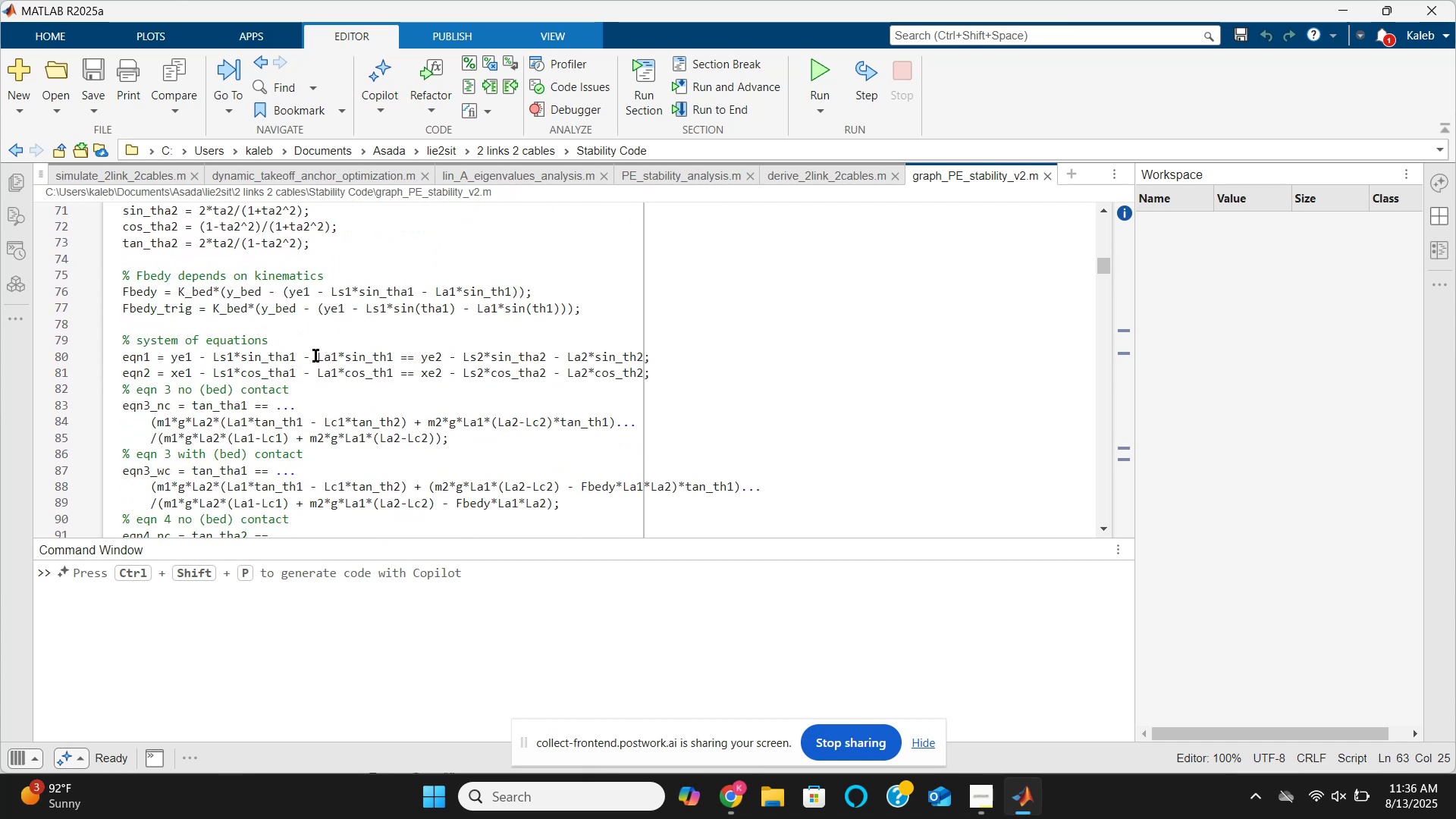 
left_click([704, 712])
 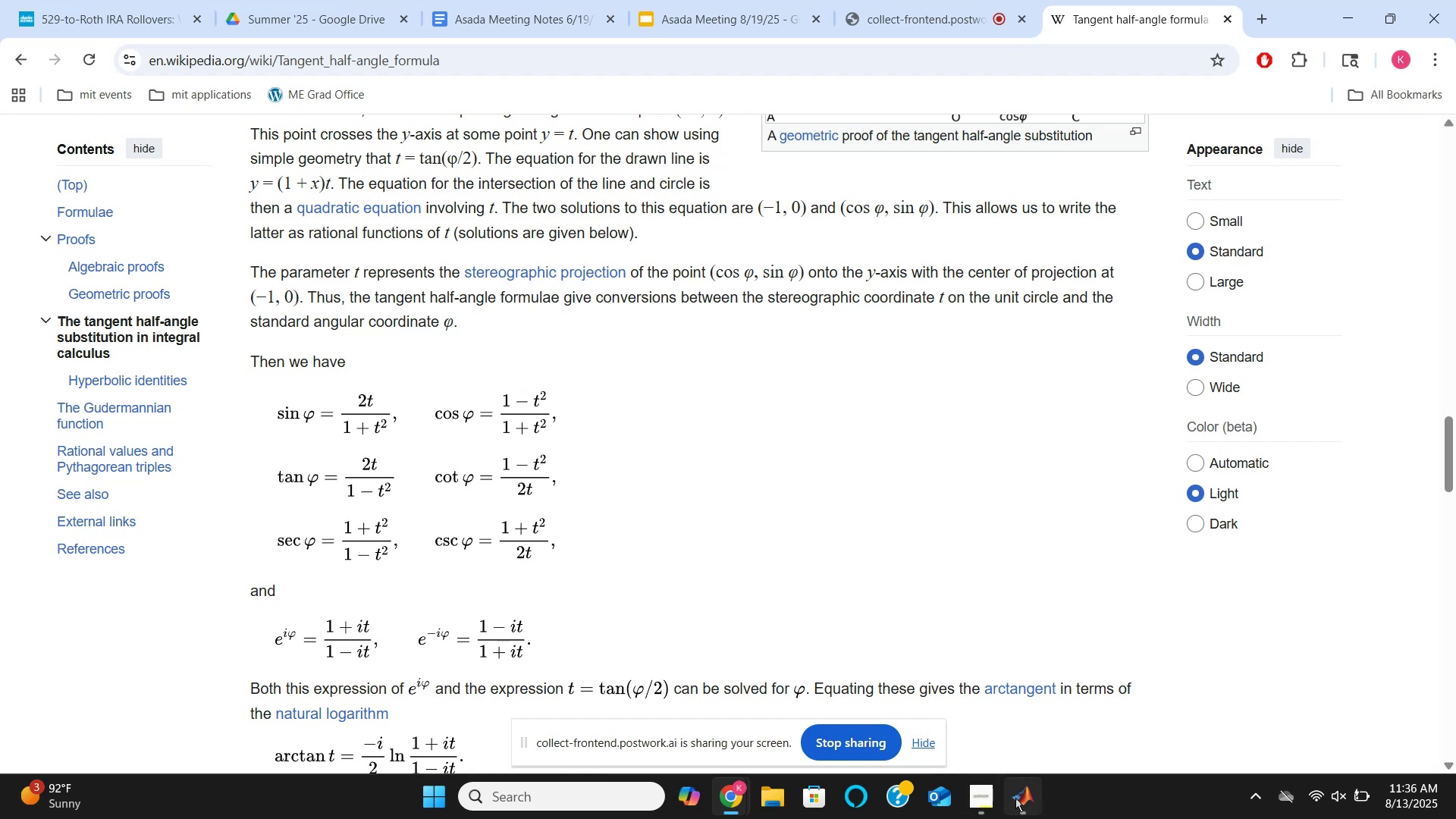 
left_click([1015, 798])
 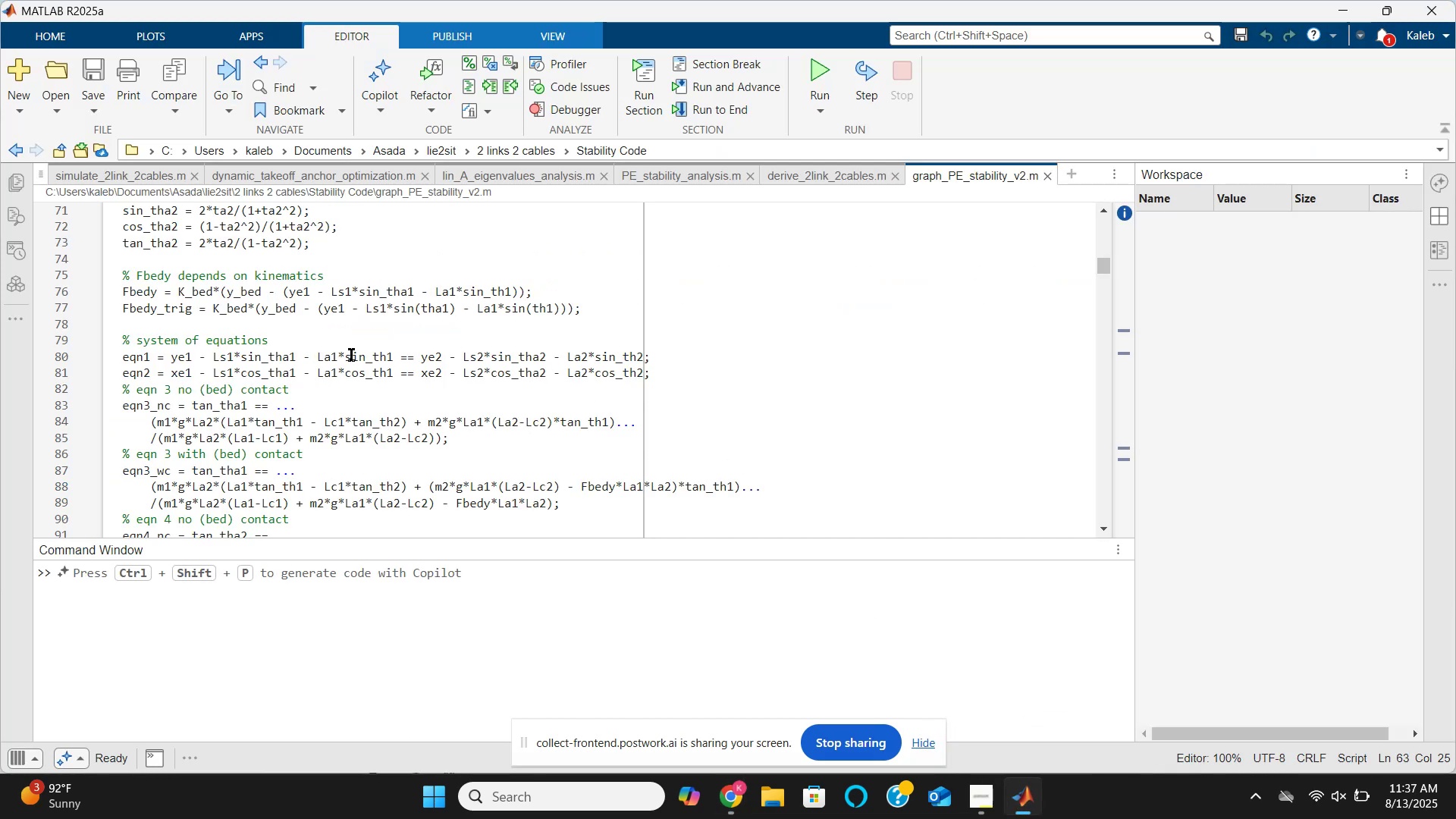 
scroll: coordinate [184, 297], scroll_direction: up, amount: 3.0
 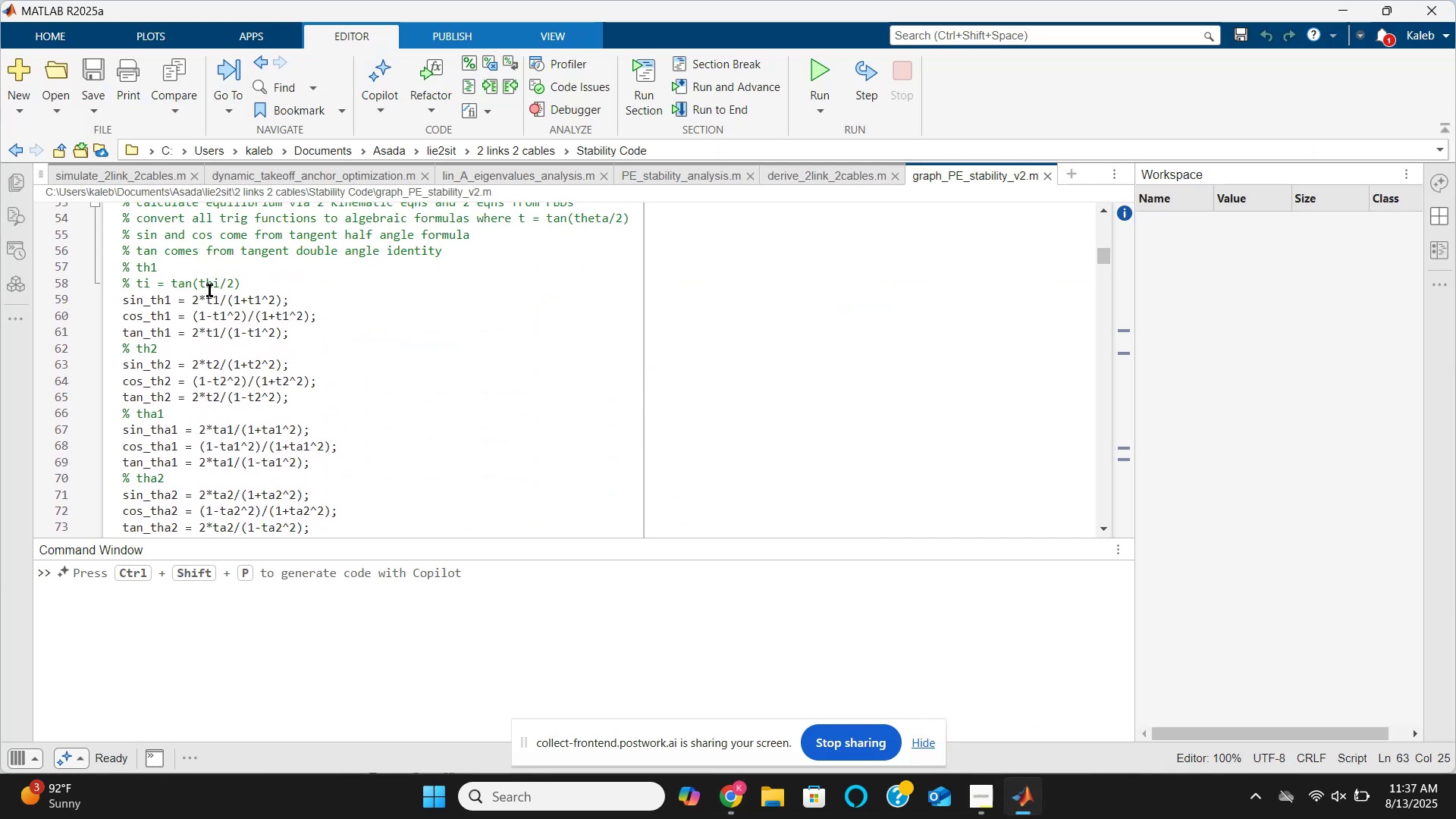 
scroll: coordinate [320, 346], scroll_direction: down, amount: 3.0
 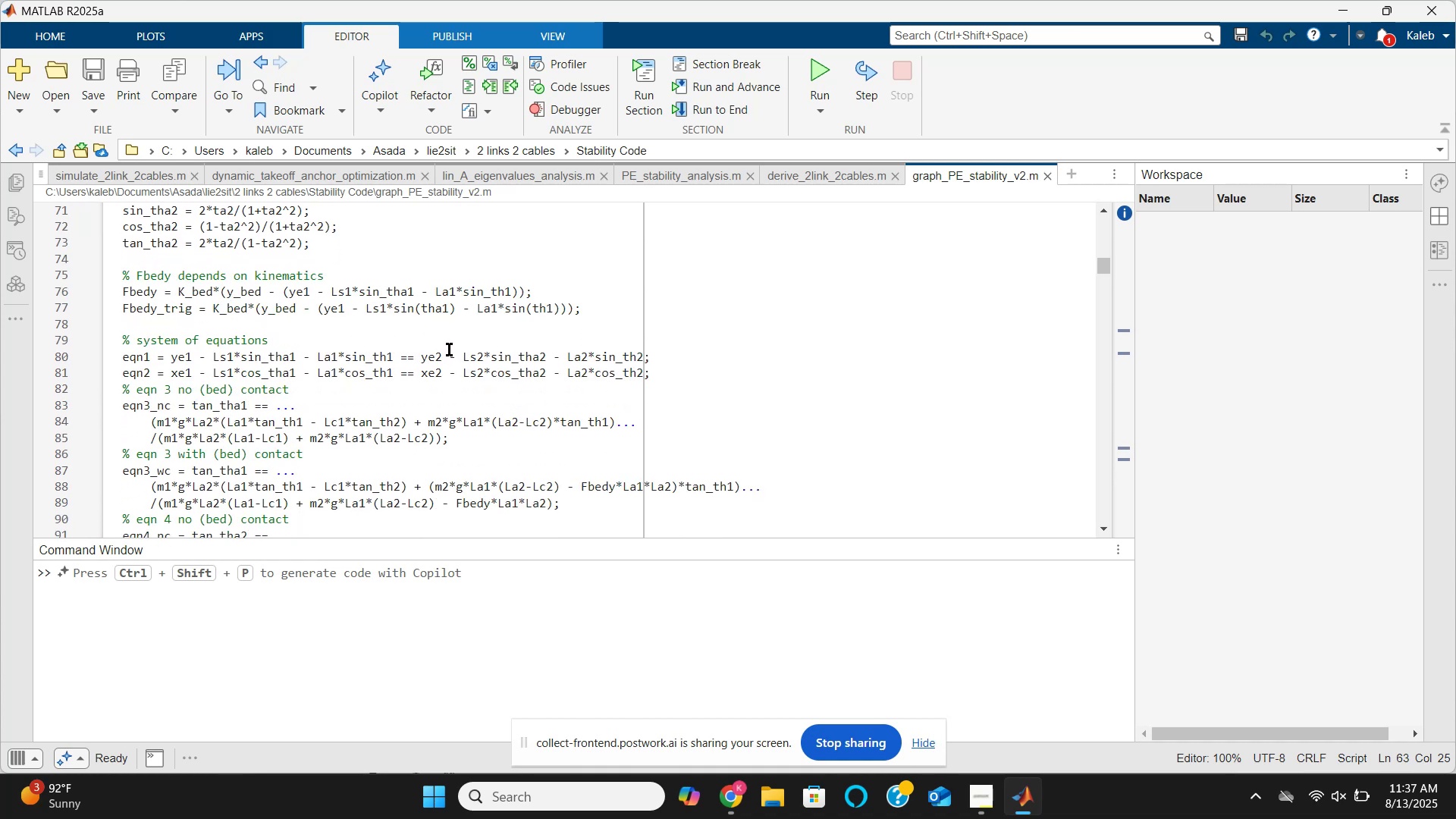 
wait(8.97)
 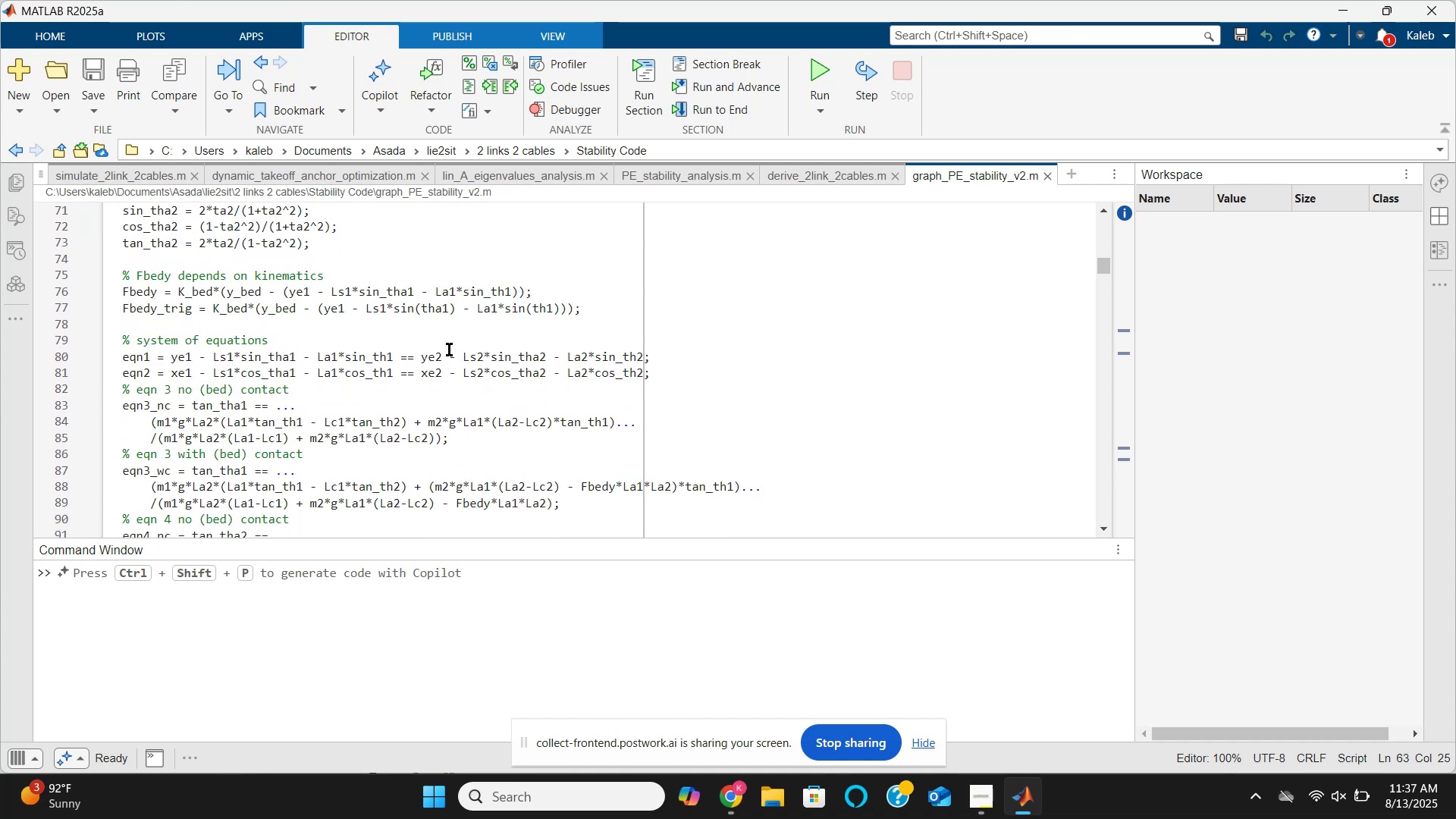 
scroll: coordinate [538, 434], scroll_direction: down, amount: 7.0
 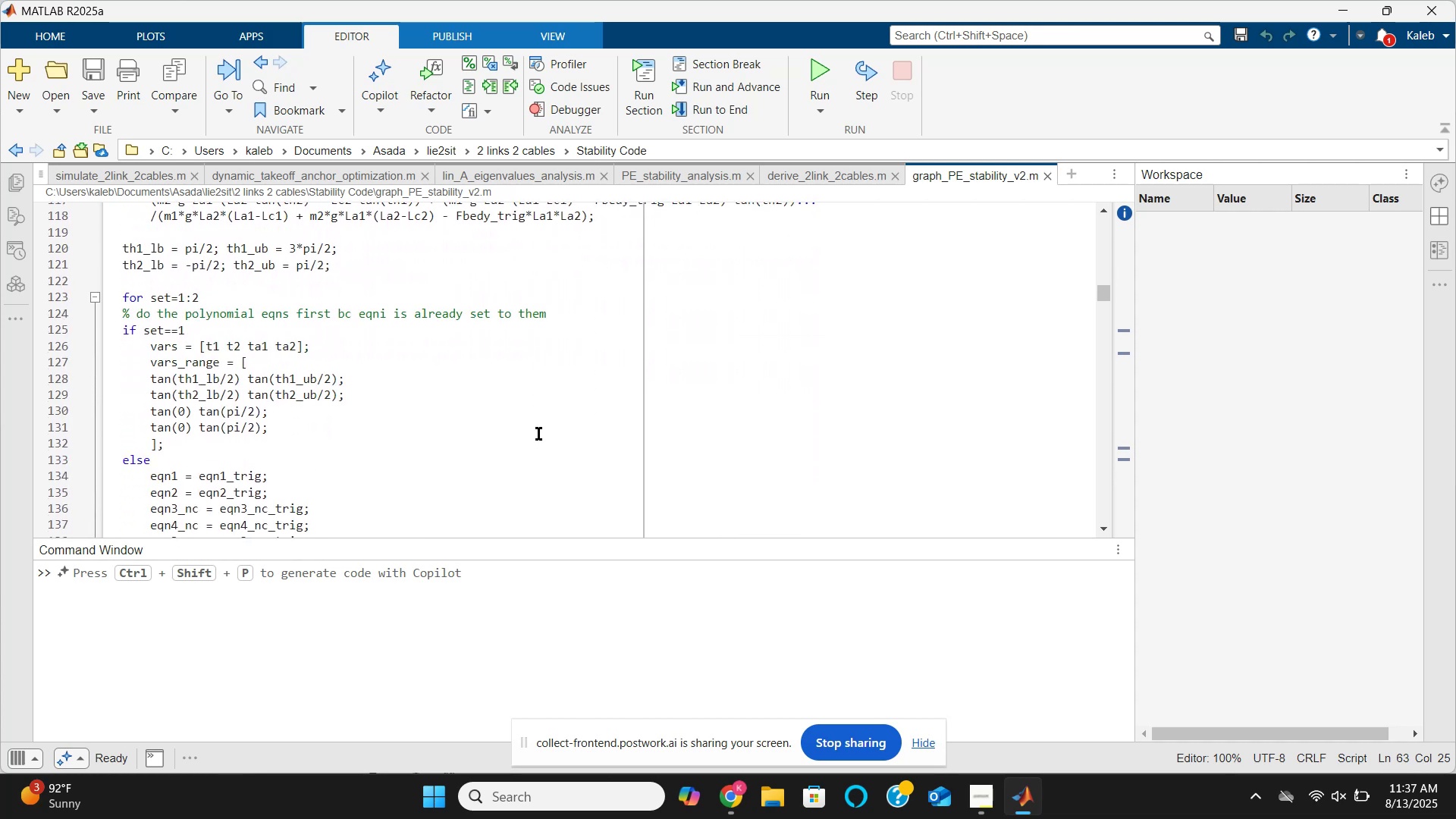 
scroll: coordinate [536, 434], scroll_direction: up, amount: 6.0
 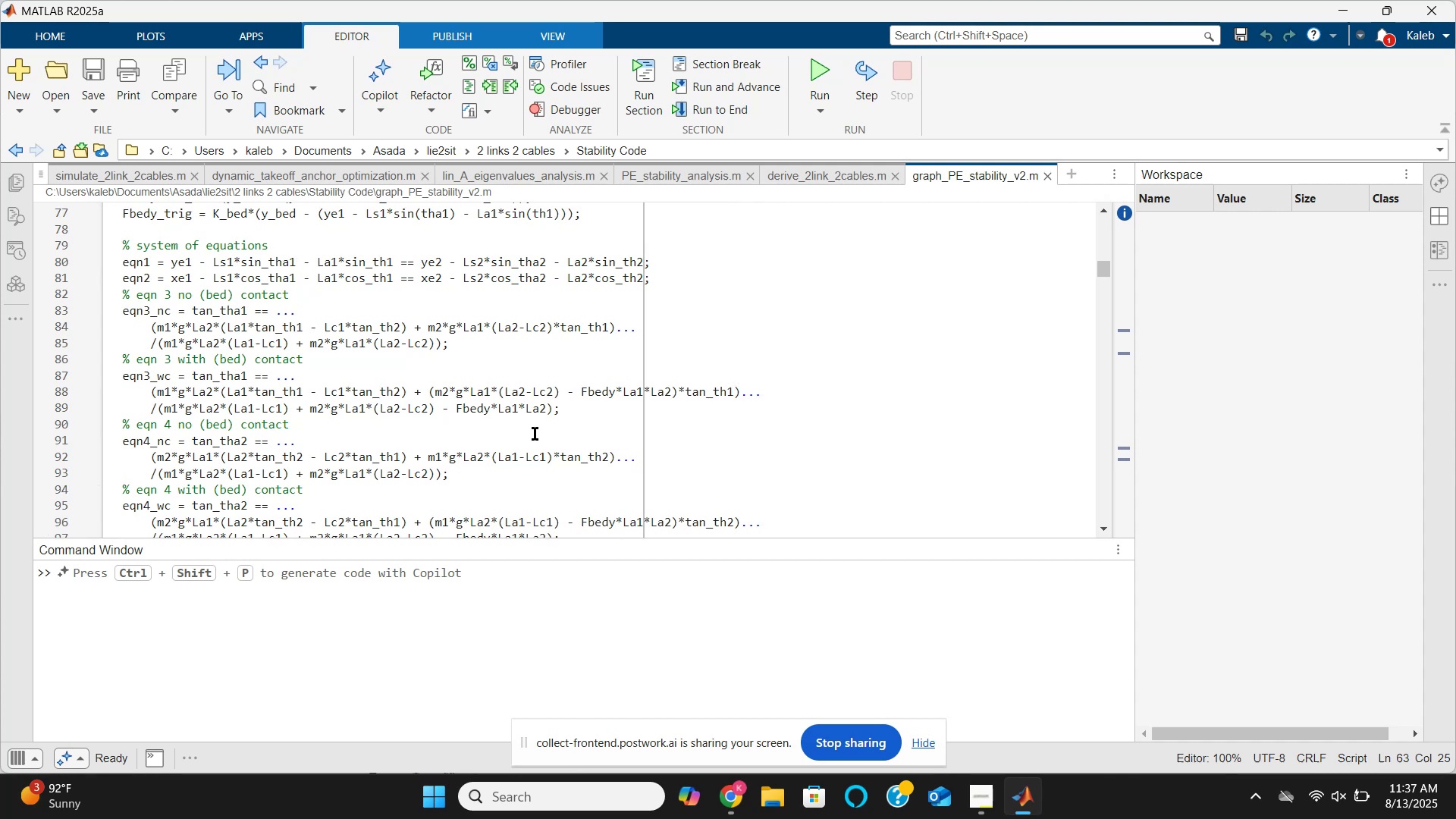 
wait(16.7)
 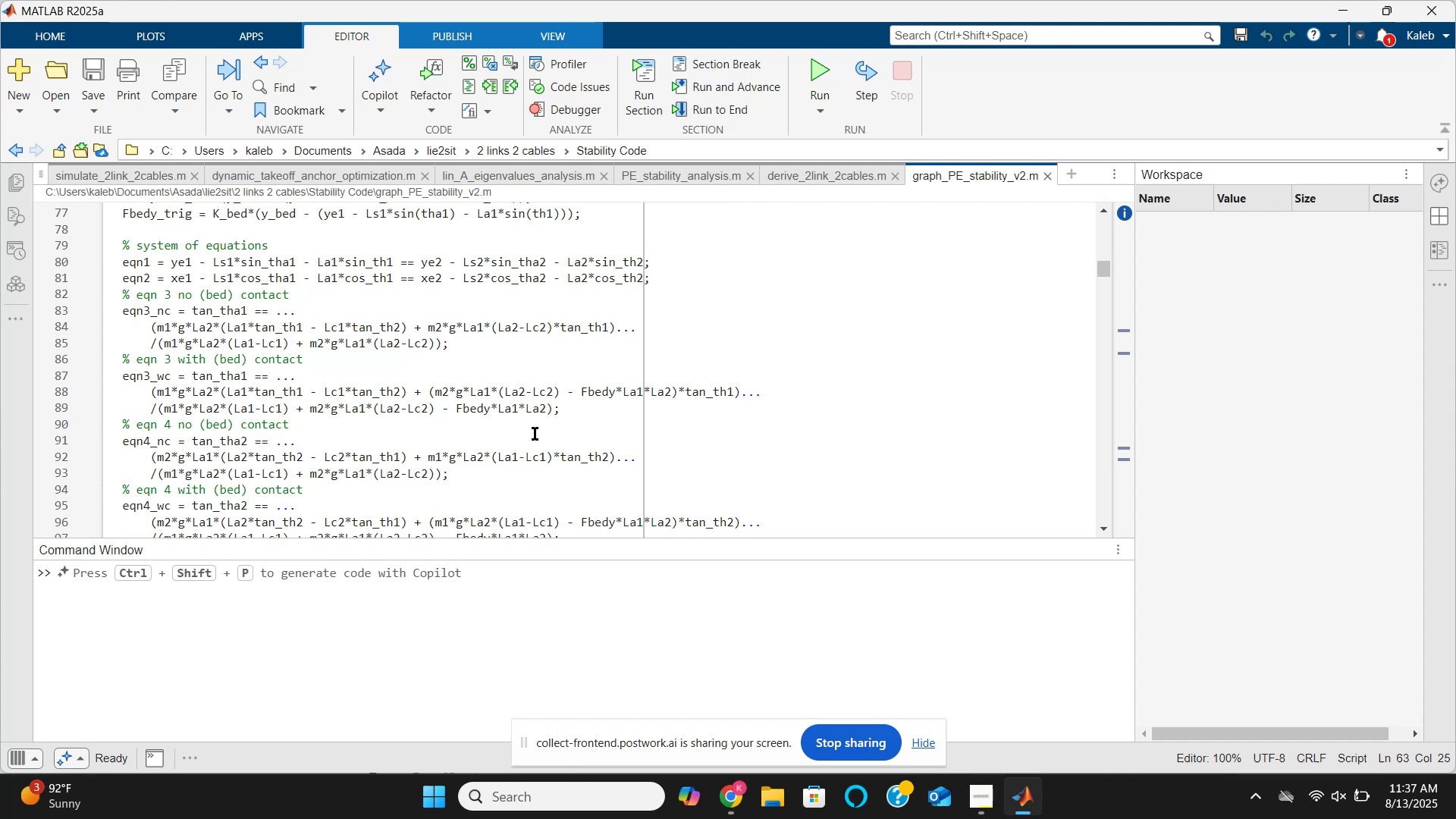 
scroll: coordinate [531, 434], scroll_direction: down, amount: 6.0
 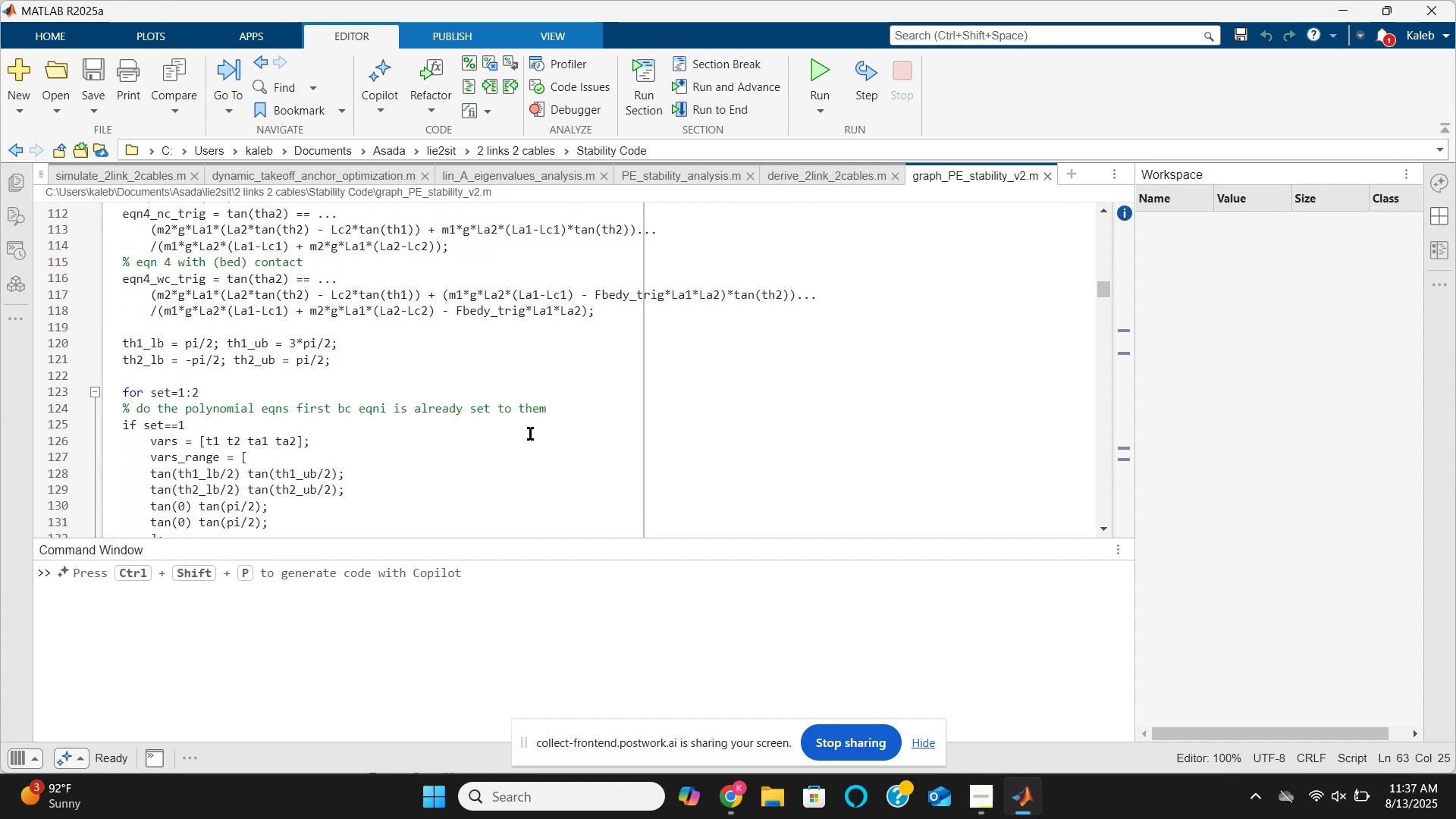 
wait(9.9)
 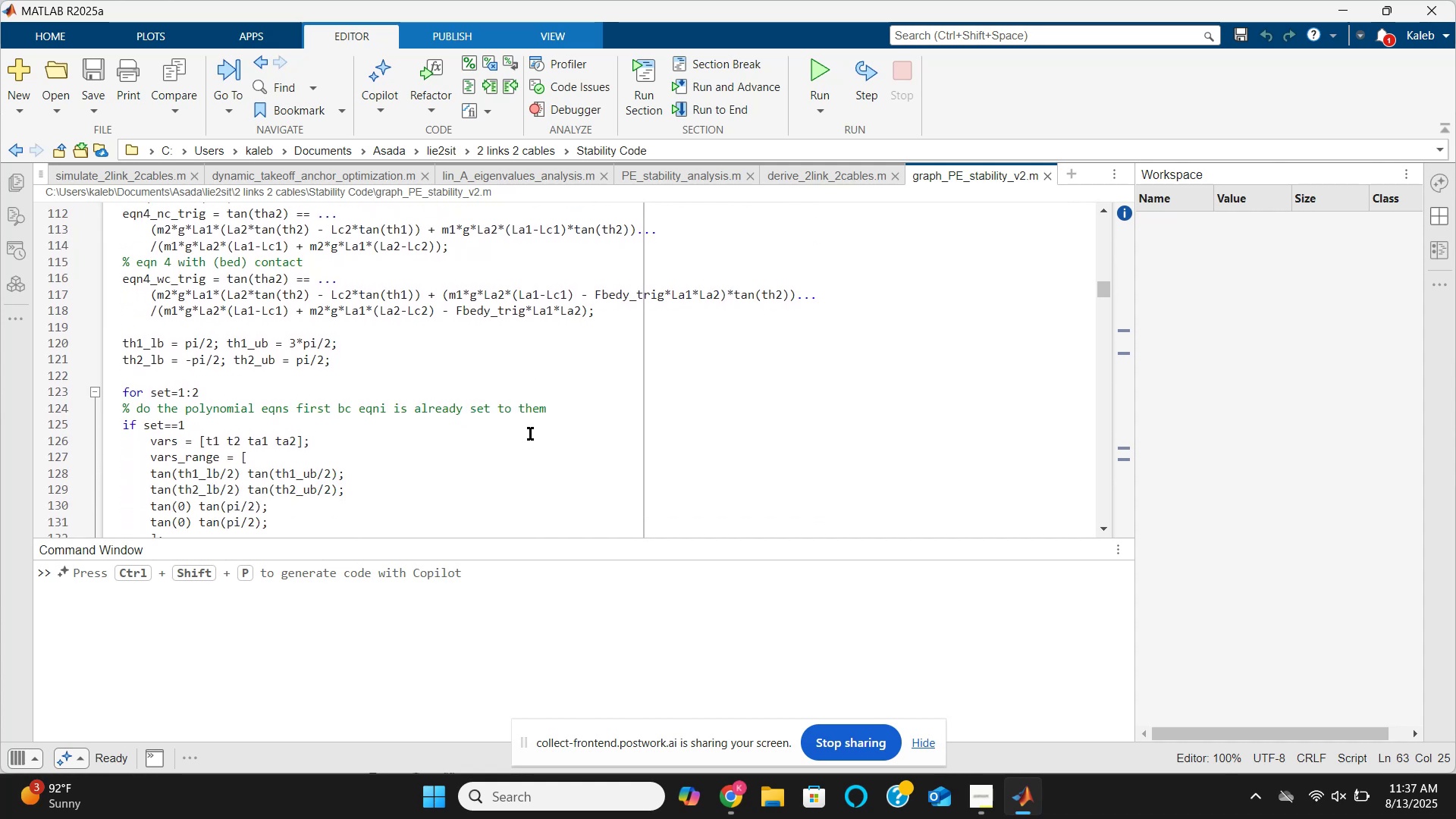 
scroll: coordinate [526, 428], scroll_direction: down, amount: 1.0
 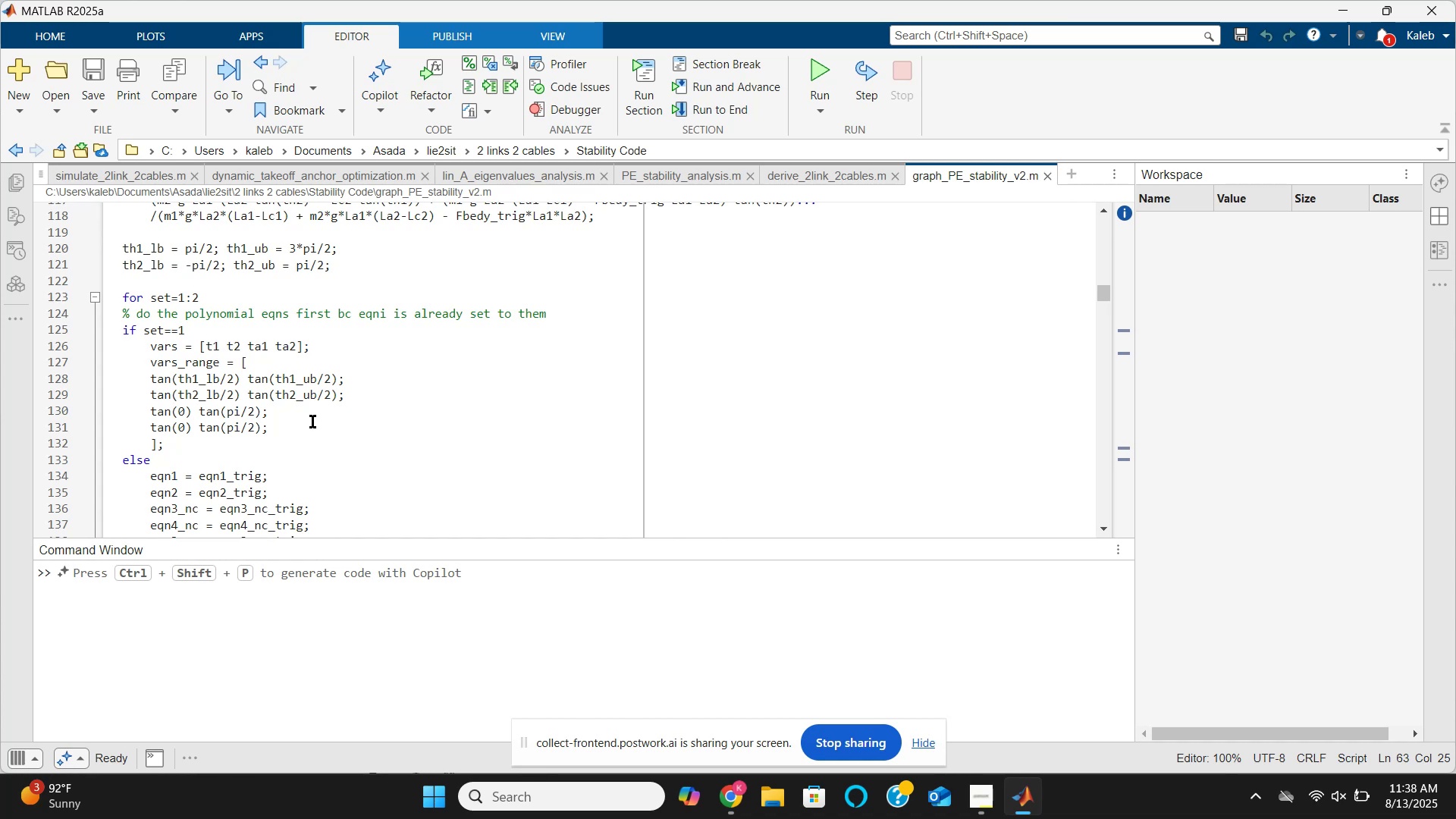 
wait(22.55)
 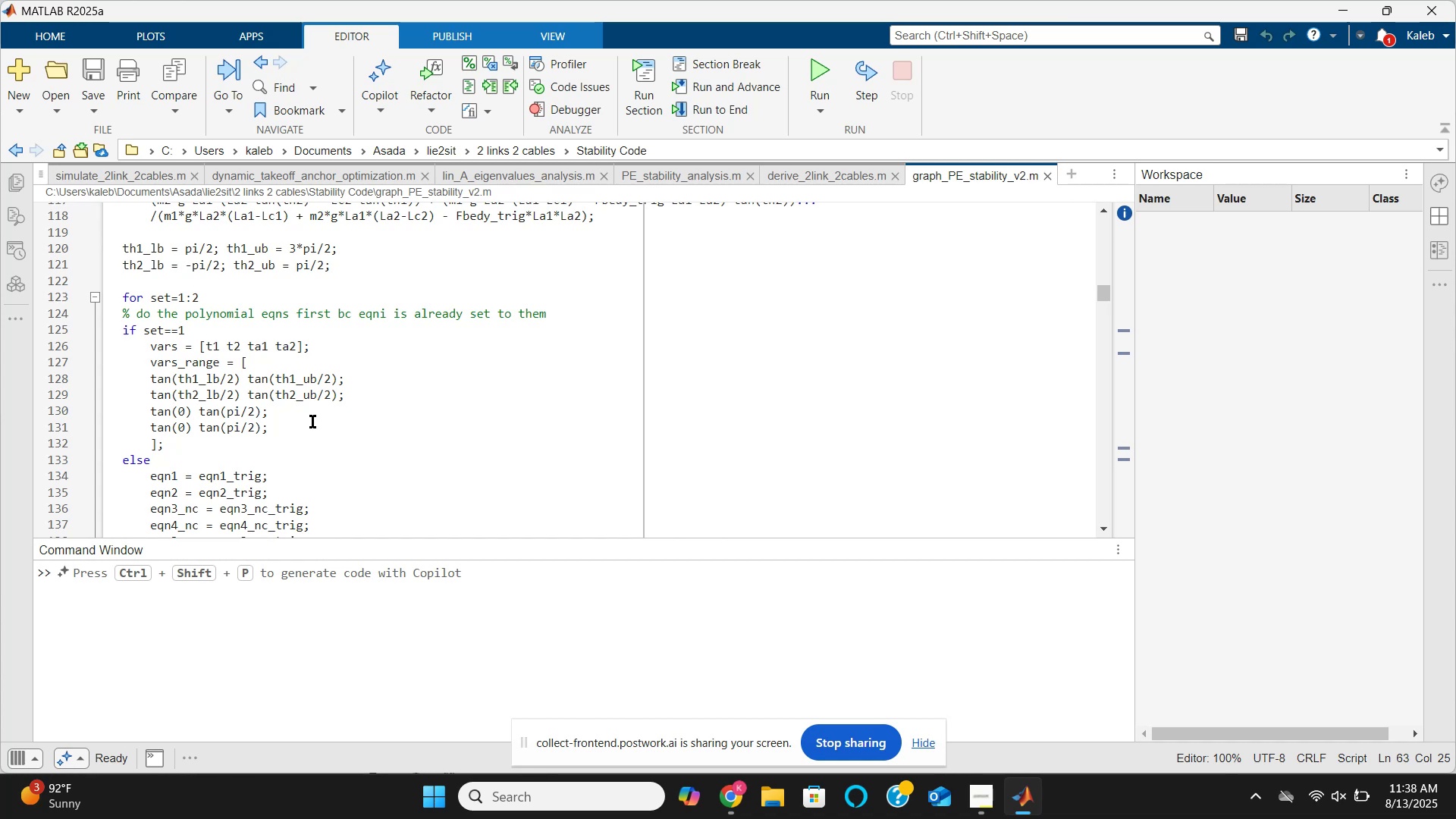 
scroll: coordinate [312, 422], scroll_direction: down, amount: 1.0
 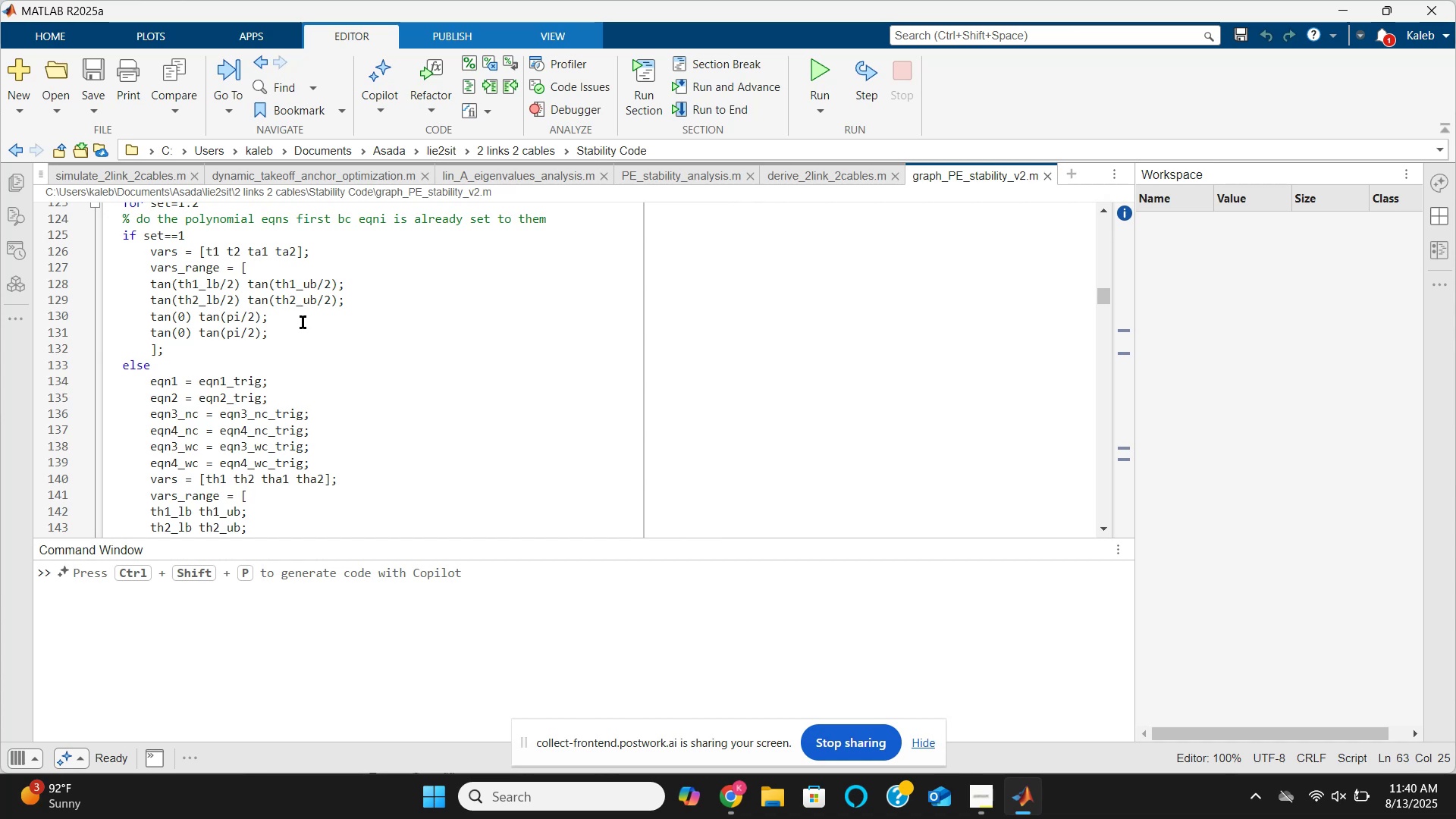 
wait(123.59)
 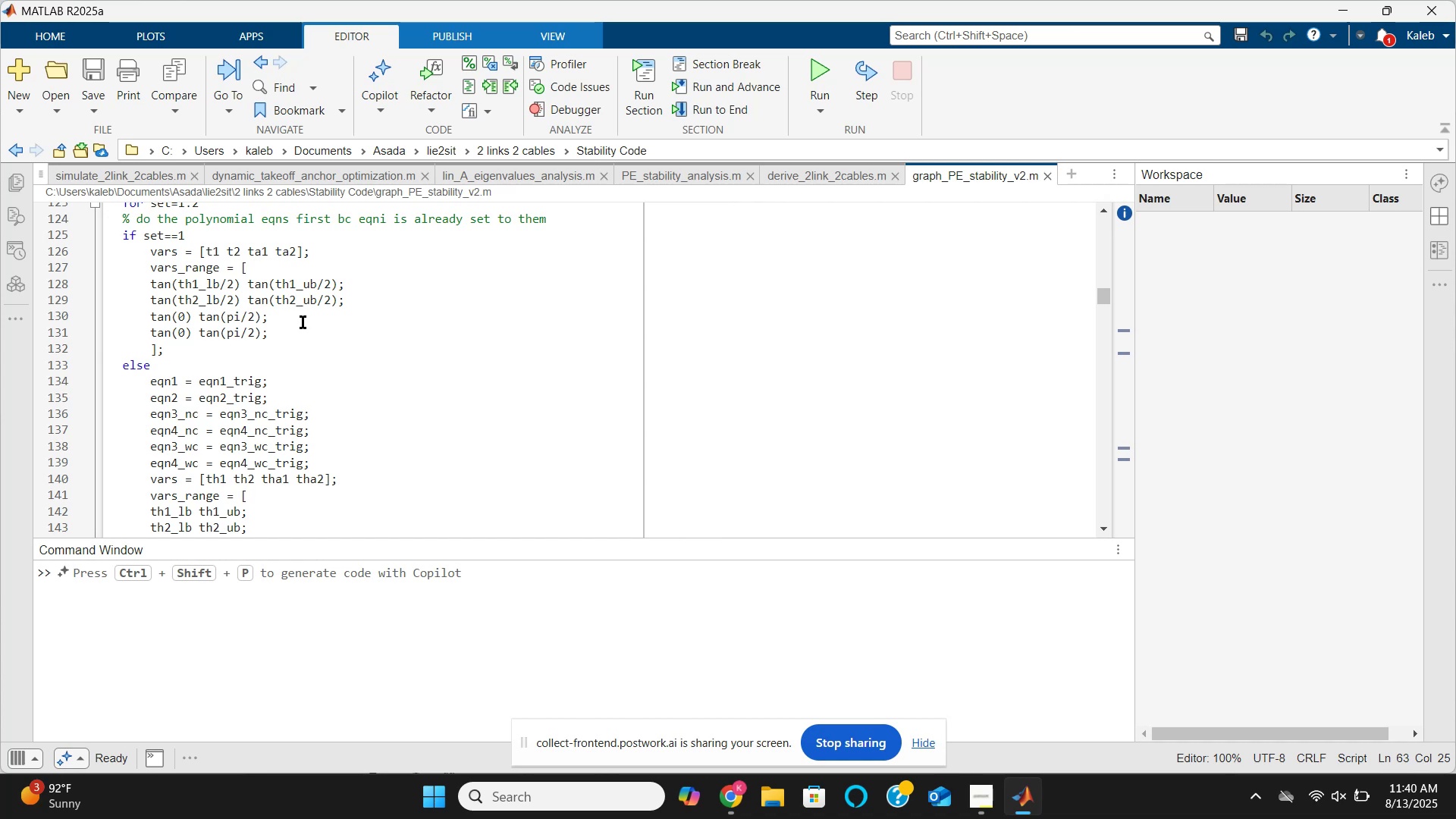 
scroll: coordinate [302, 323], scroll_direction: up, amount: 1.0
 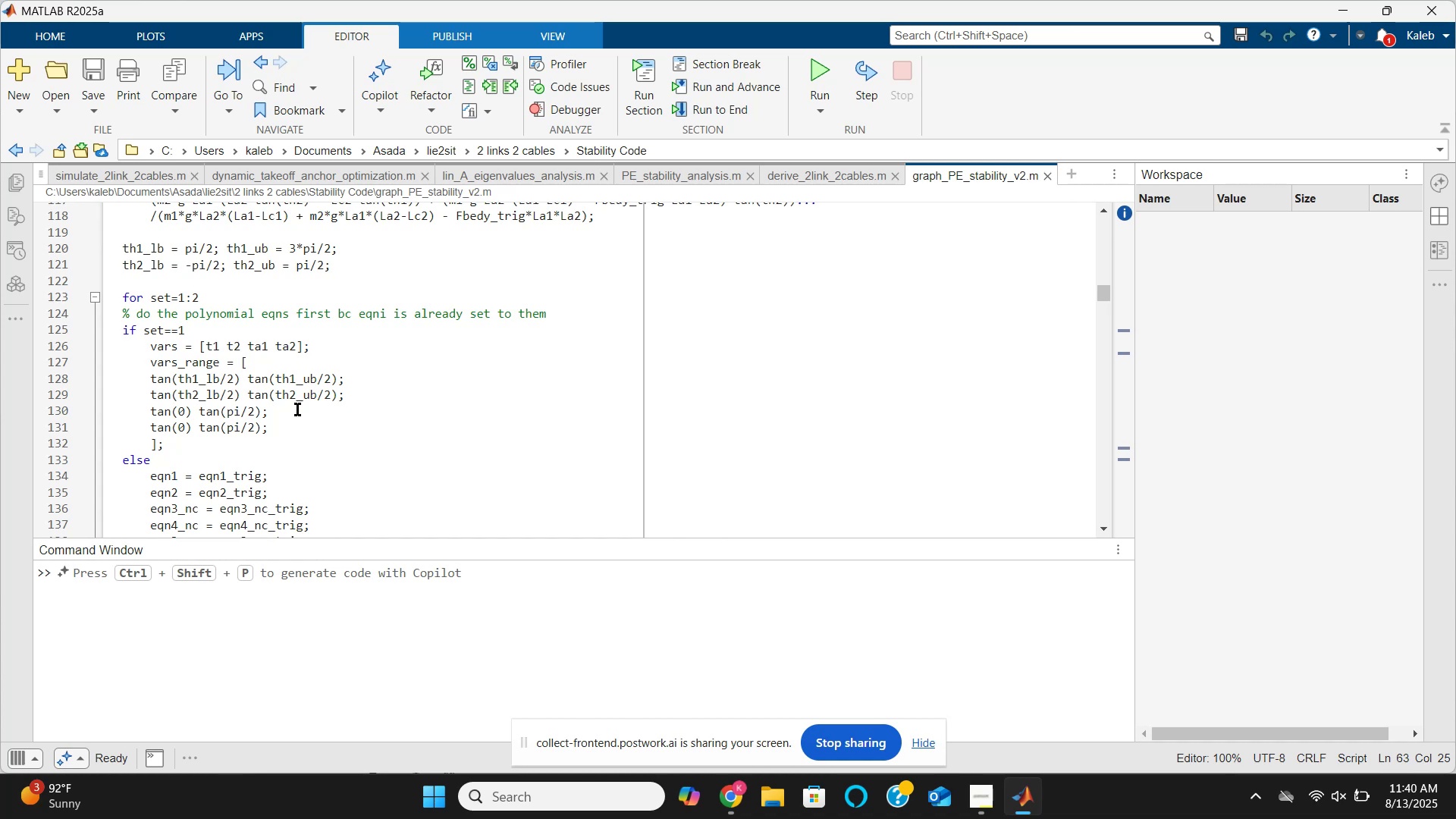 
wait(30.34)
 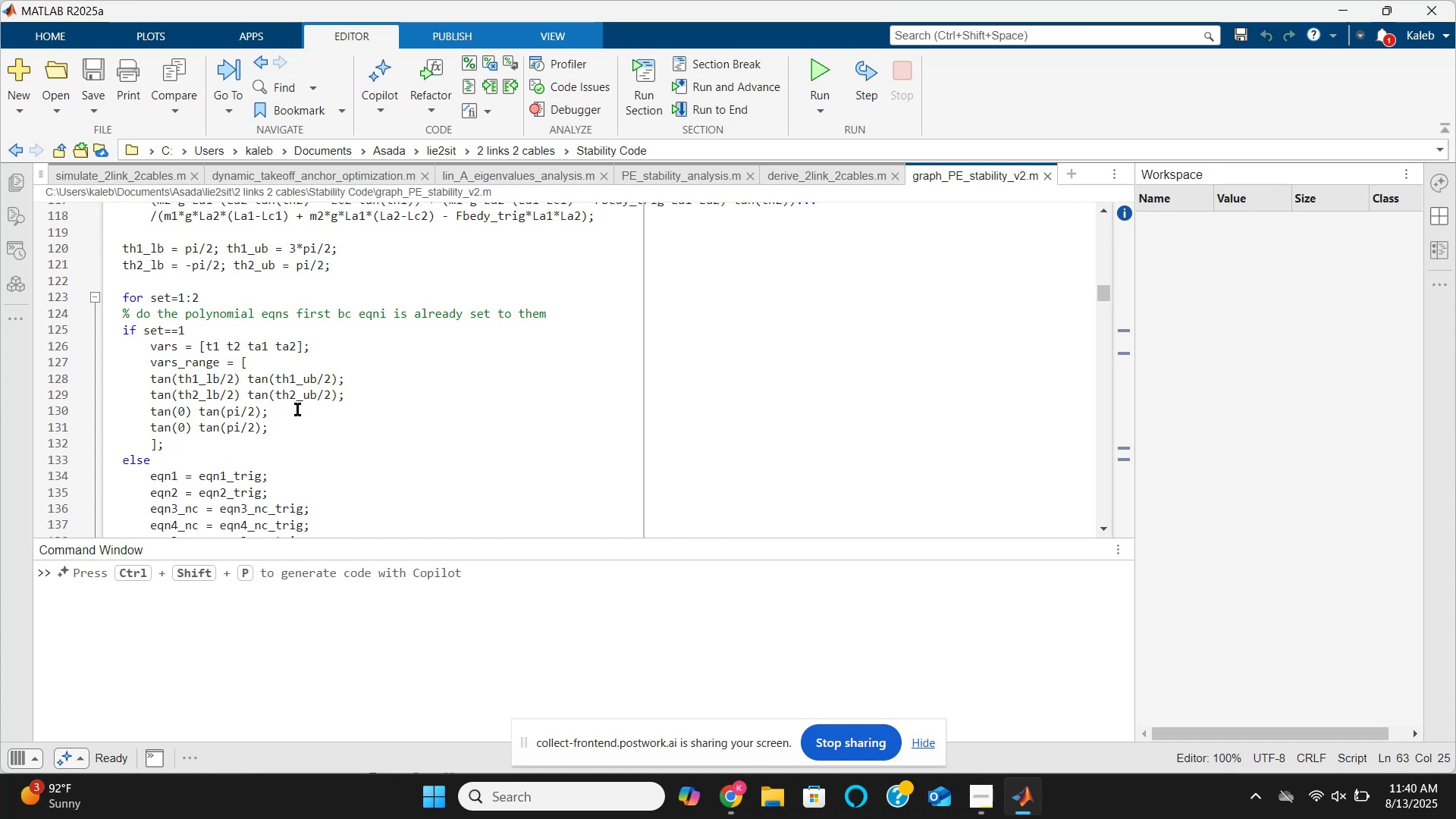 
scroll: coordinate [297, 410], scroll_direction: down, amount: 1.0
 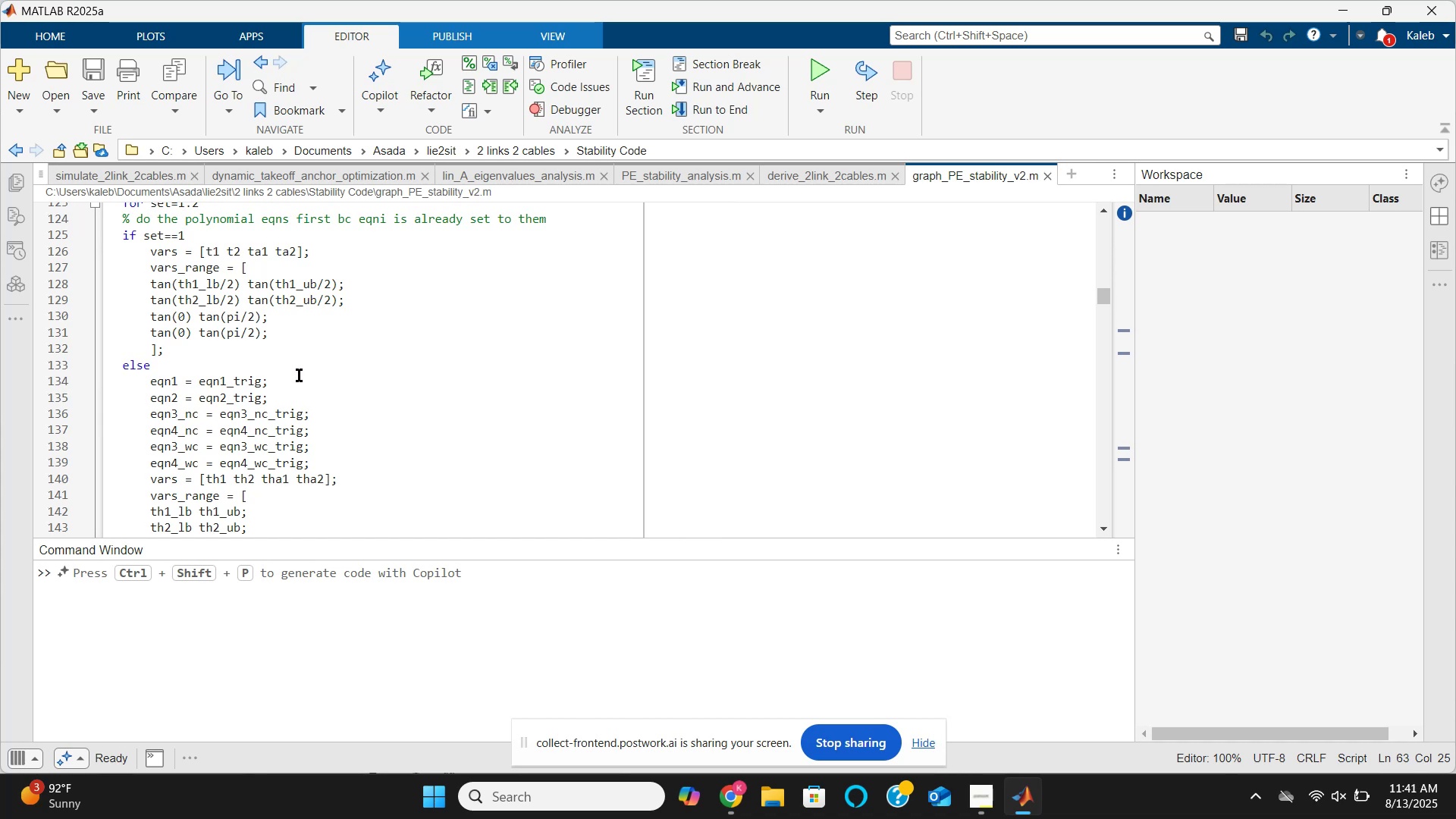 
wait(13.51)
 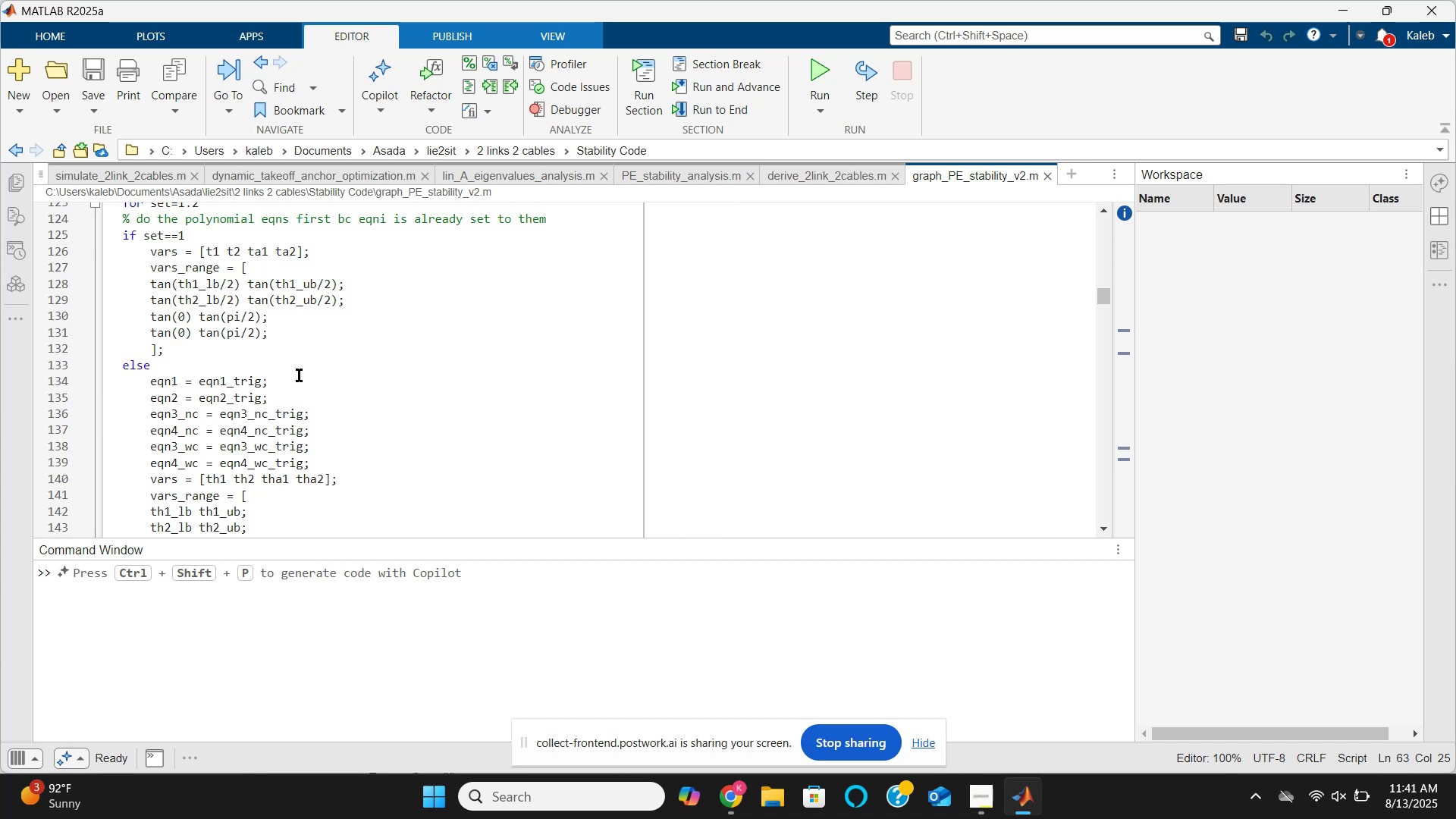 
scroll: coordinate [298, 376], scroll_direction: down, amount: 2.0
 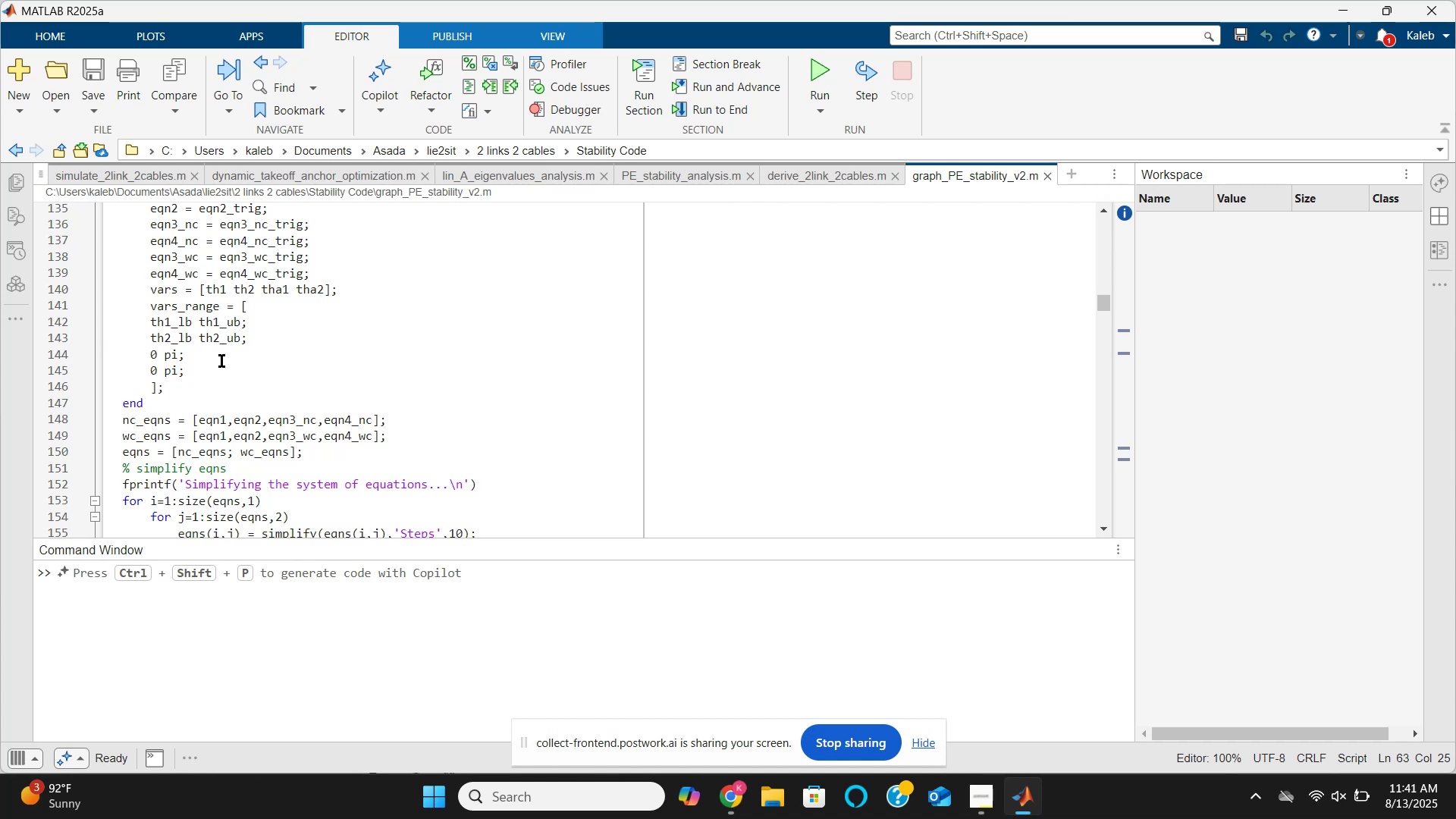 
wait(13.52)
 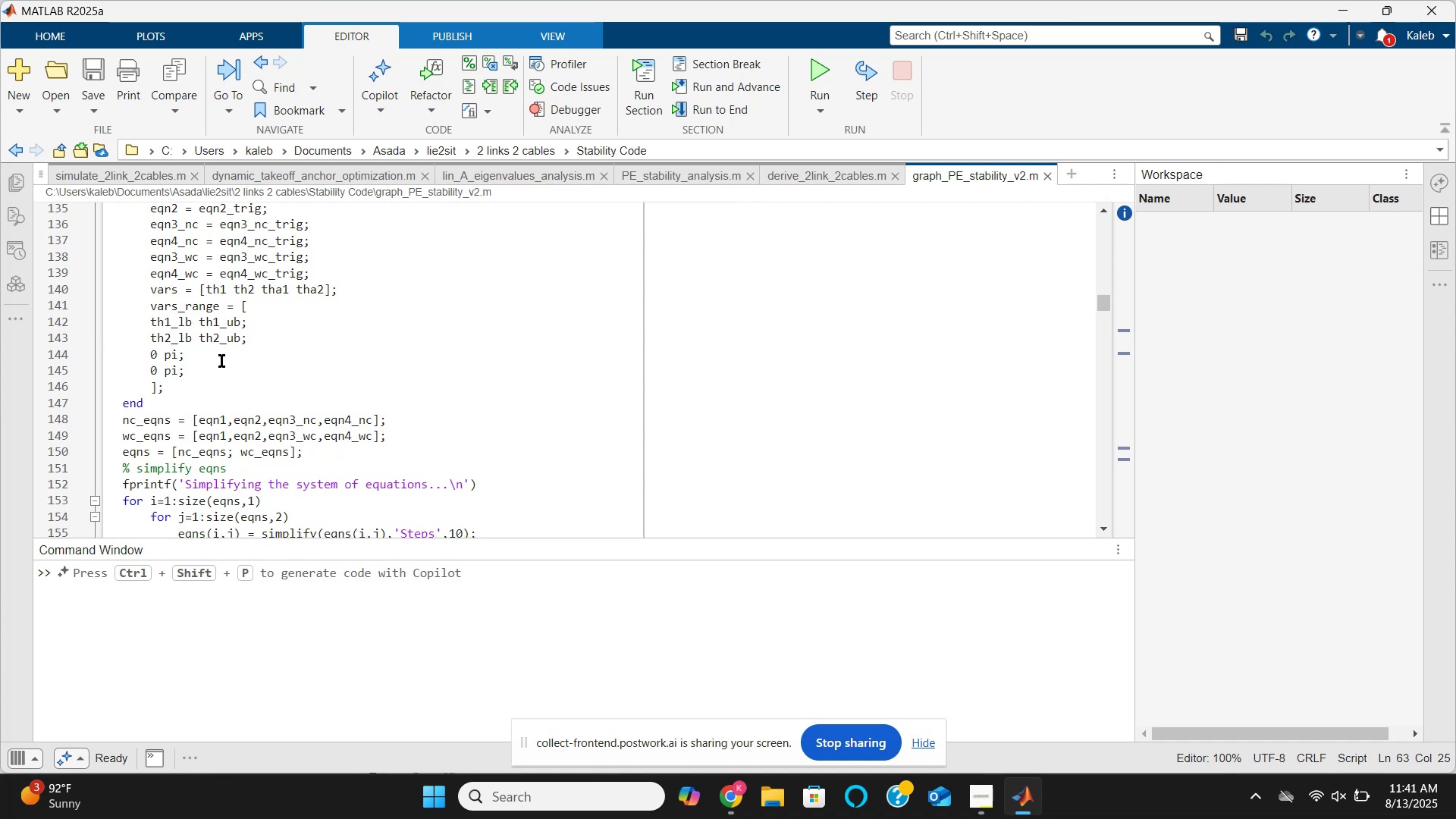 
scroll: coordinate [215, 366], scroll_direction: down, amount: 5.0
 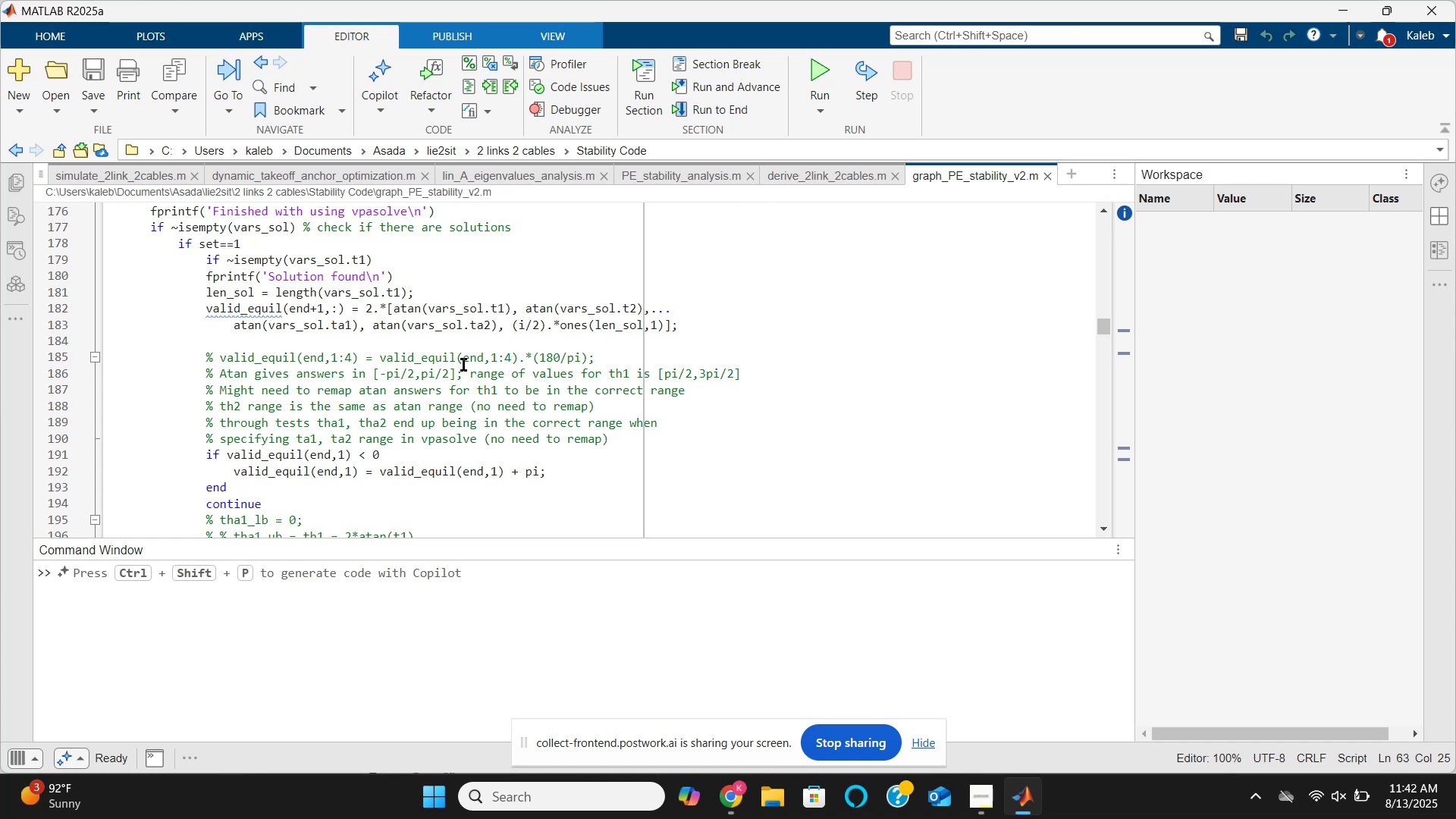 
wait(89.48)
 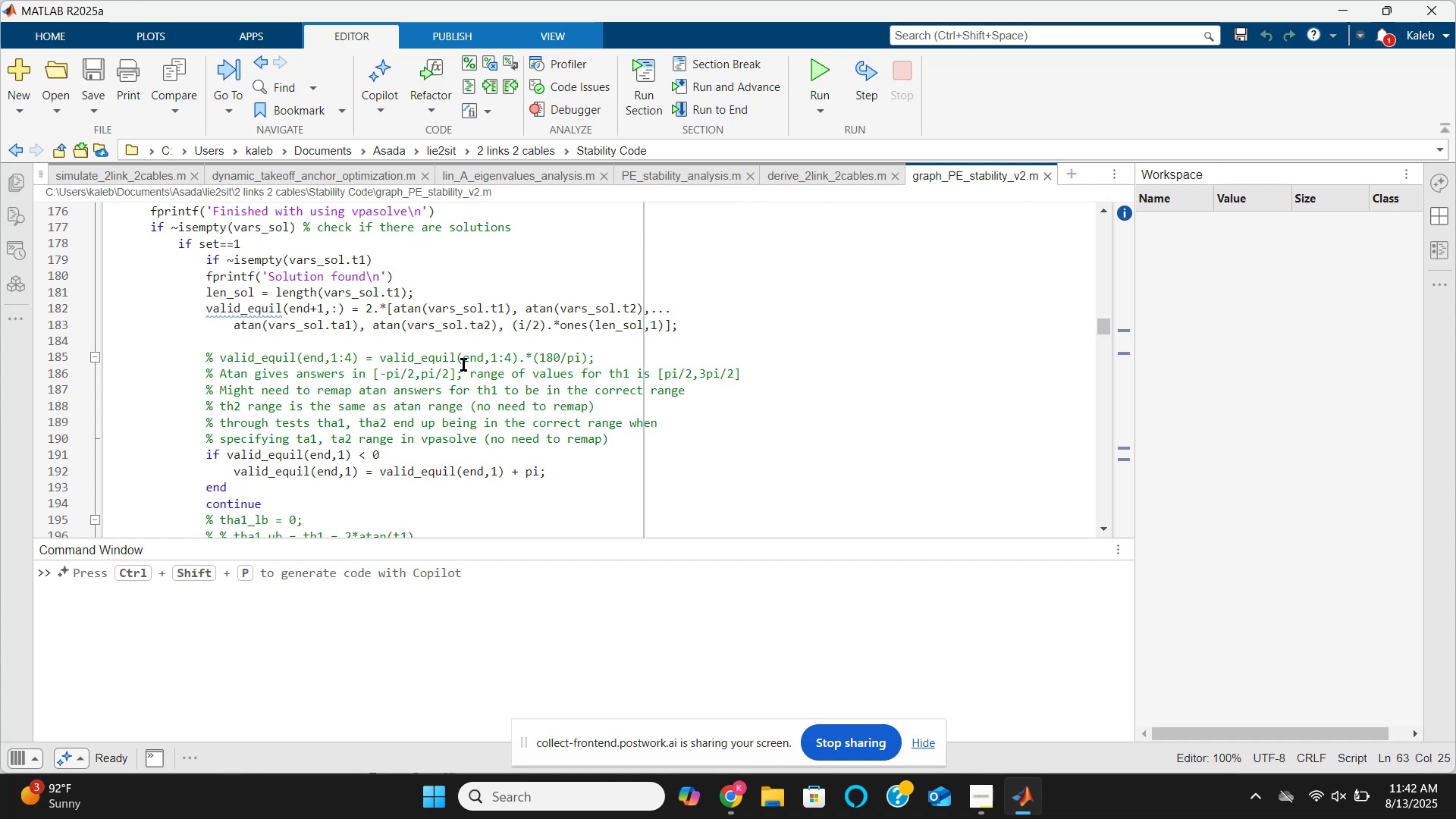 
scroll: coordinate [463, 365], scroll_direction: none, amount: 0.0
 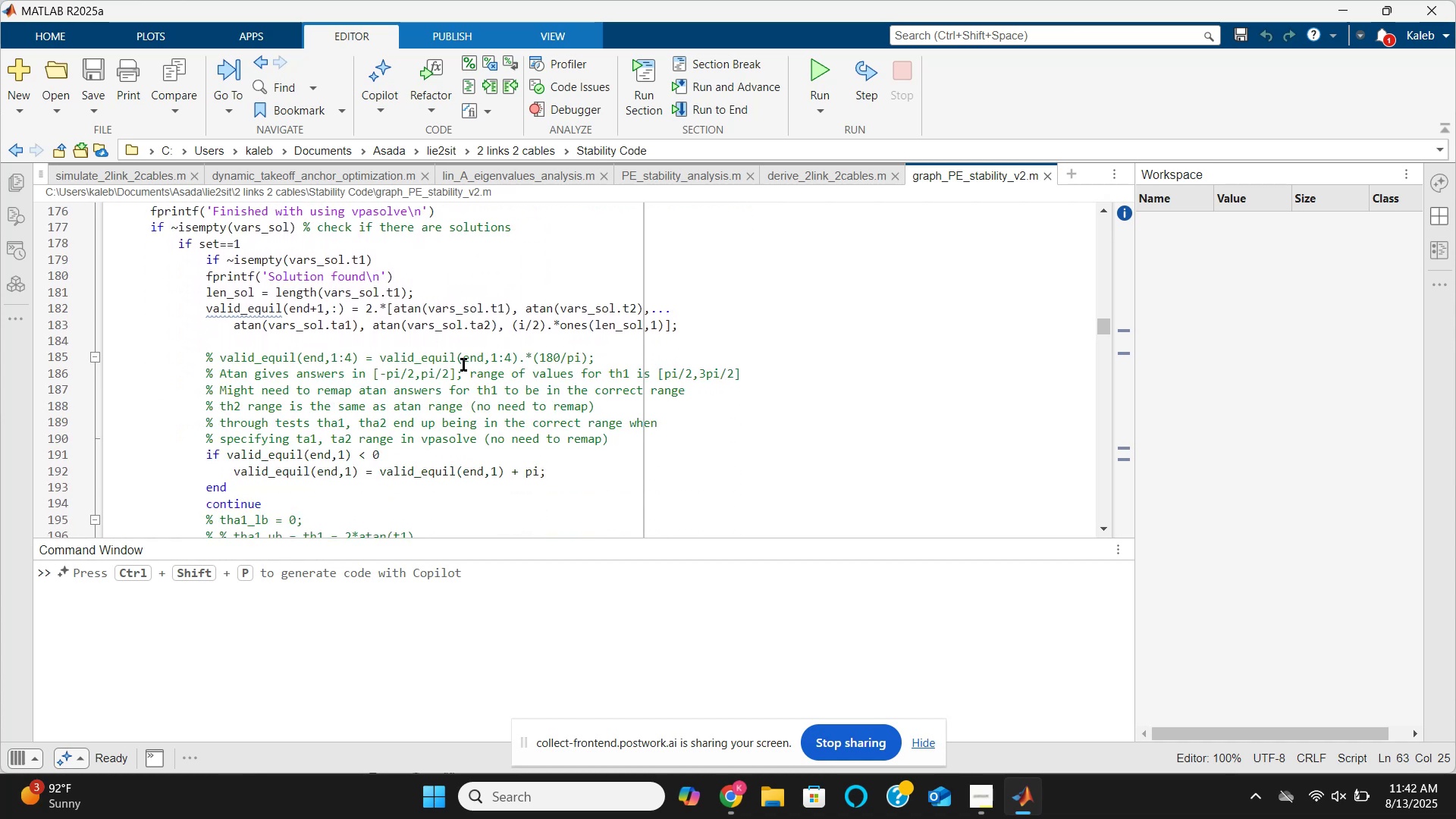 
scroll: coordinate [463, 365], scroll_direction: down, amount: 2.0
 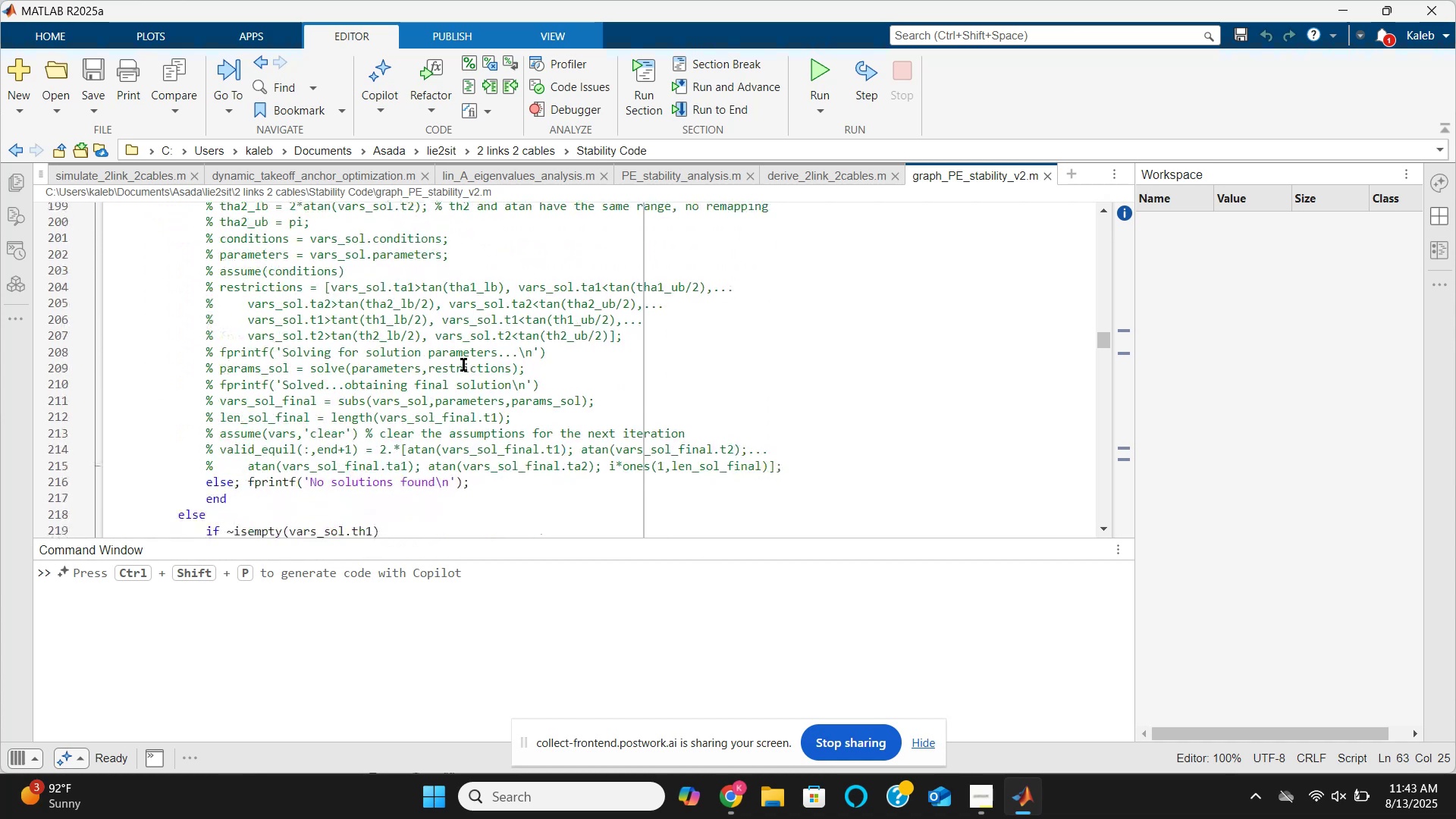 
scroll: coordinate [463, 365], scroll_direction: up, amount: 2.0
 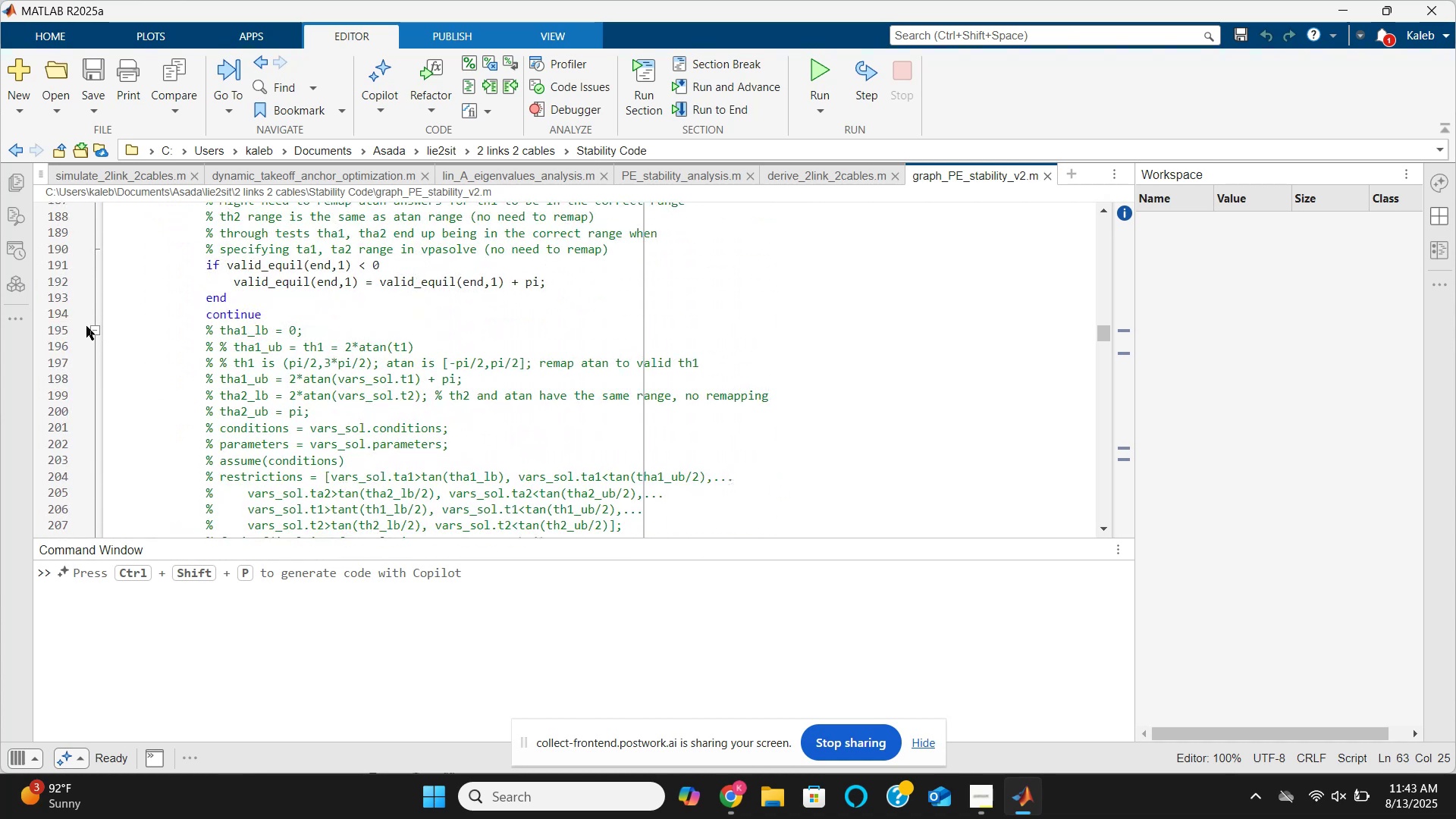 
left_click([92, 328])
 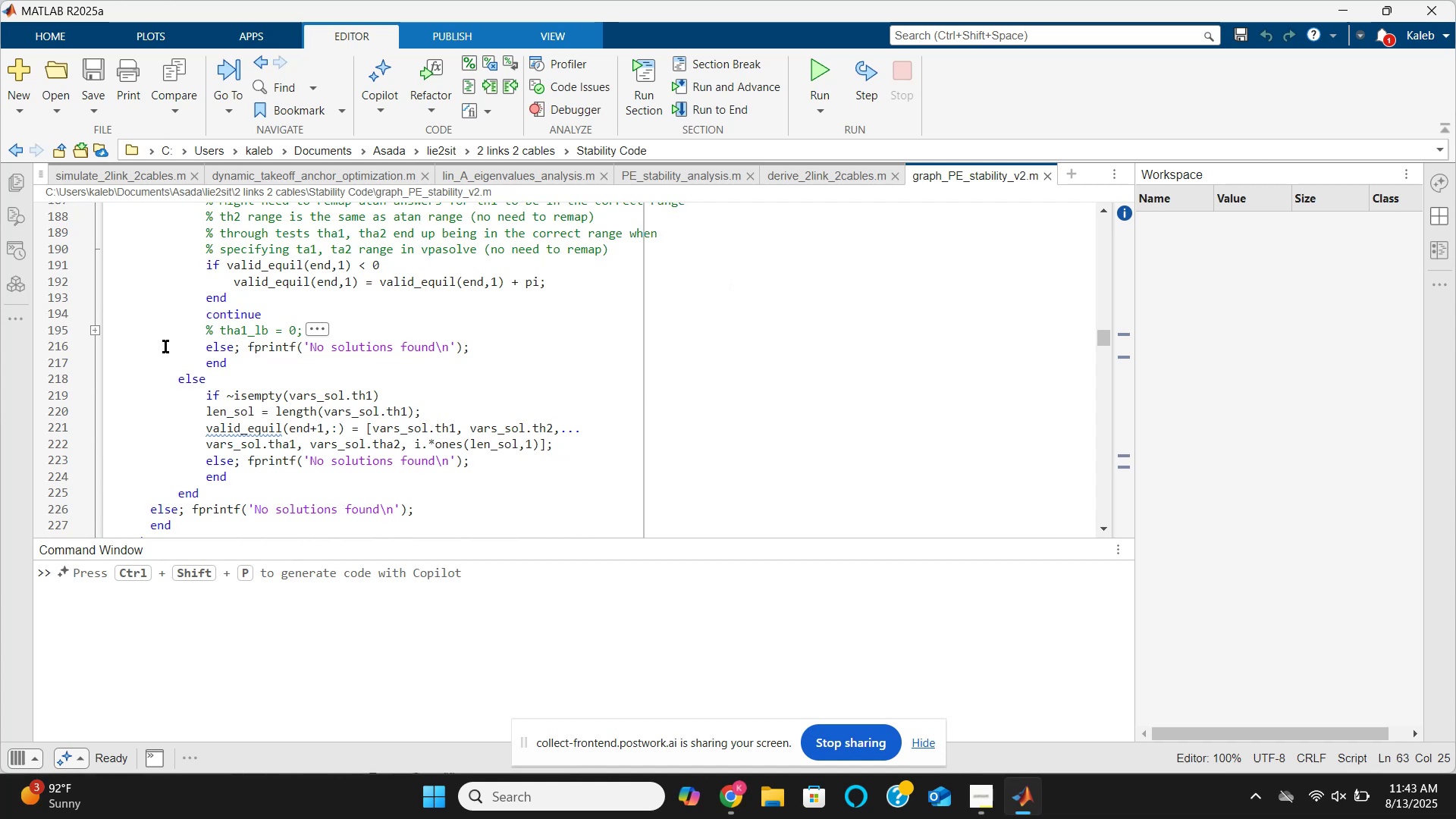 
scroll: coordinate [169, 347], scroll_direction: up, amount: 2.0
 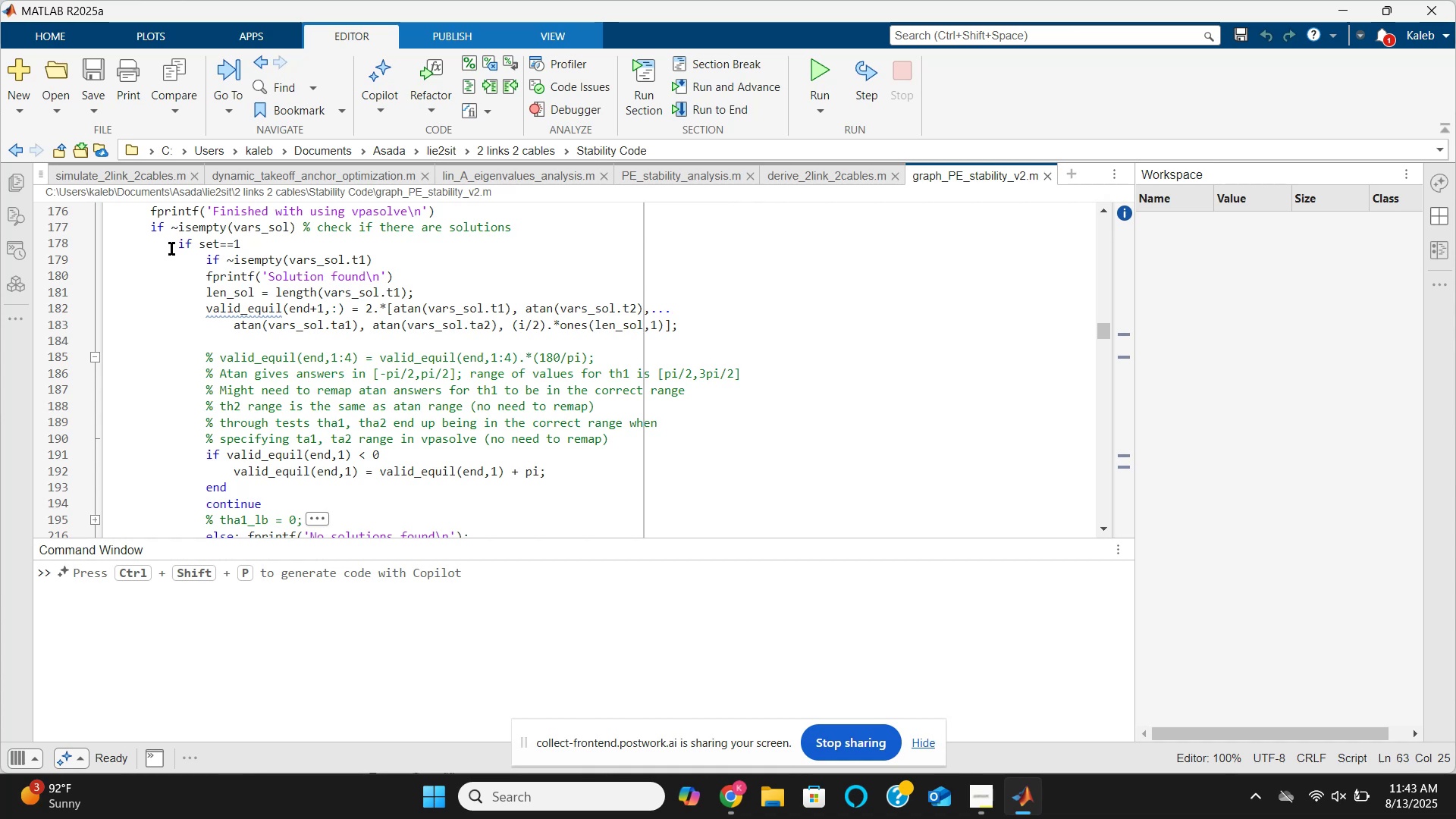 
wait(24.92)
 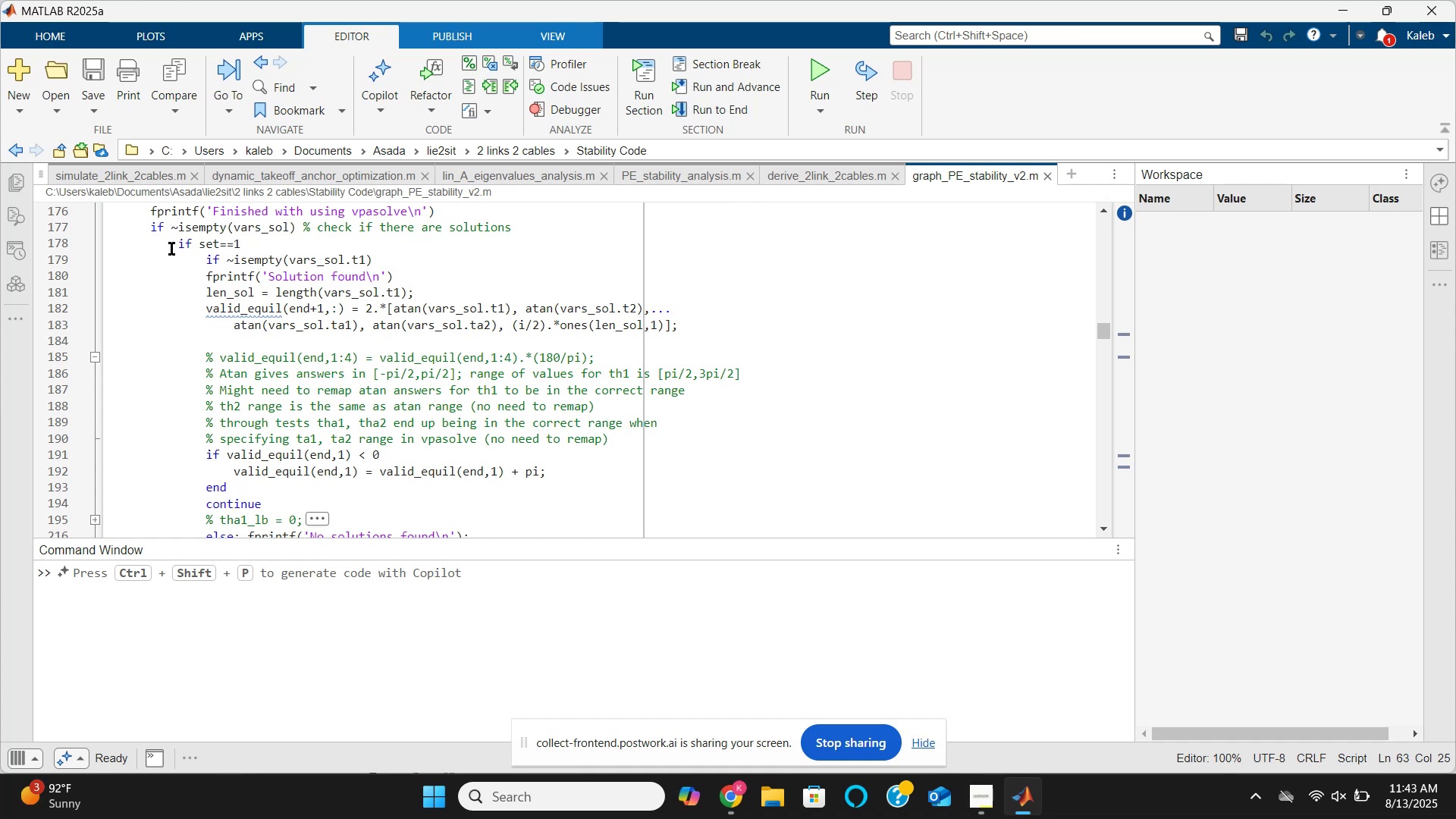 
scroll: coordinate [171, 249], scroll_direction: down, amount: 3.0
 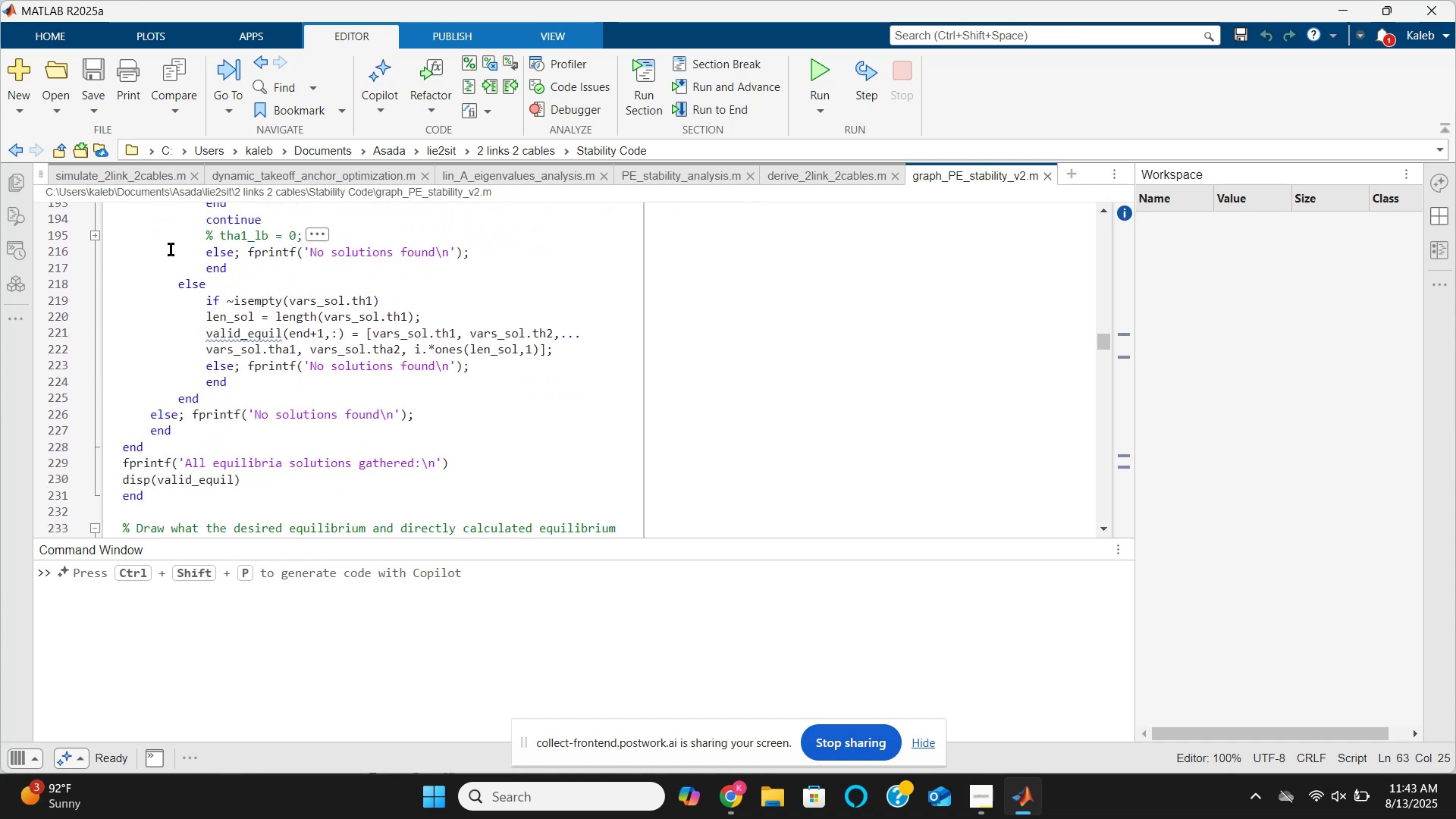 
scroll: coordinate [170, 249], scroll_direction: none, amount: 0.0
 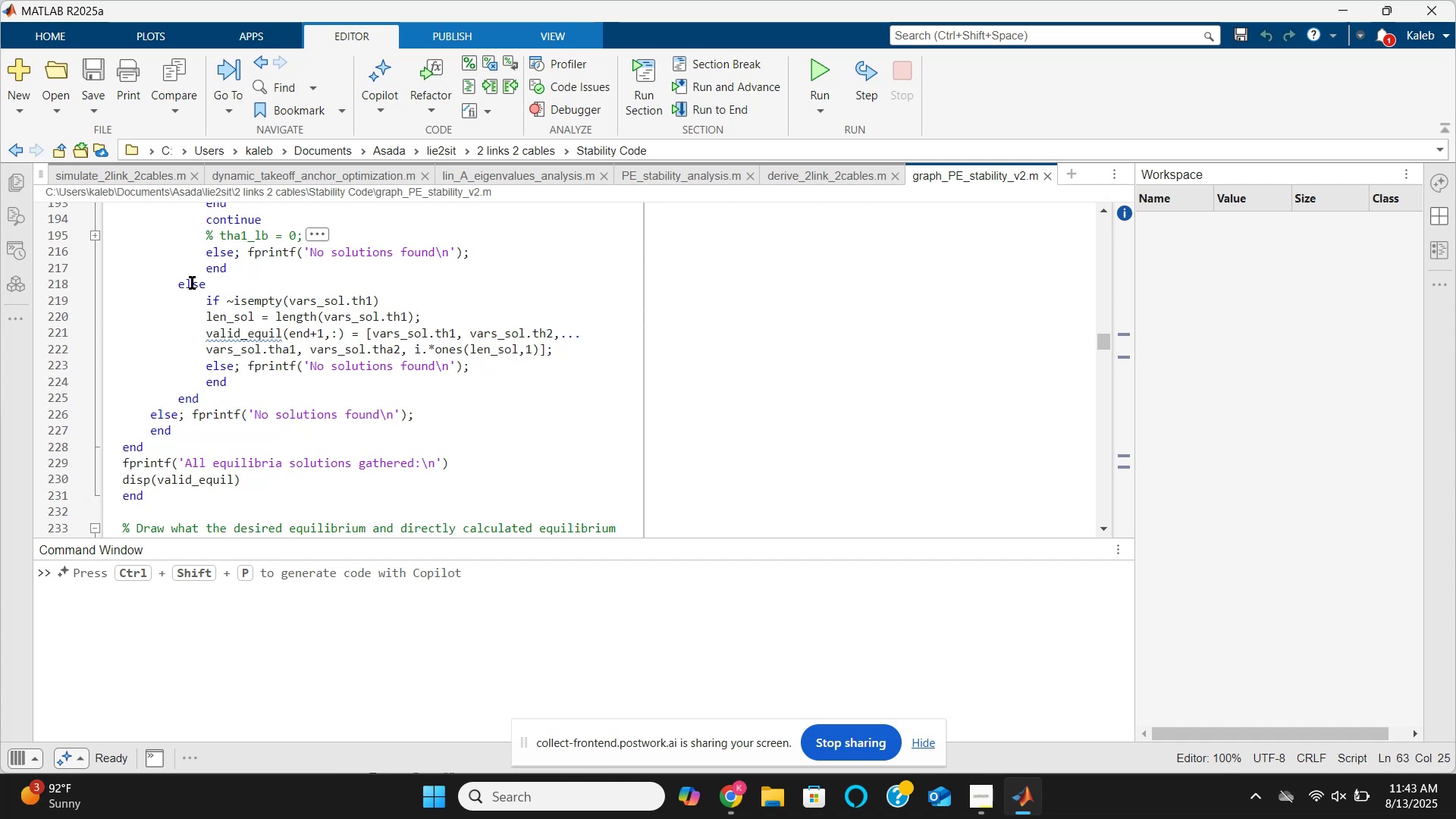 
scroll: coordinate [190, 283], scroll_direction: up, amount: 3.0
 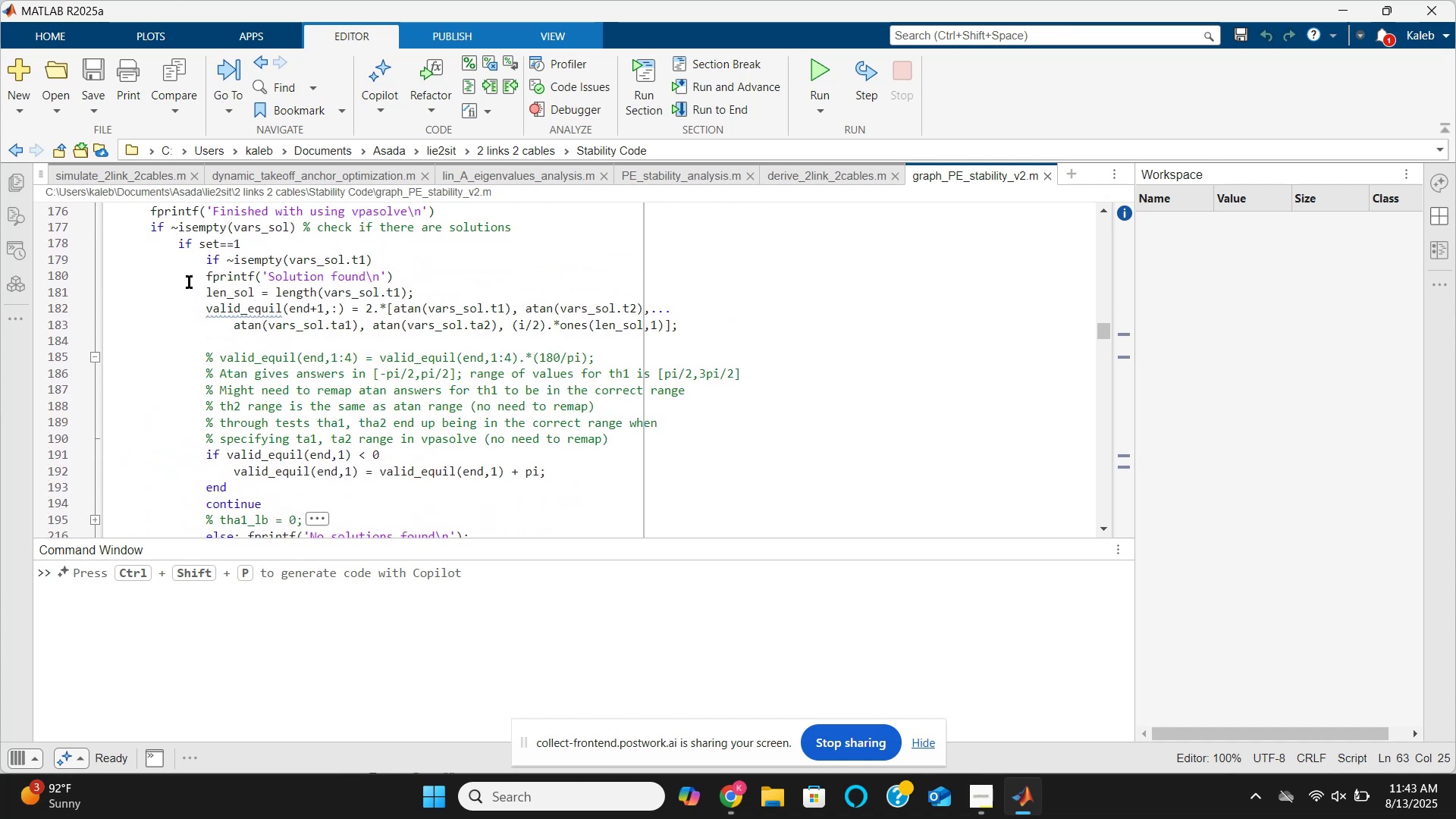 
scroll: coordinate [189, 282], scroll_direction: down, amount: 3.0
 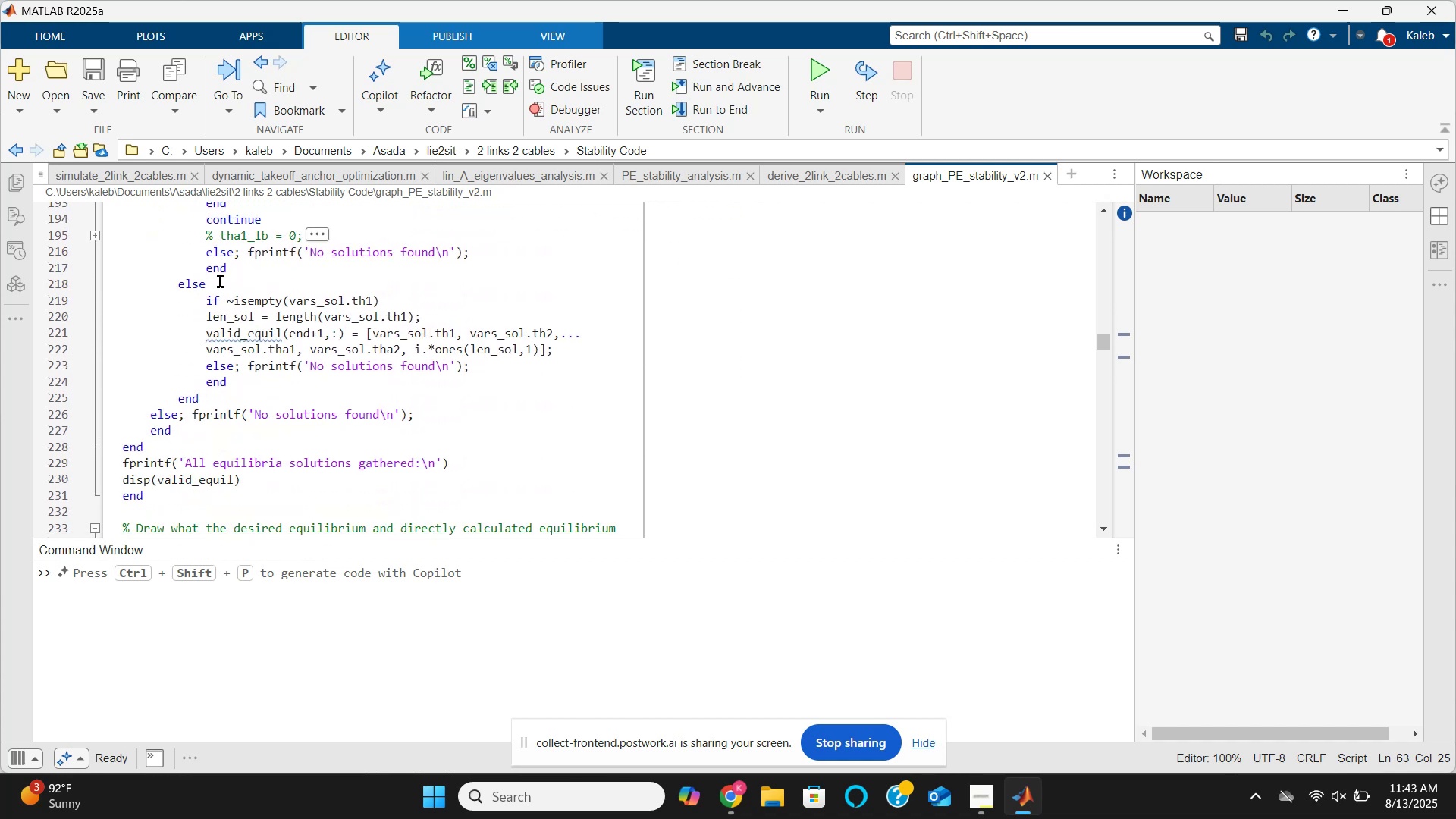 
left_click([220, 282])
 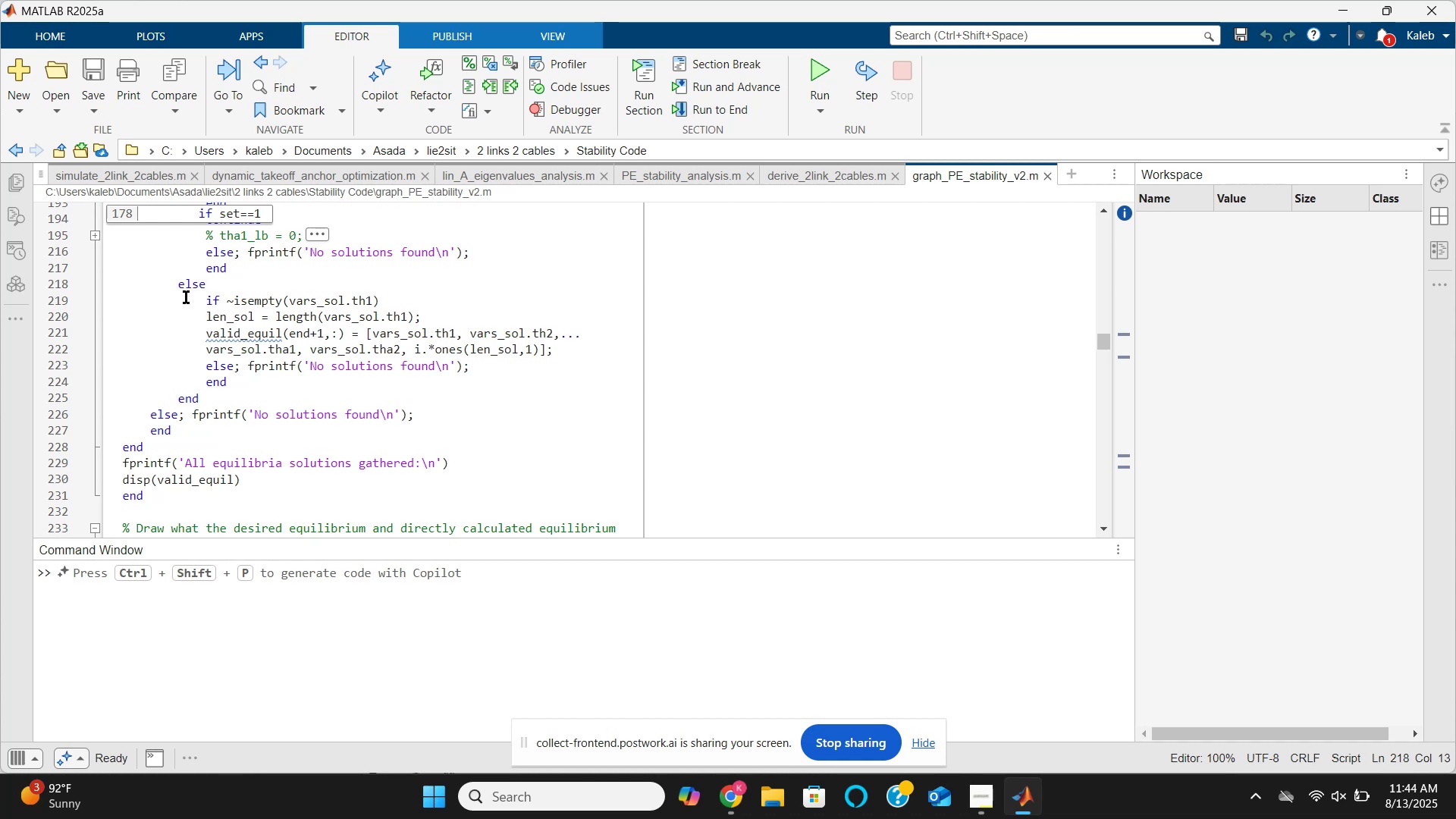 
wait(29.01)
 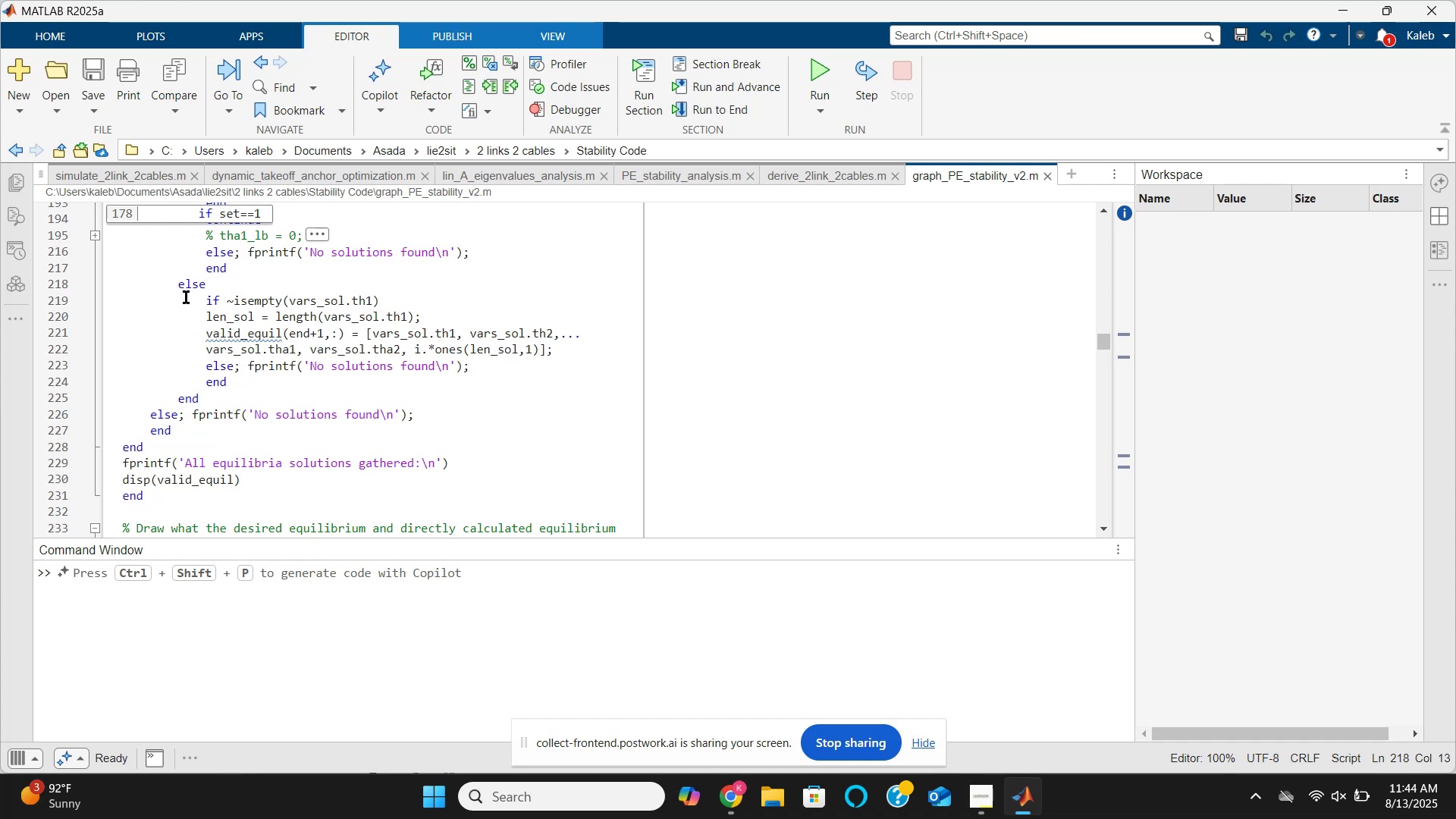 
type( % set == 2)
 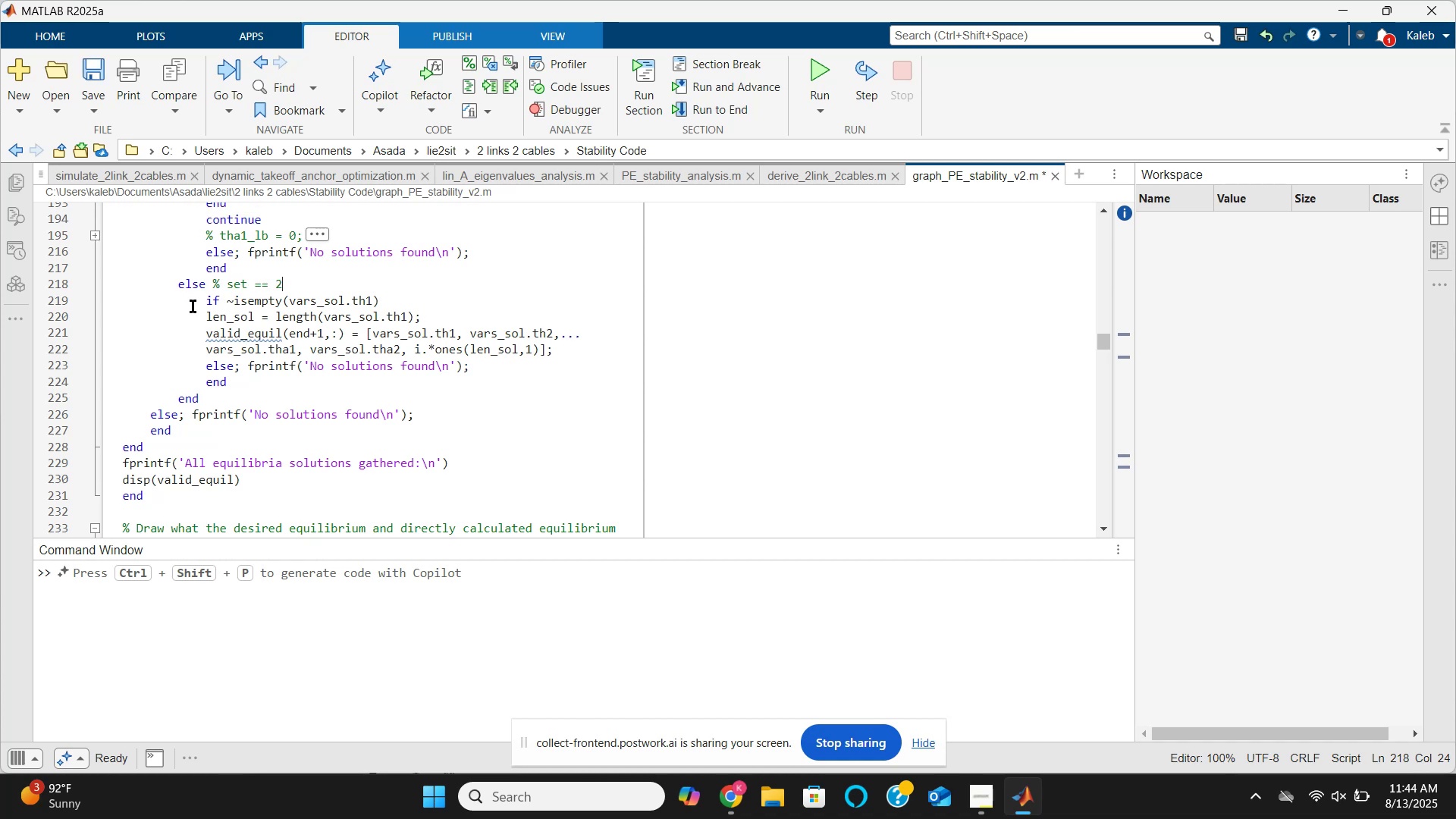 
wait(22.75)
 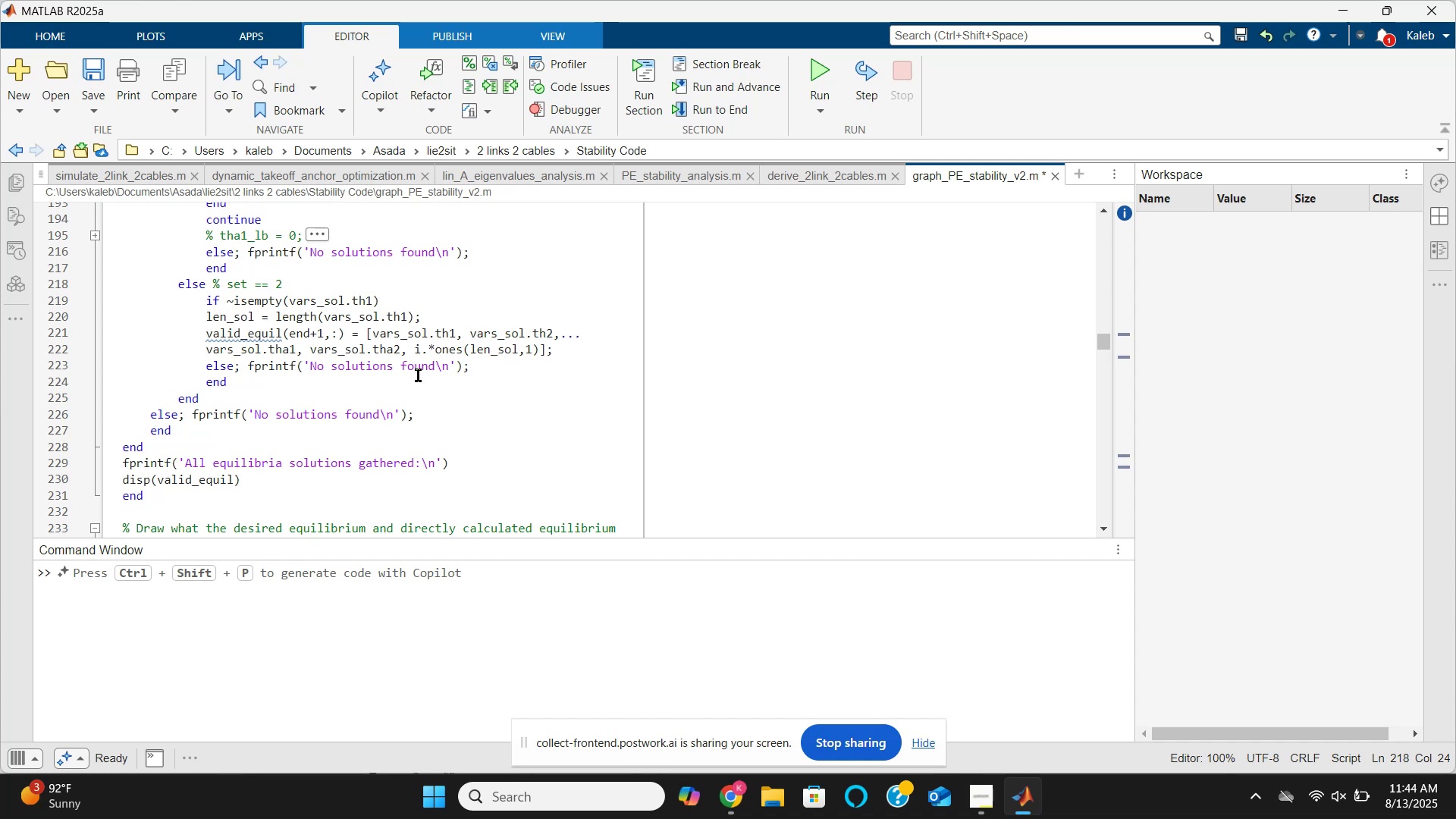 
scroll: coordinate [414, 374], scroll_direction: up, amount: 8.0
 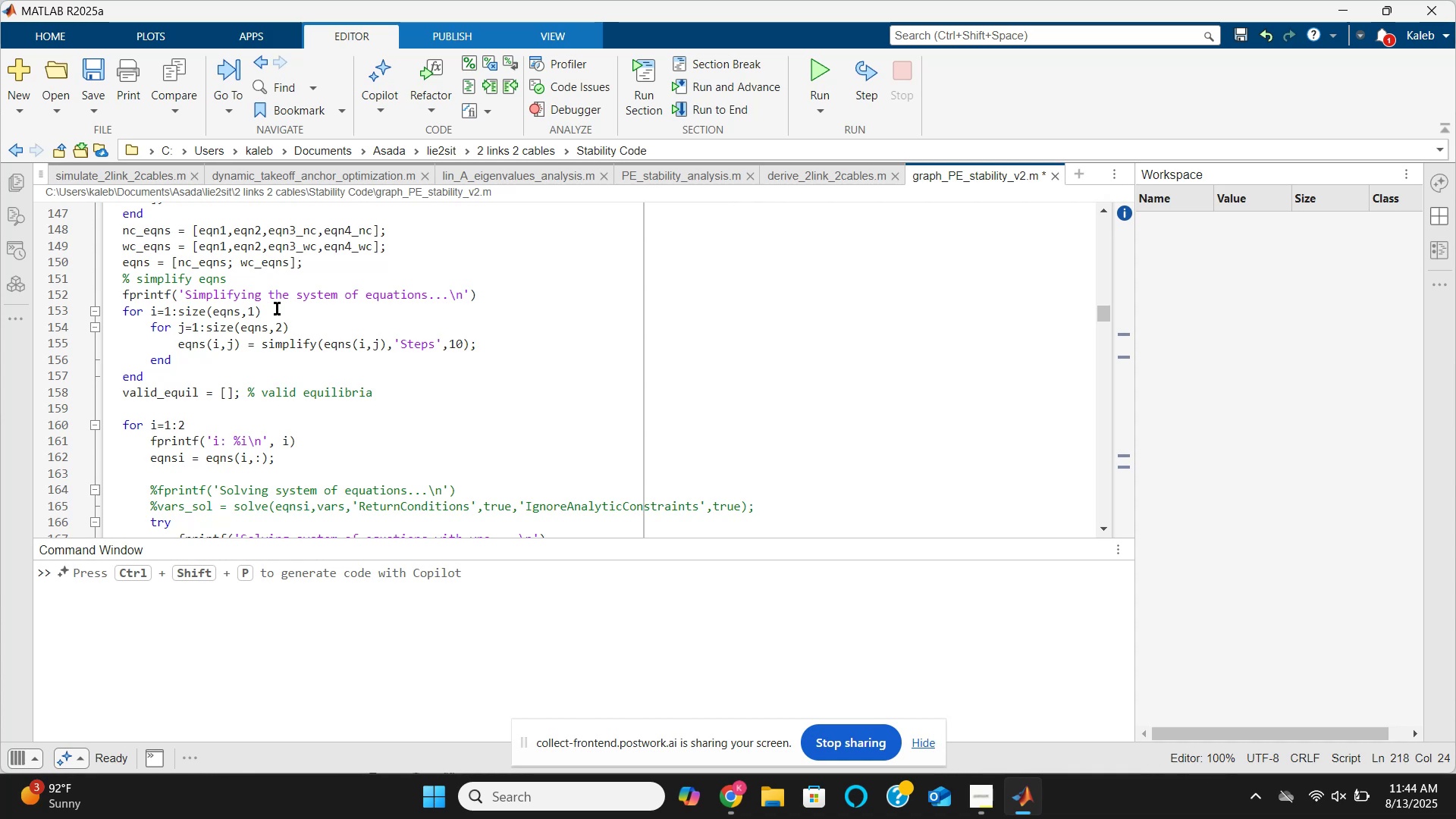 
wait(13.04)
 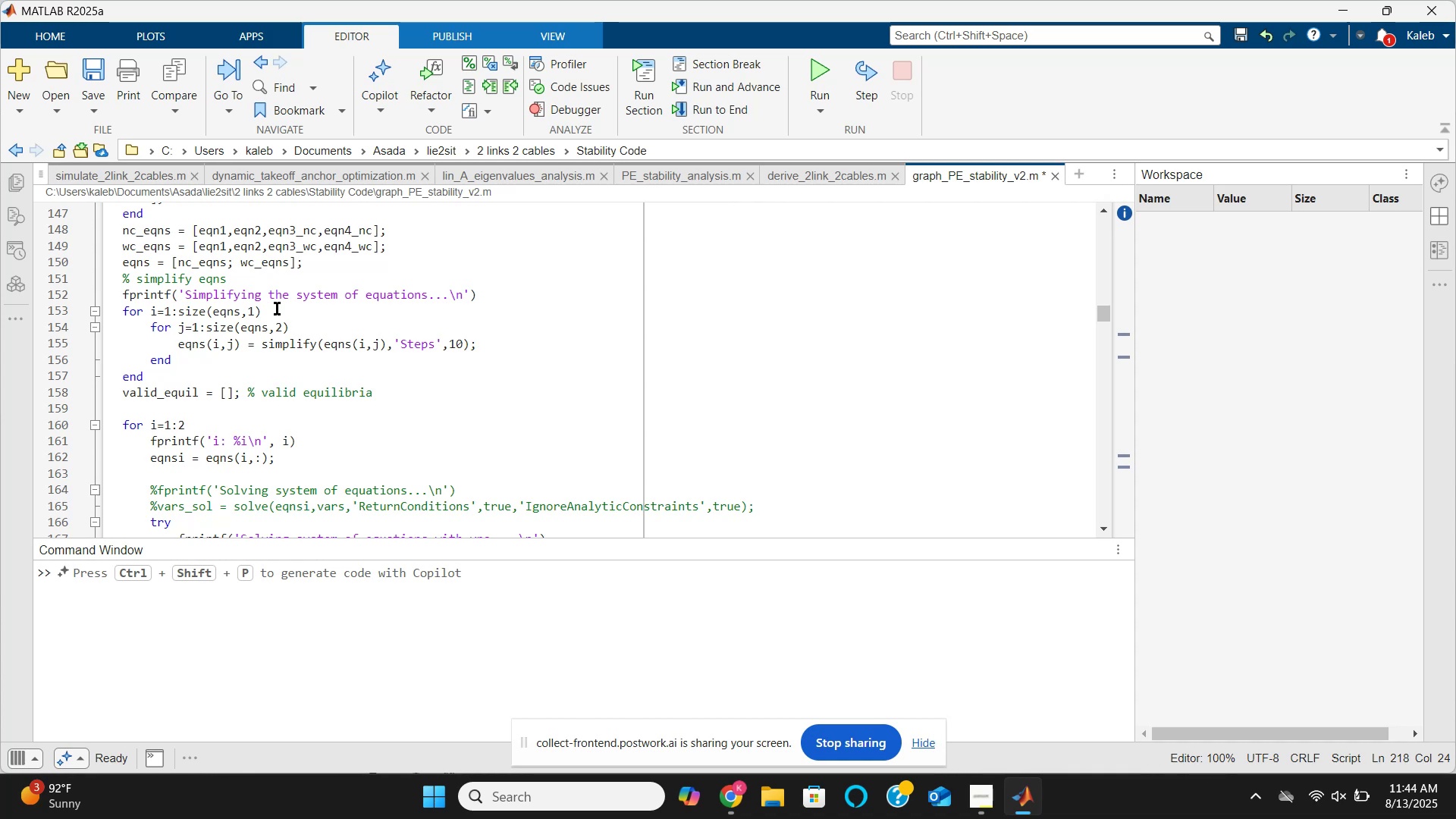 
scroll: coordinate [343, 257], scroll_direction: down, amount: 4.0
 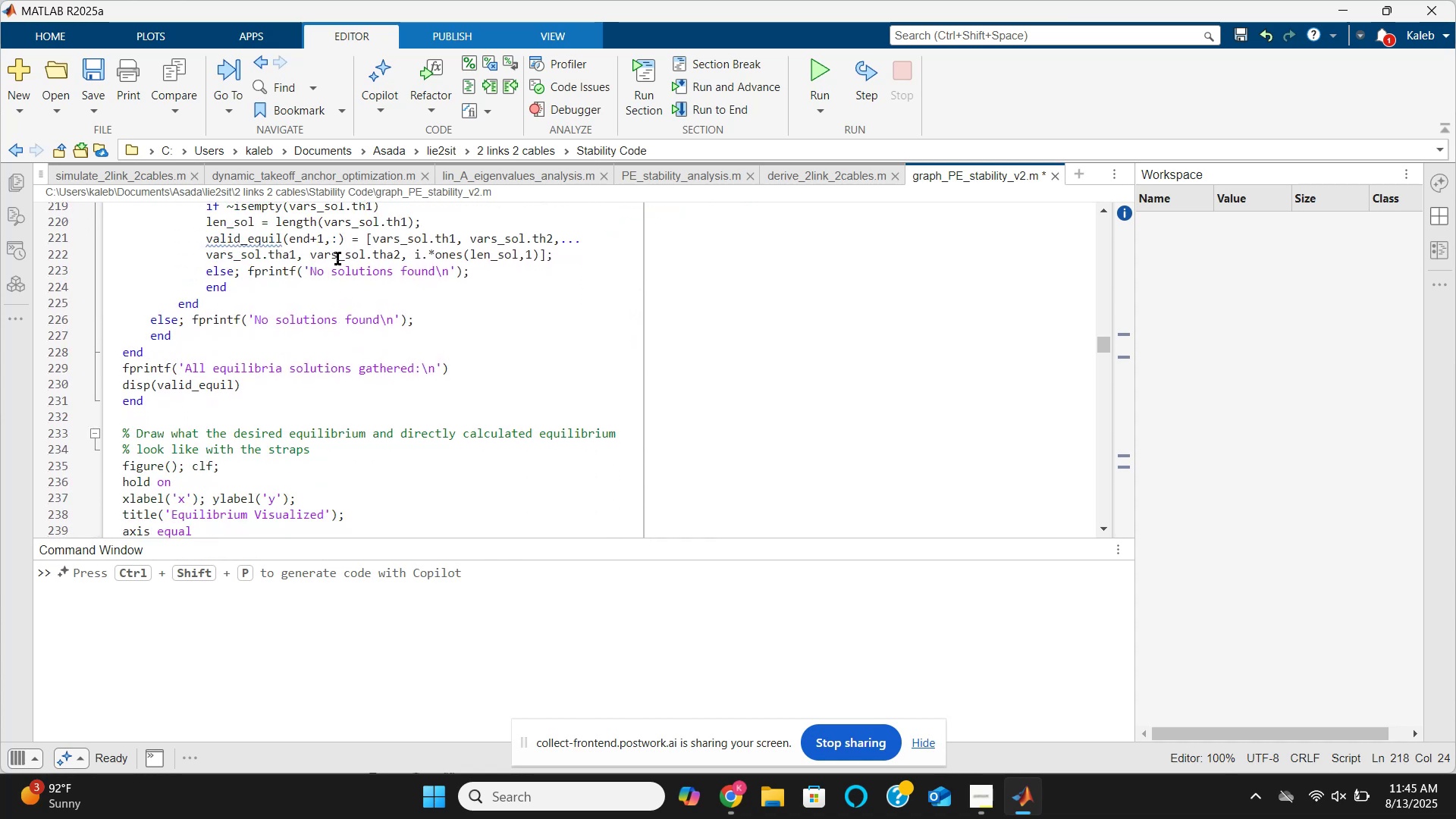 
wait(6.34)
 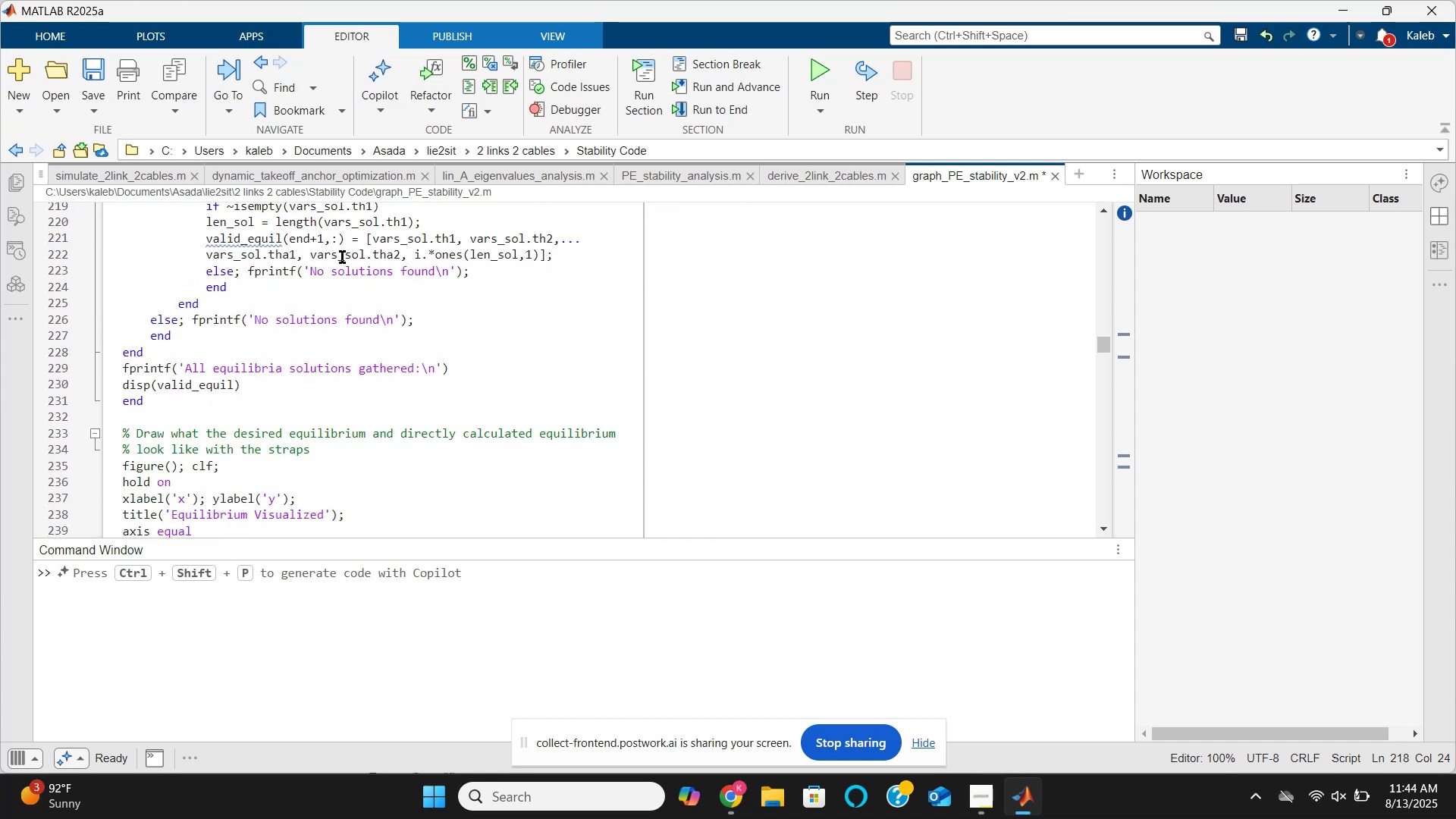 
scroll: coordinate [325, 265], scroll_direction: up, amount: 3.0
 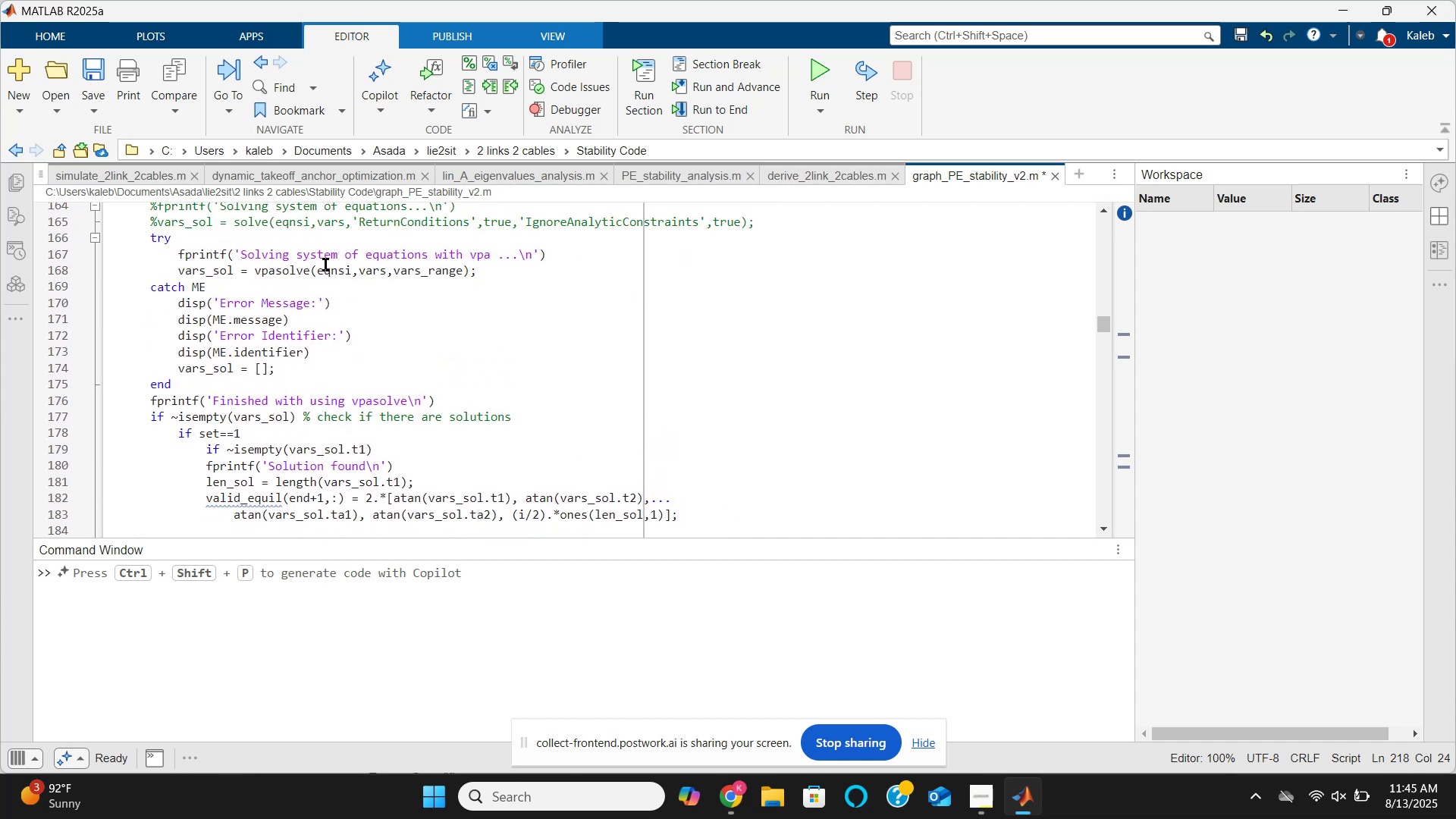 
scroll: coordinate [325, 265], scroll_direction: down, amount: 4.0
 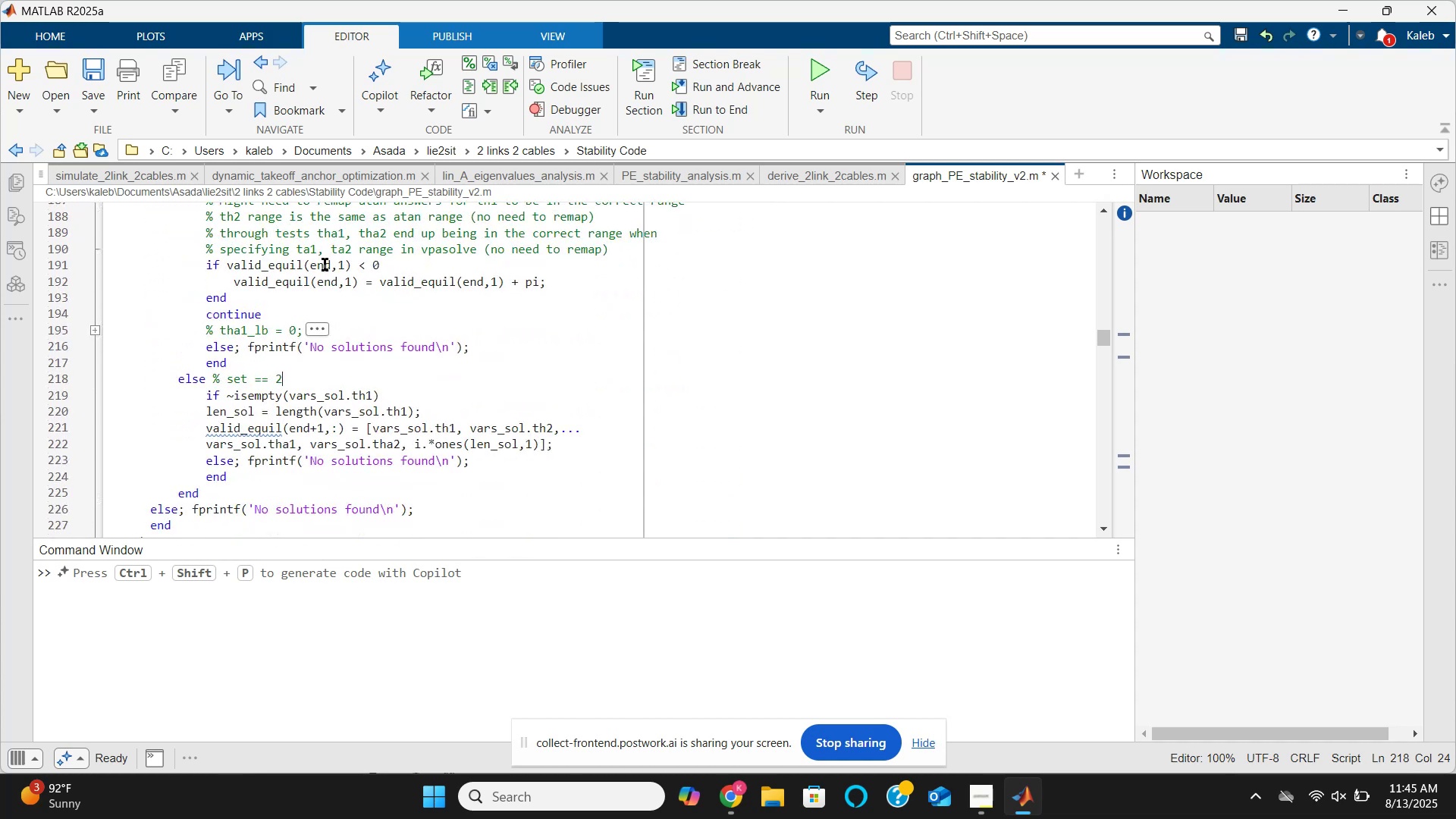 
wait(5.57)
 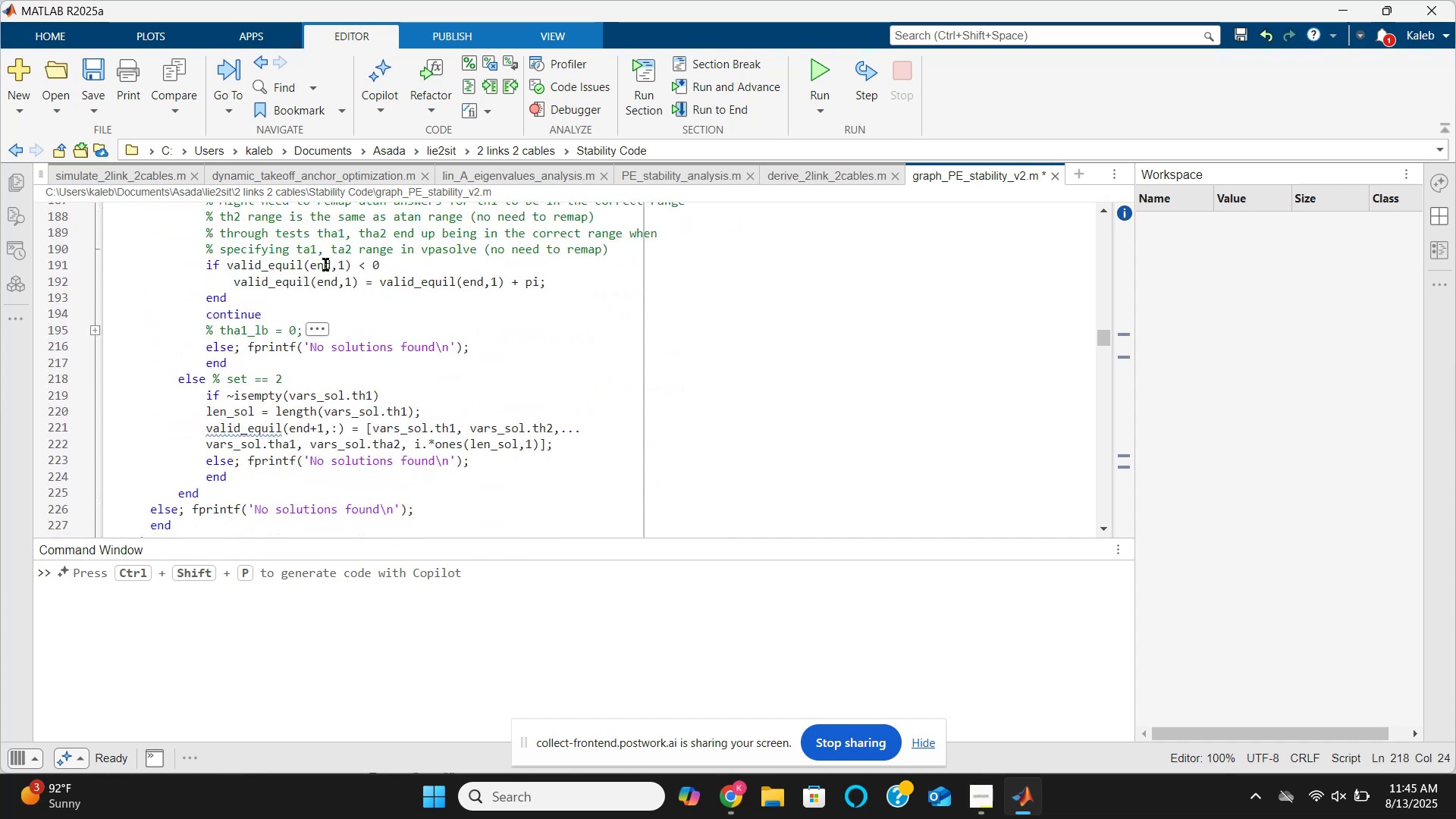 
scroll: coordinate [325, 265], scroll_direction: up, amount: 3.0
 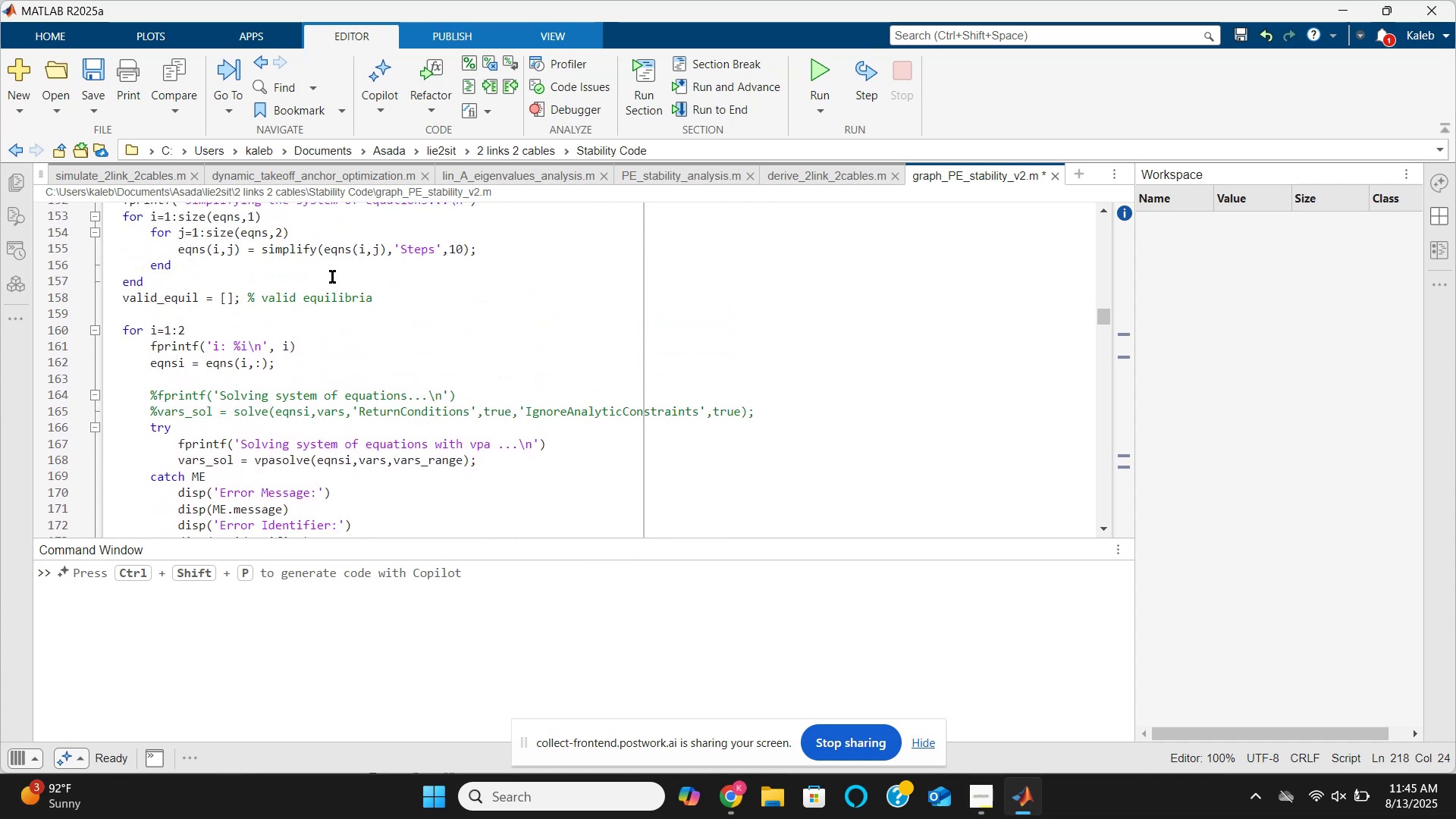 
wait(11.48)
 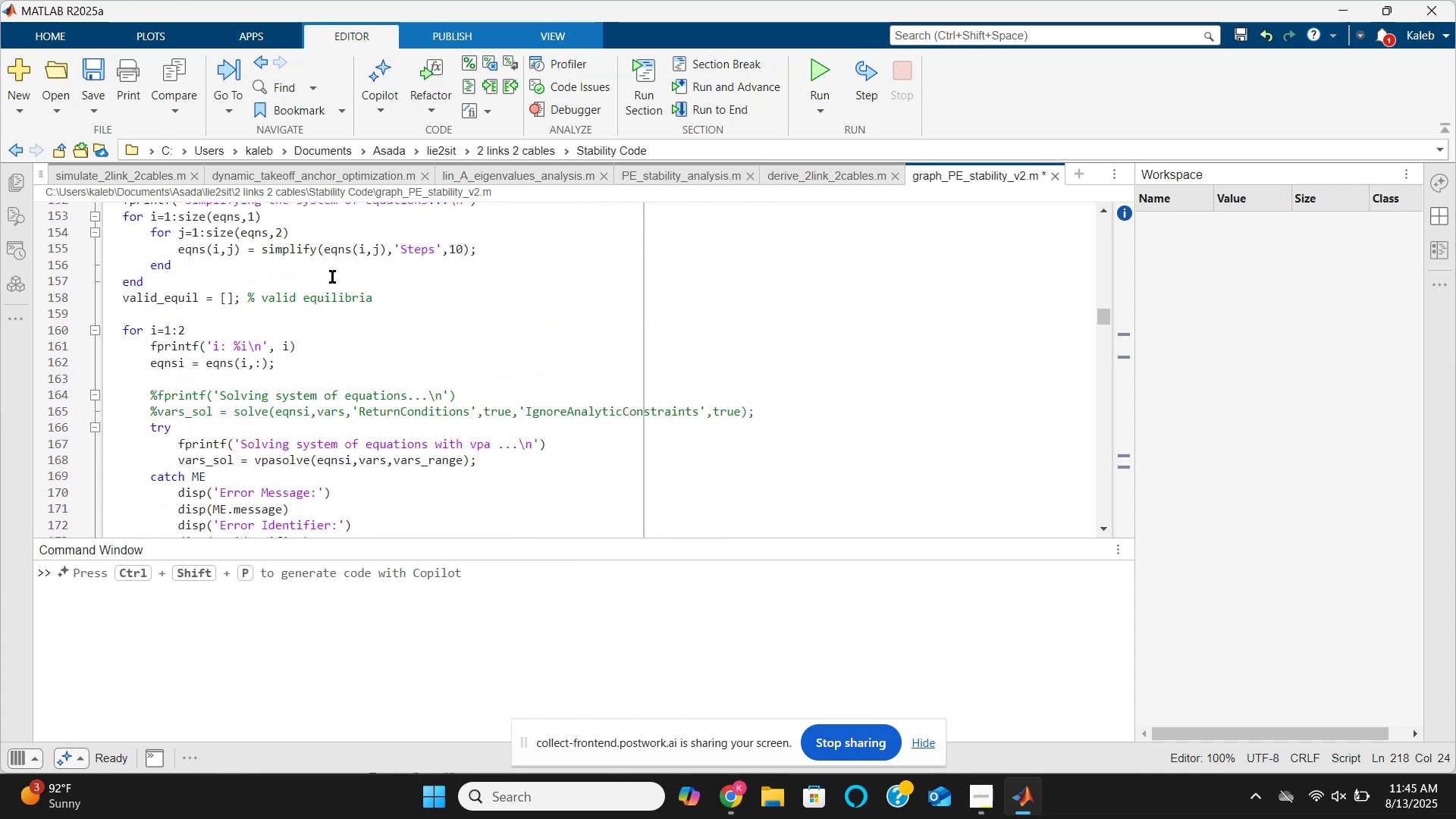 
scroll: coordinate [402, 476], scroll_direction: down, amount: 3.0
 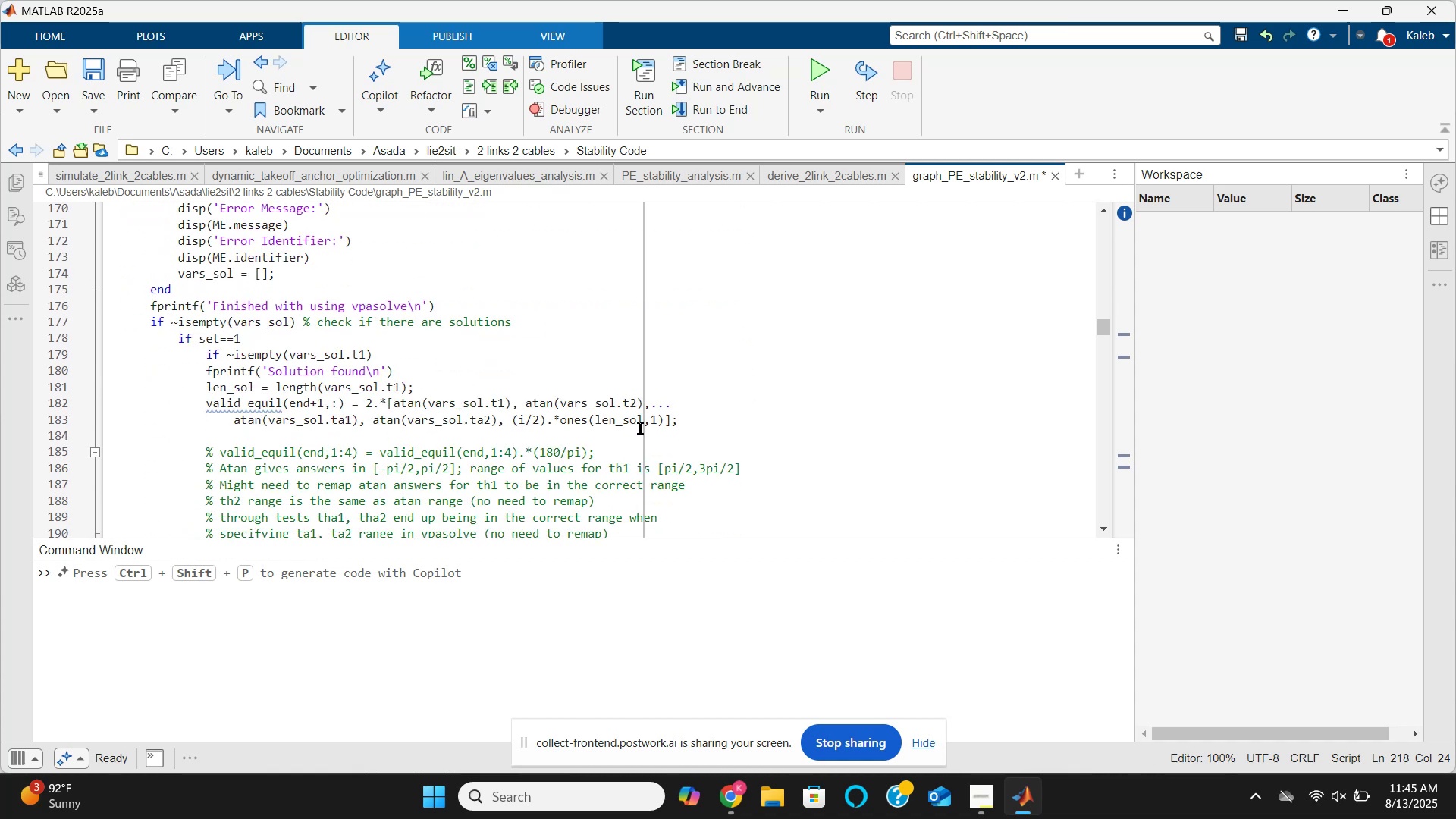 
wait(11.08)
 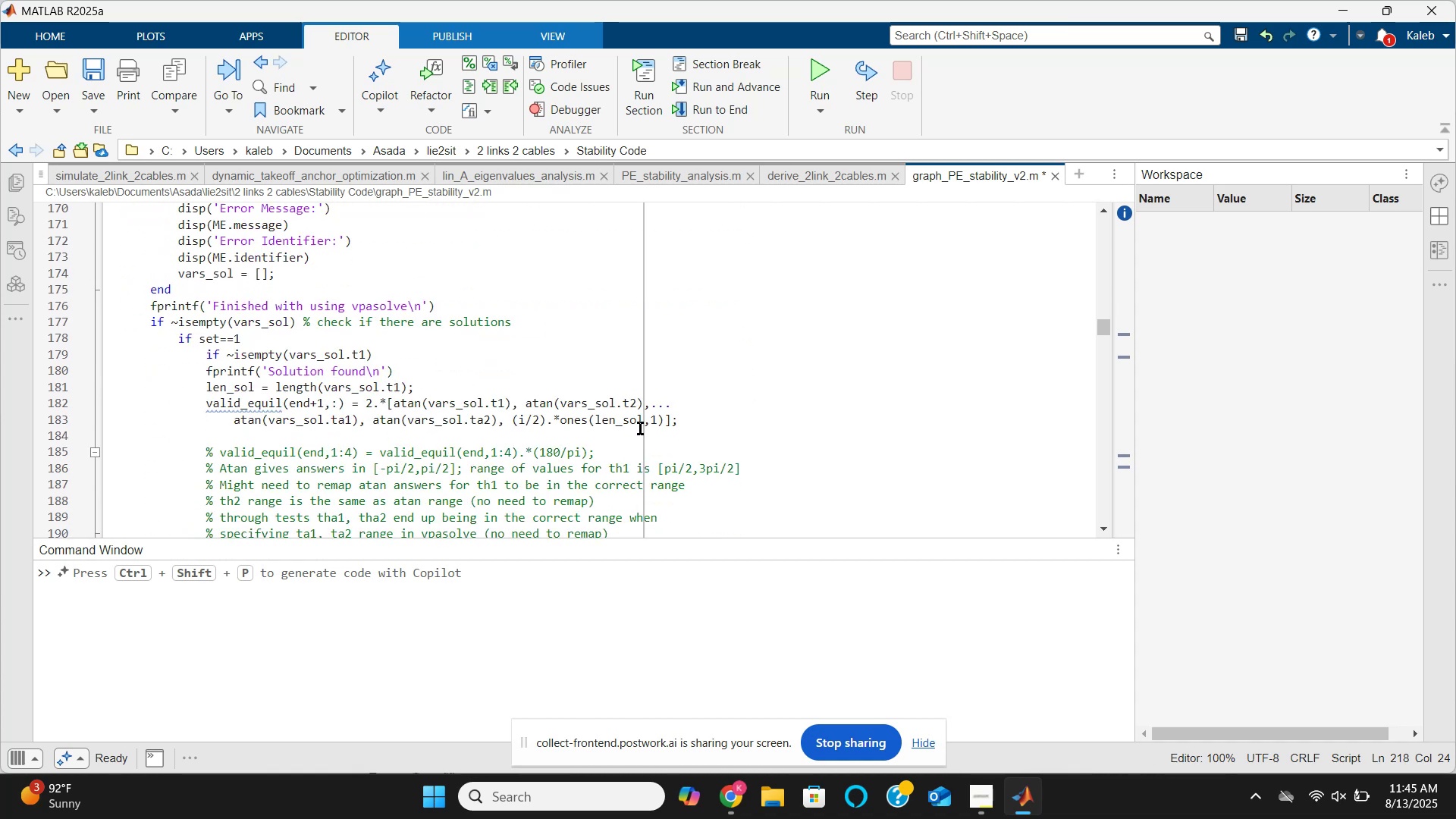 
left_click([666, 425])
 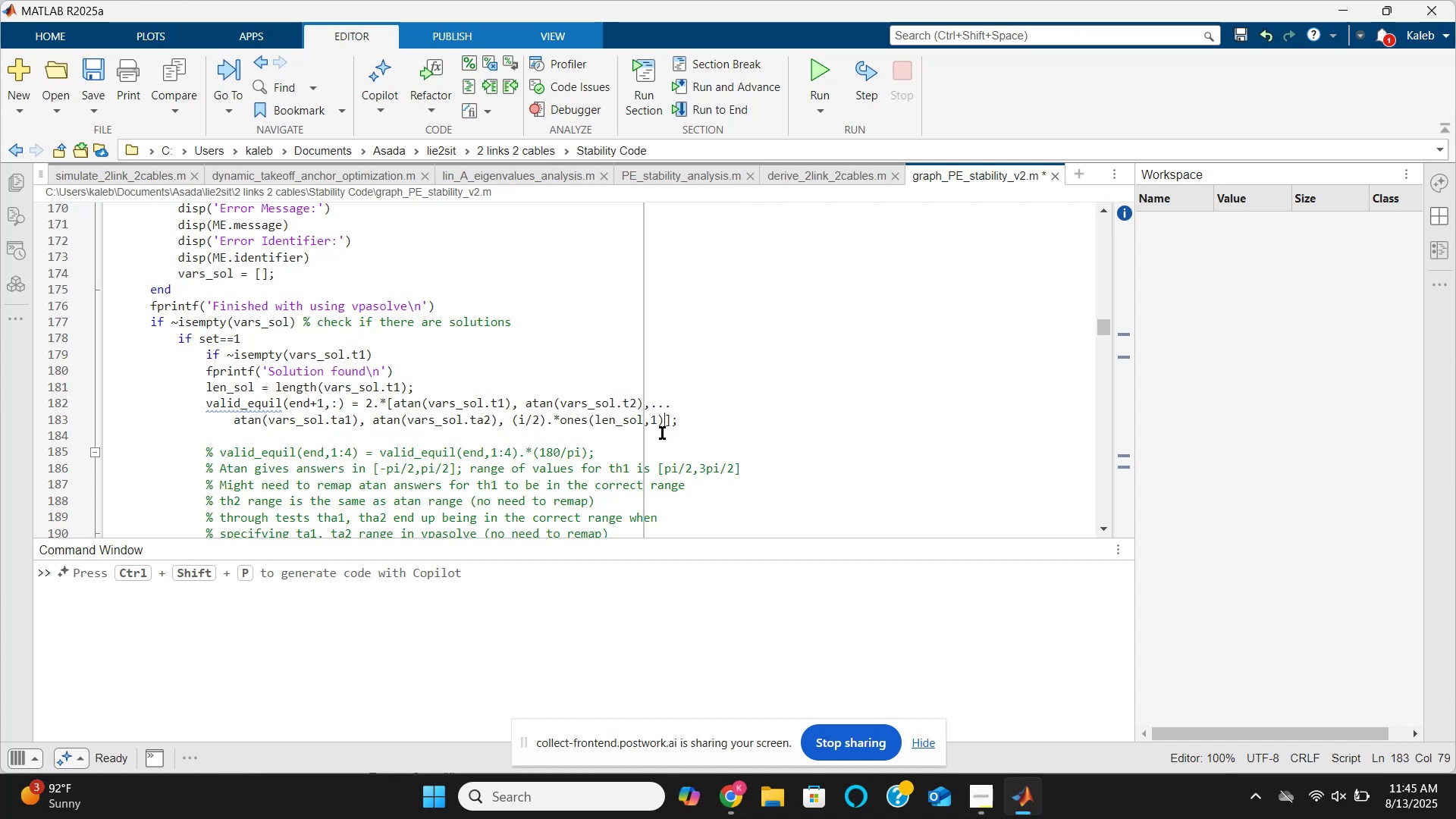 
wait(10.36)
 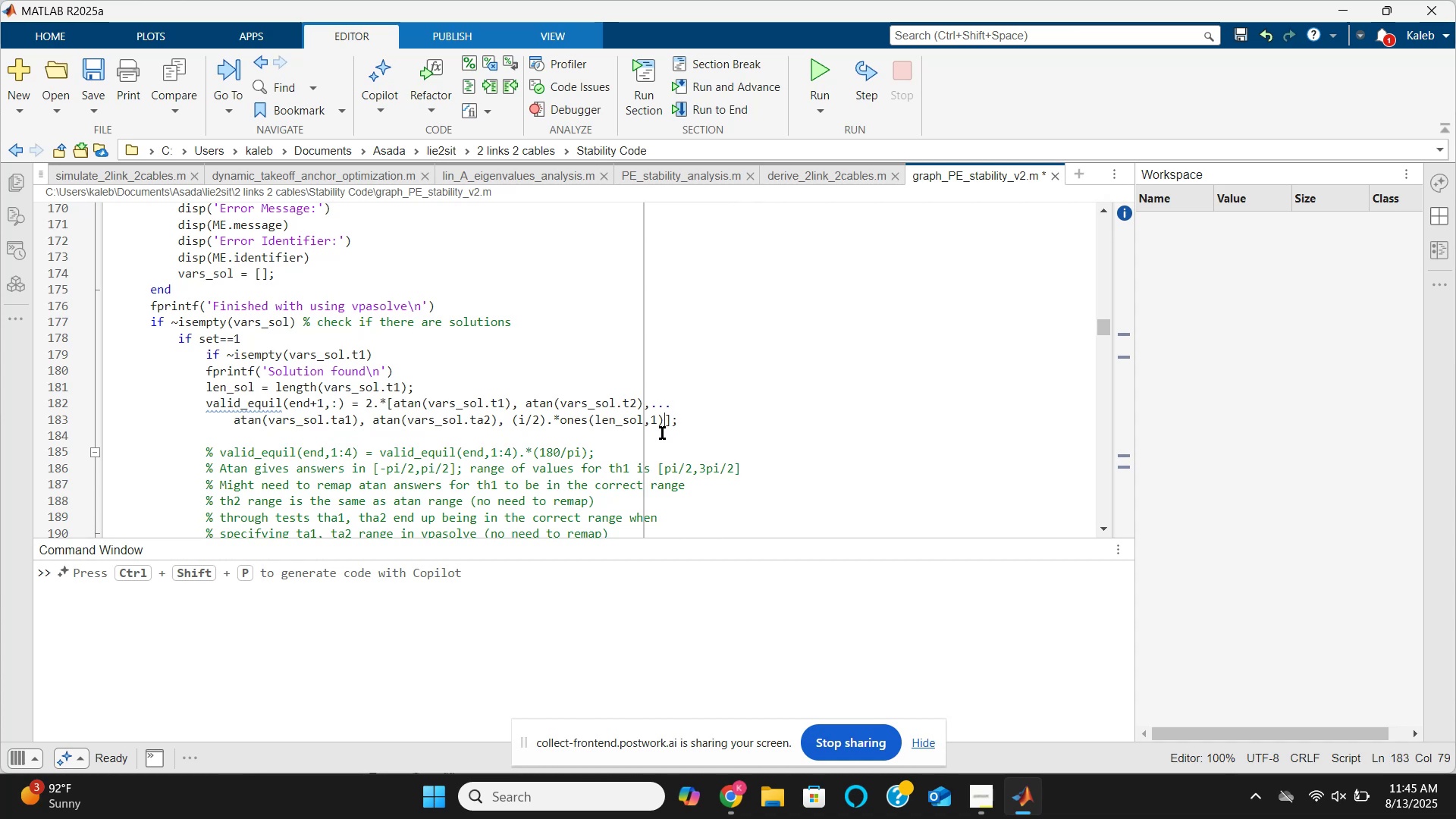 
left_click([505, 427])
 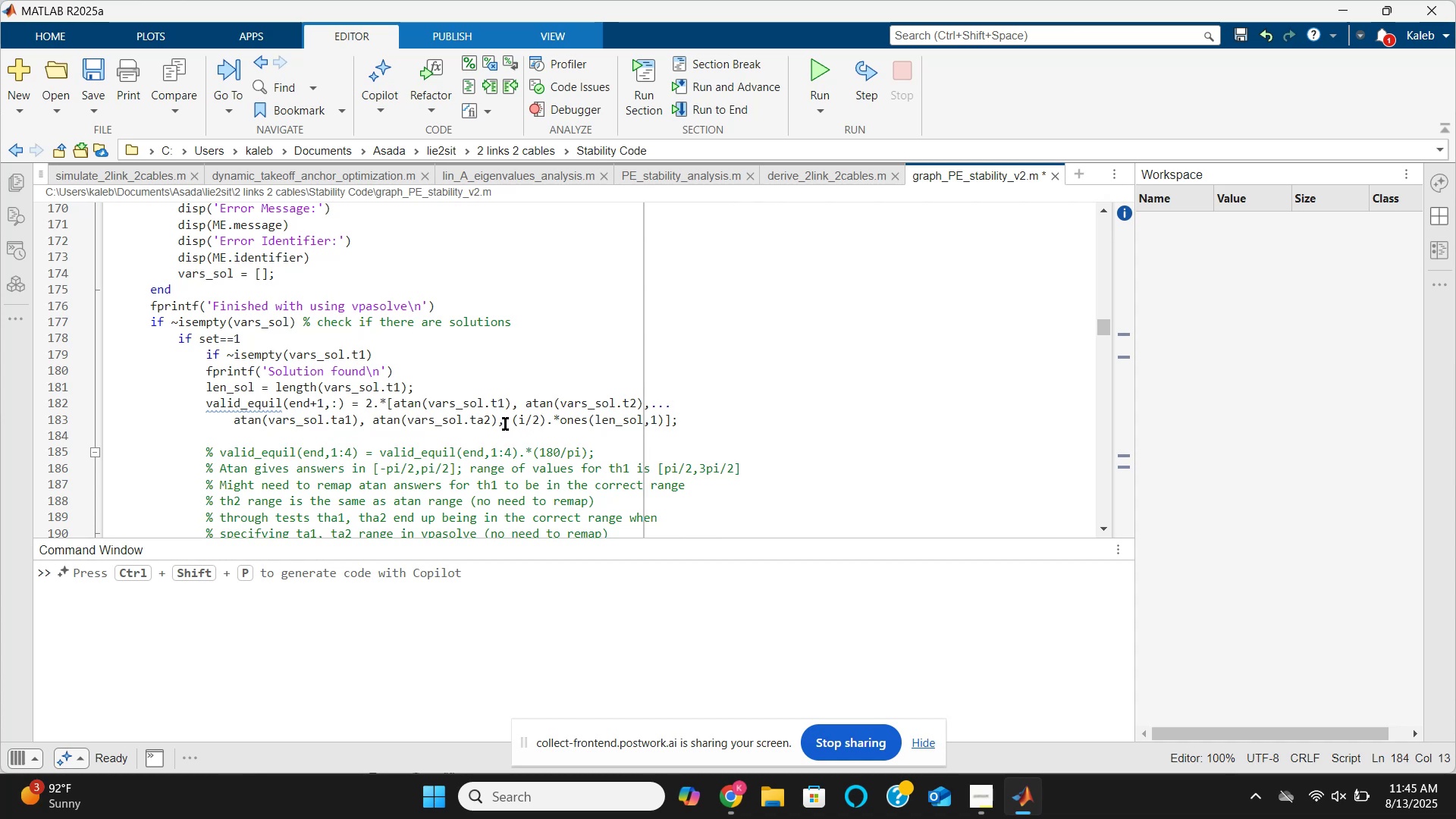 
left_click([505, 424])
 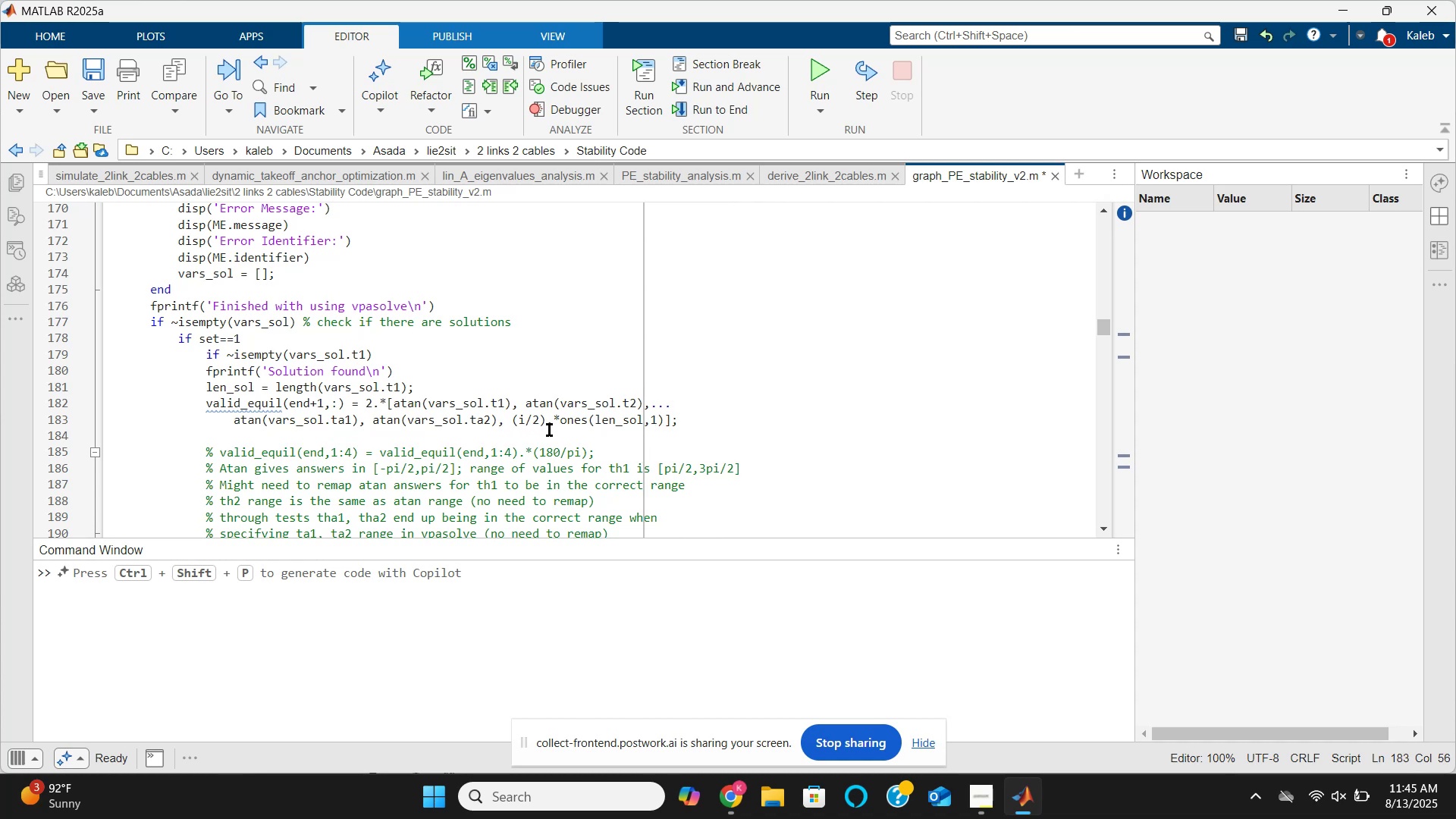 
key(Period)
 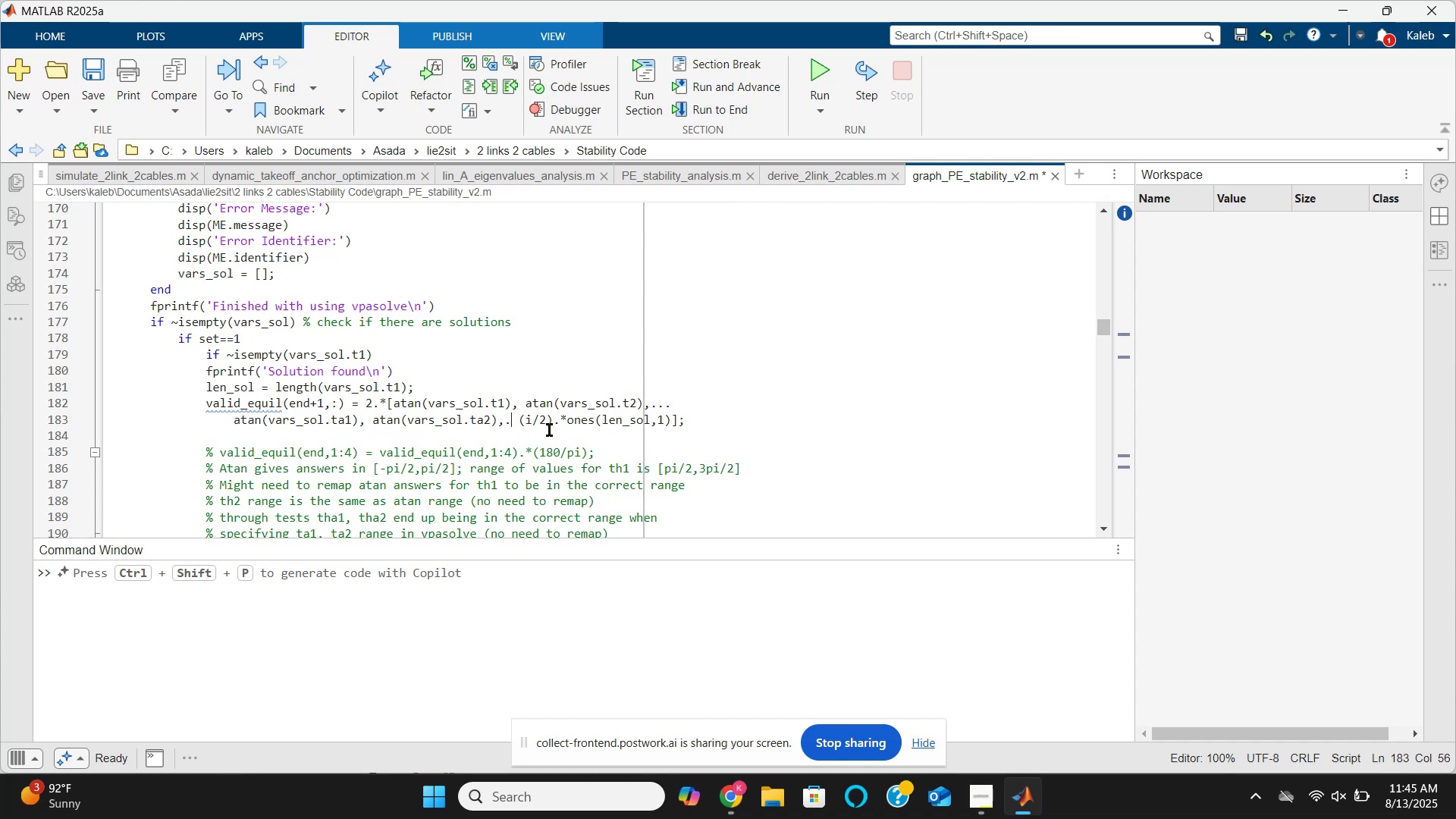 
key(Period)
 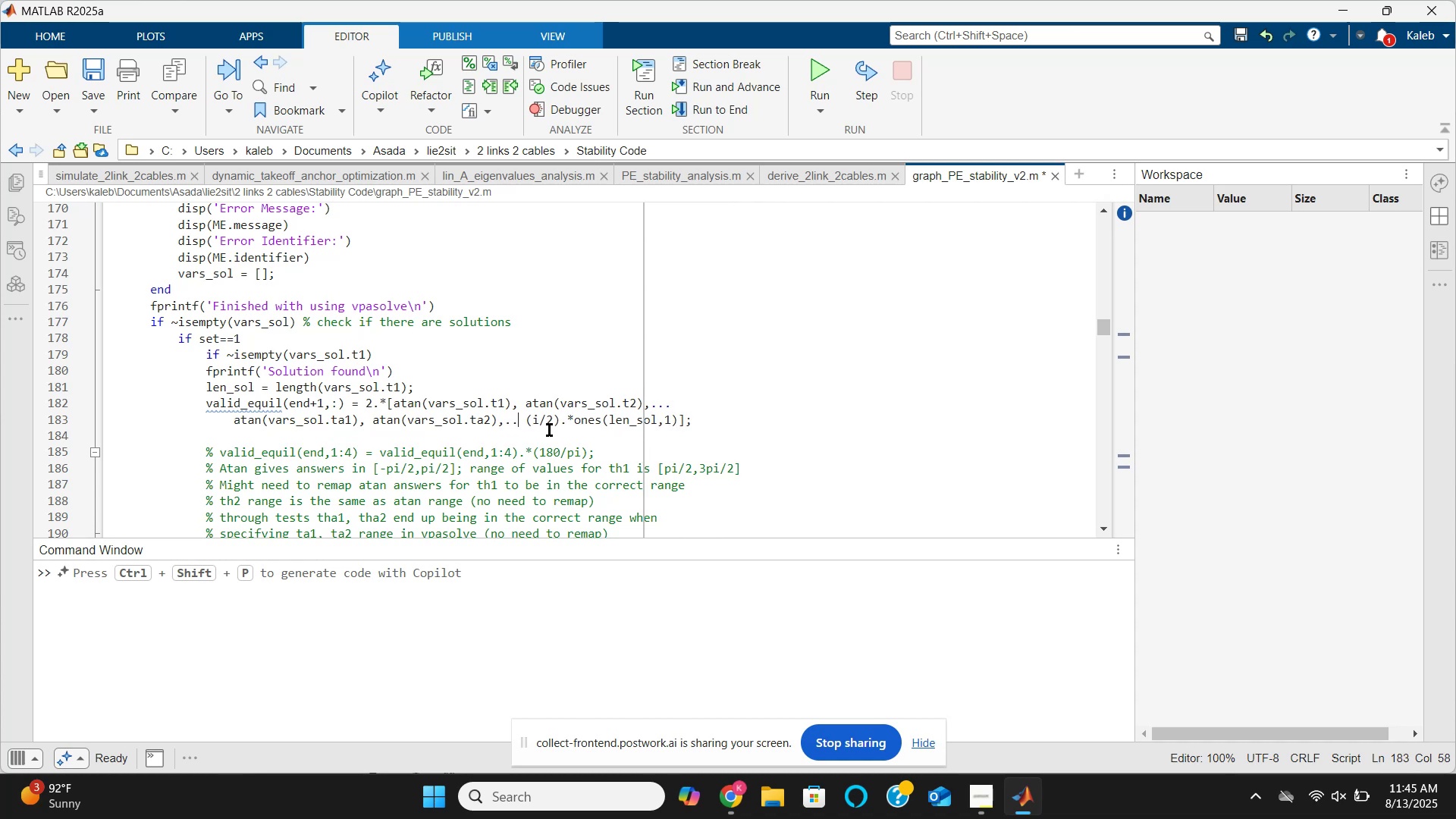 
key(Period)
 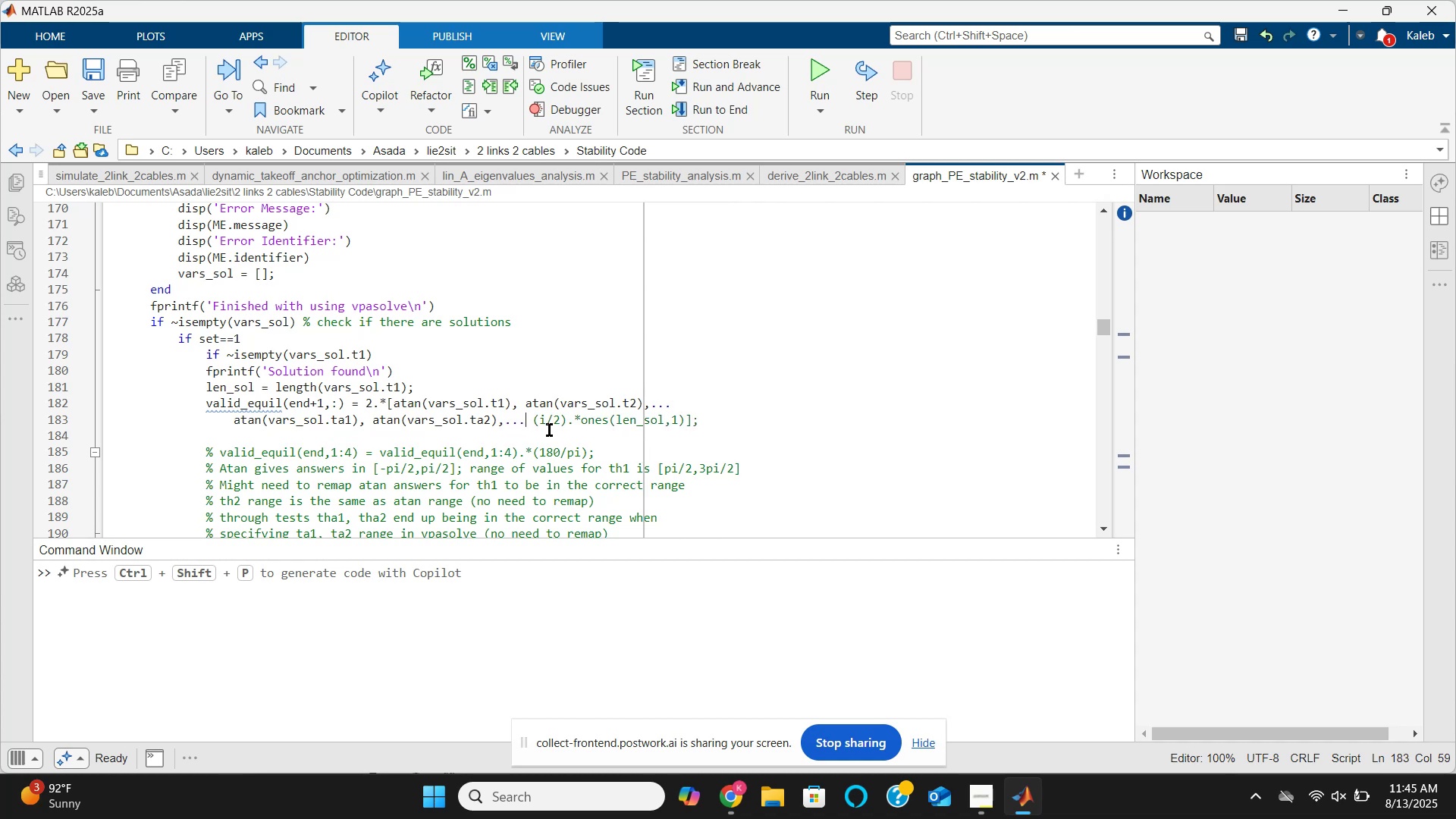 
key(Enter)
 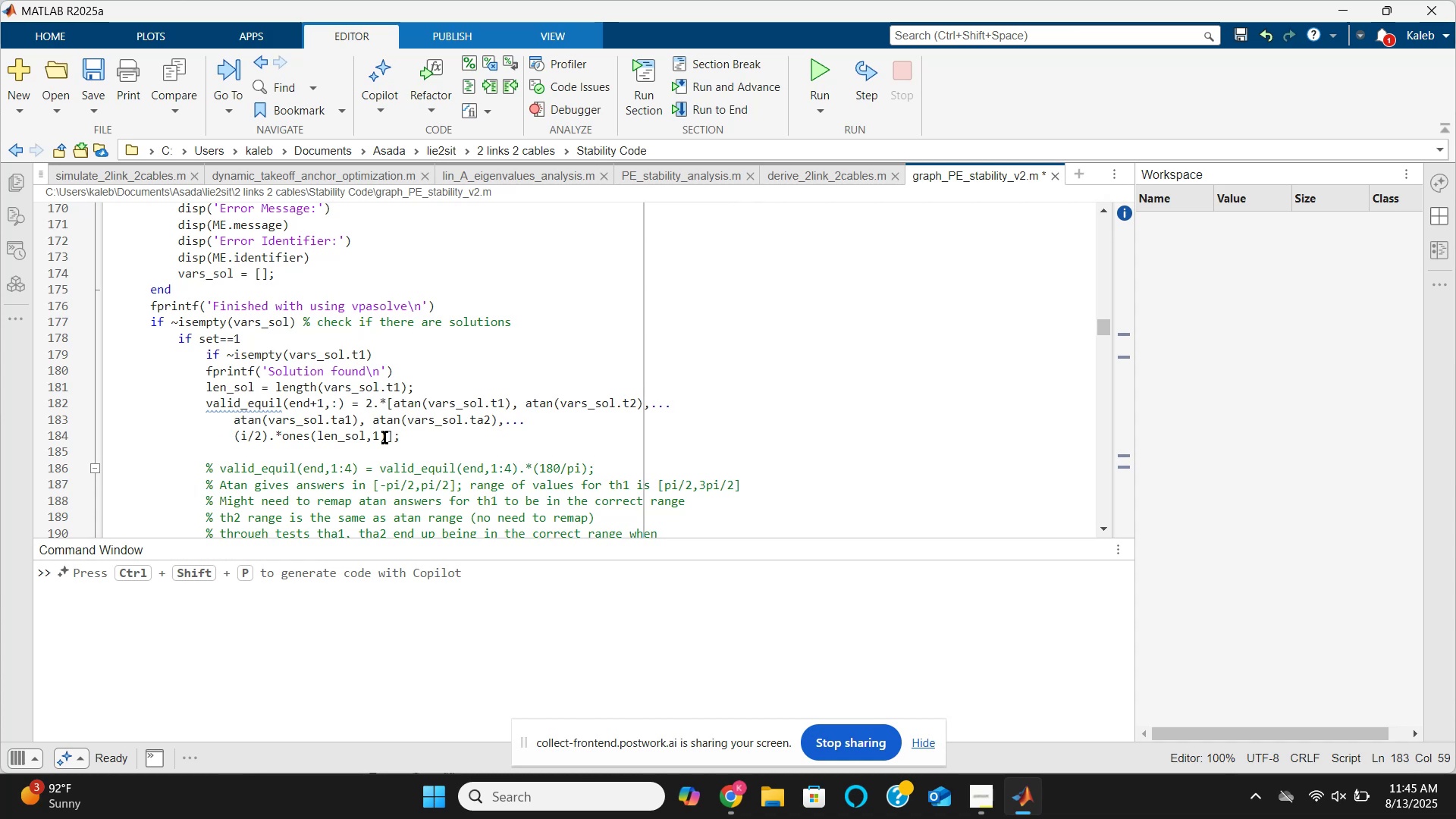 
wait(9.61)
 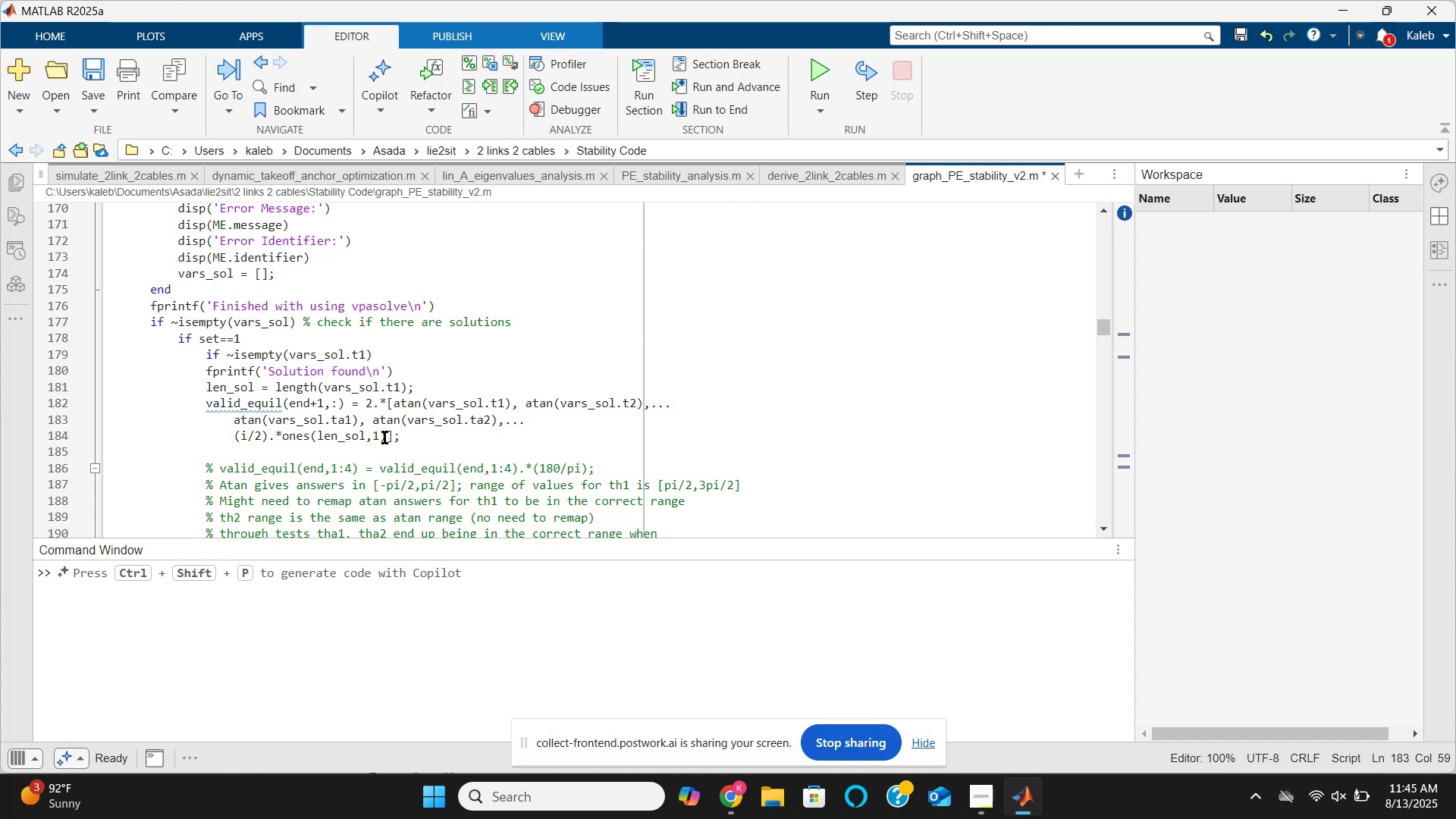 
type(set/2))
 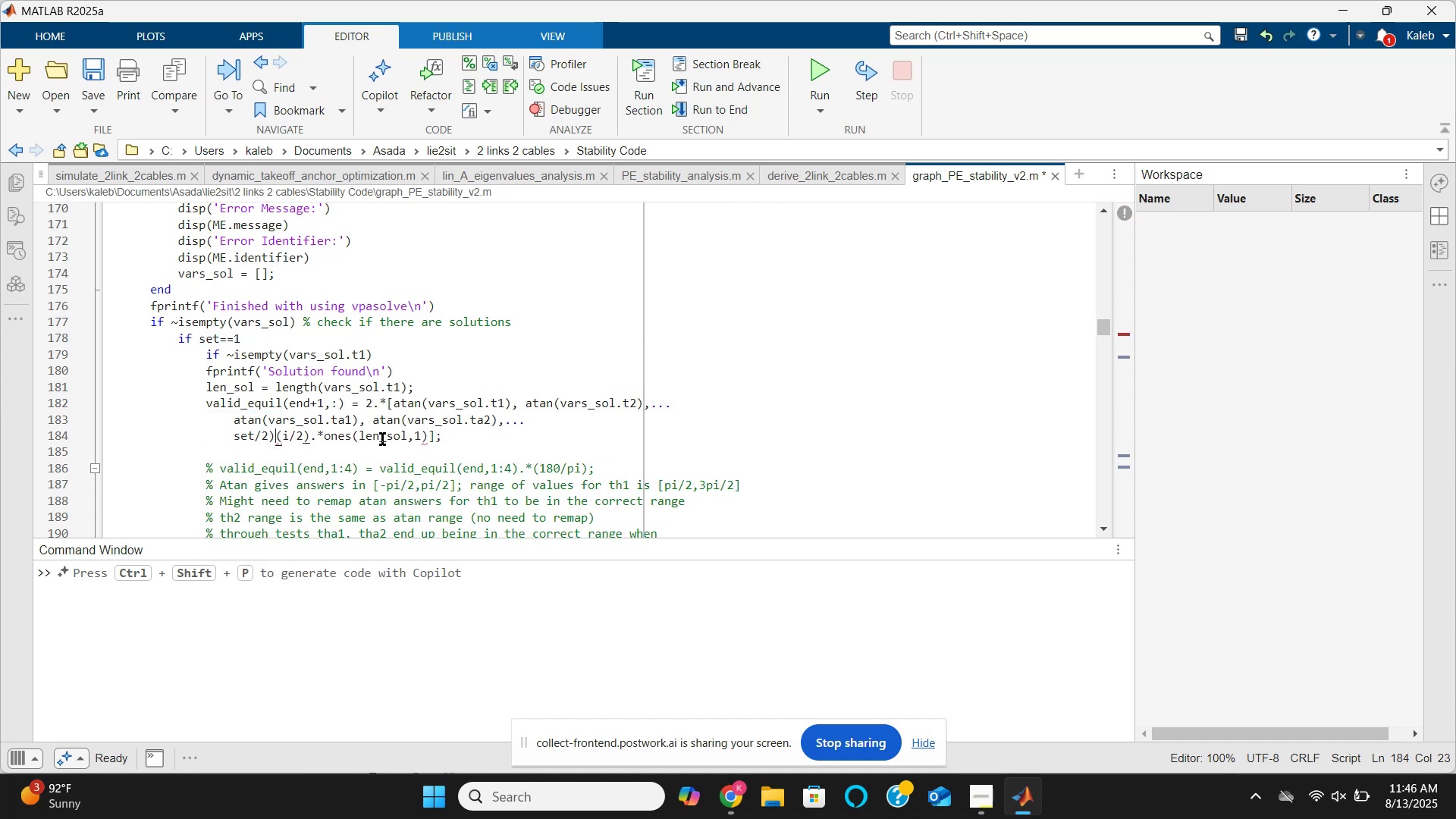 
key(ArrowLeft)
 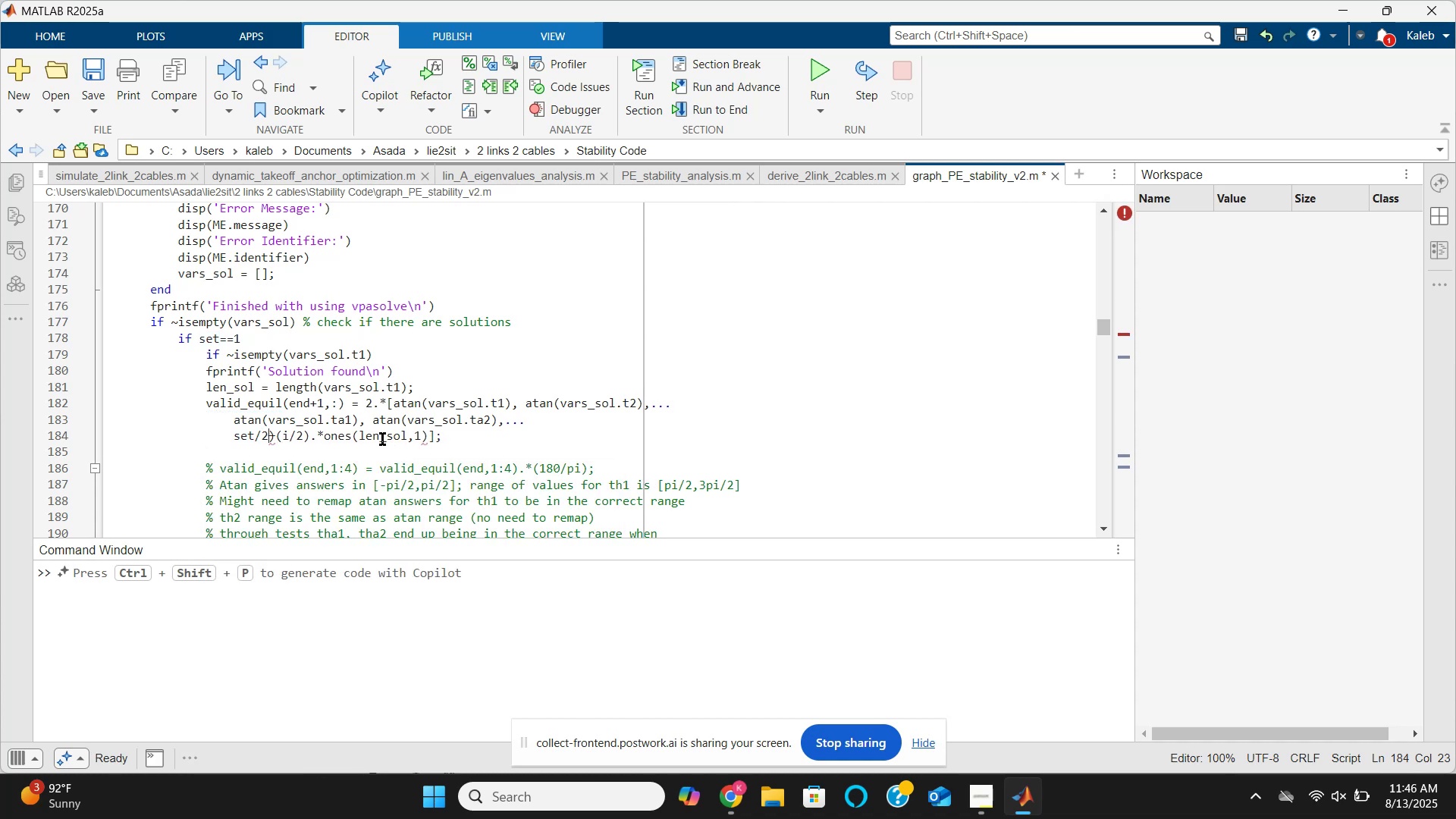 
key(ArrowLeft)
 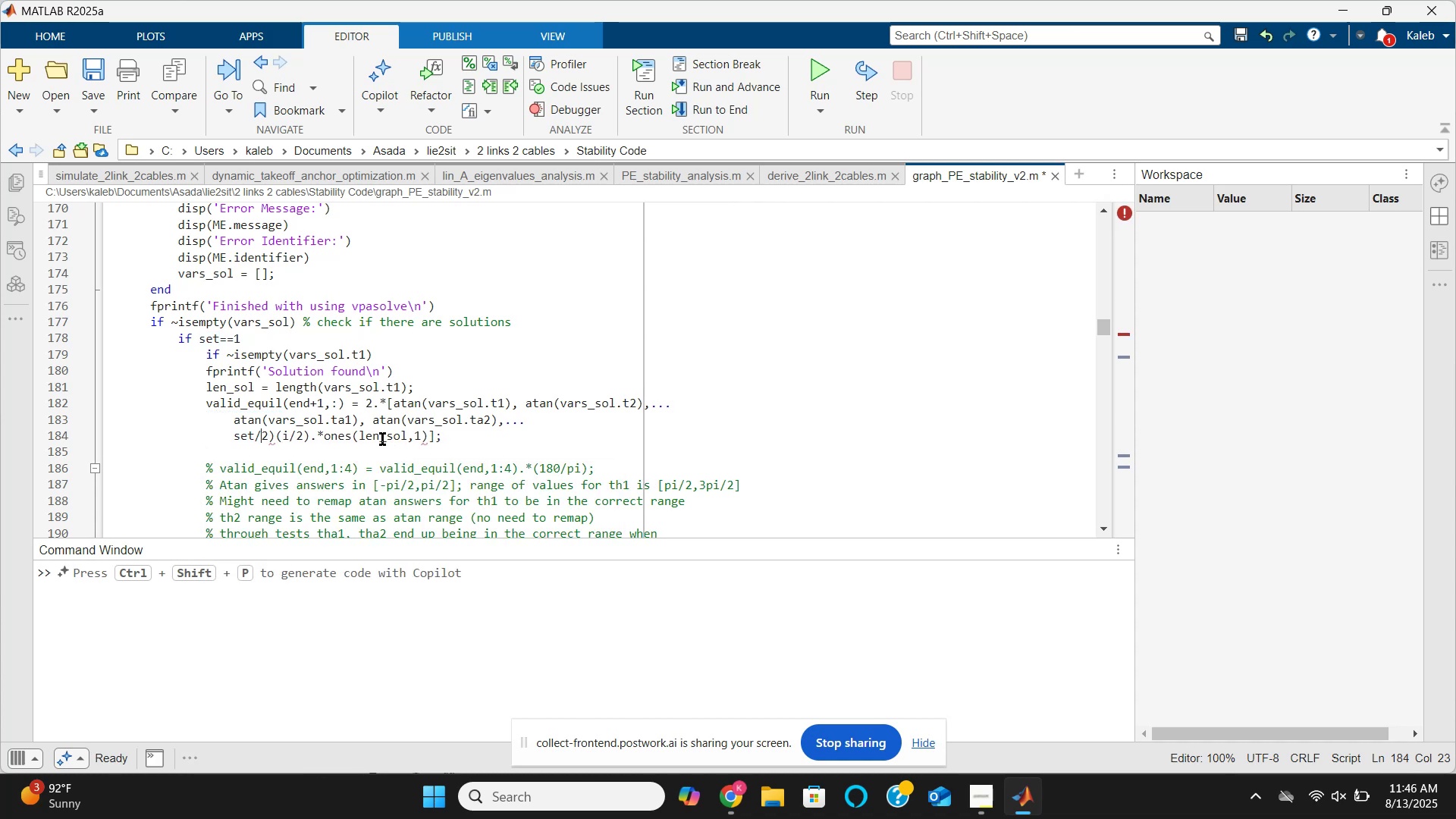 
key(ArrowLeft)
 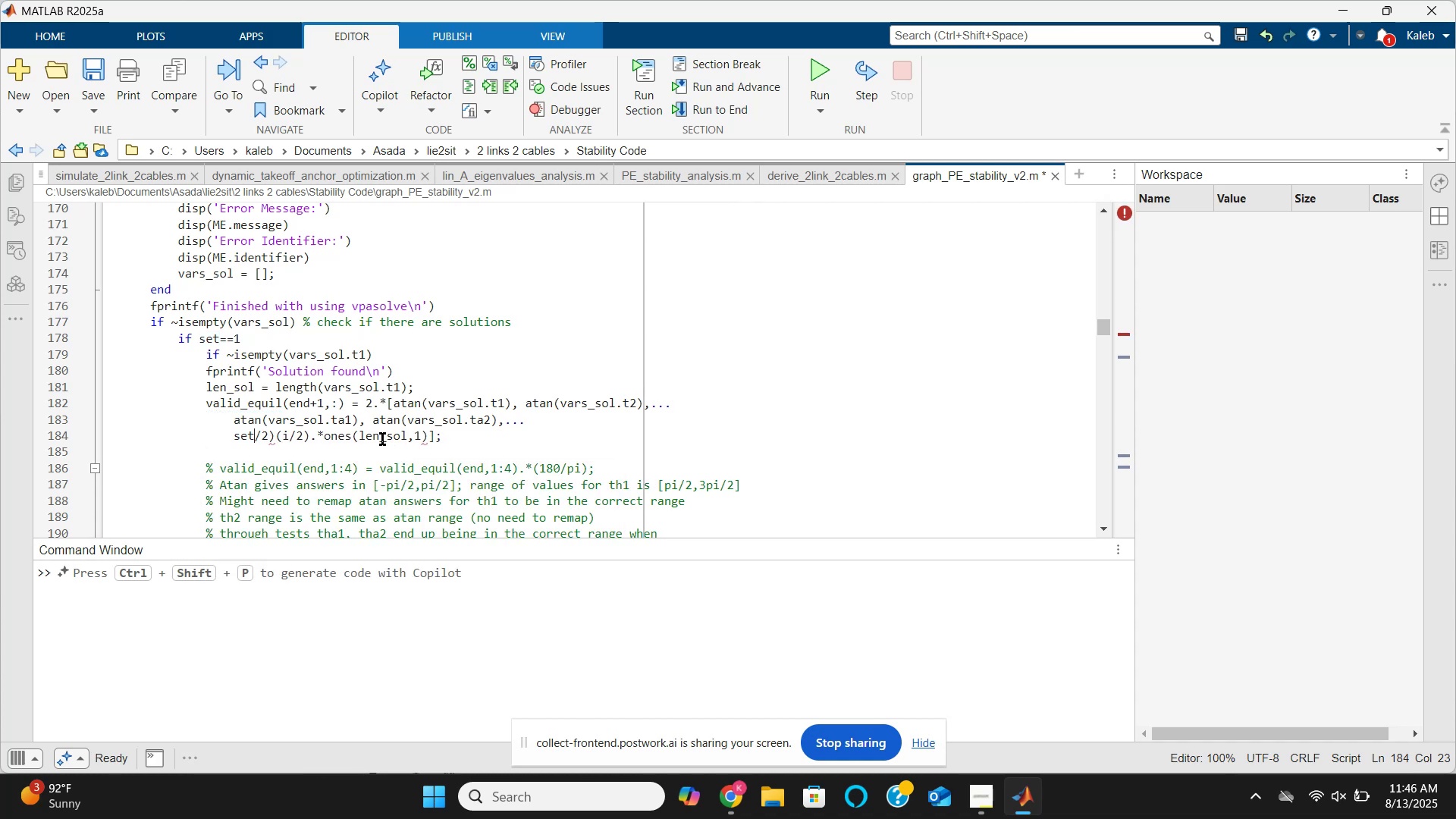 
key(ArrowLeft)
 